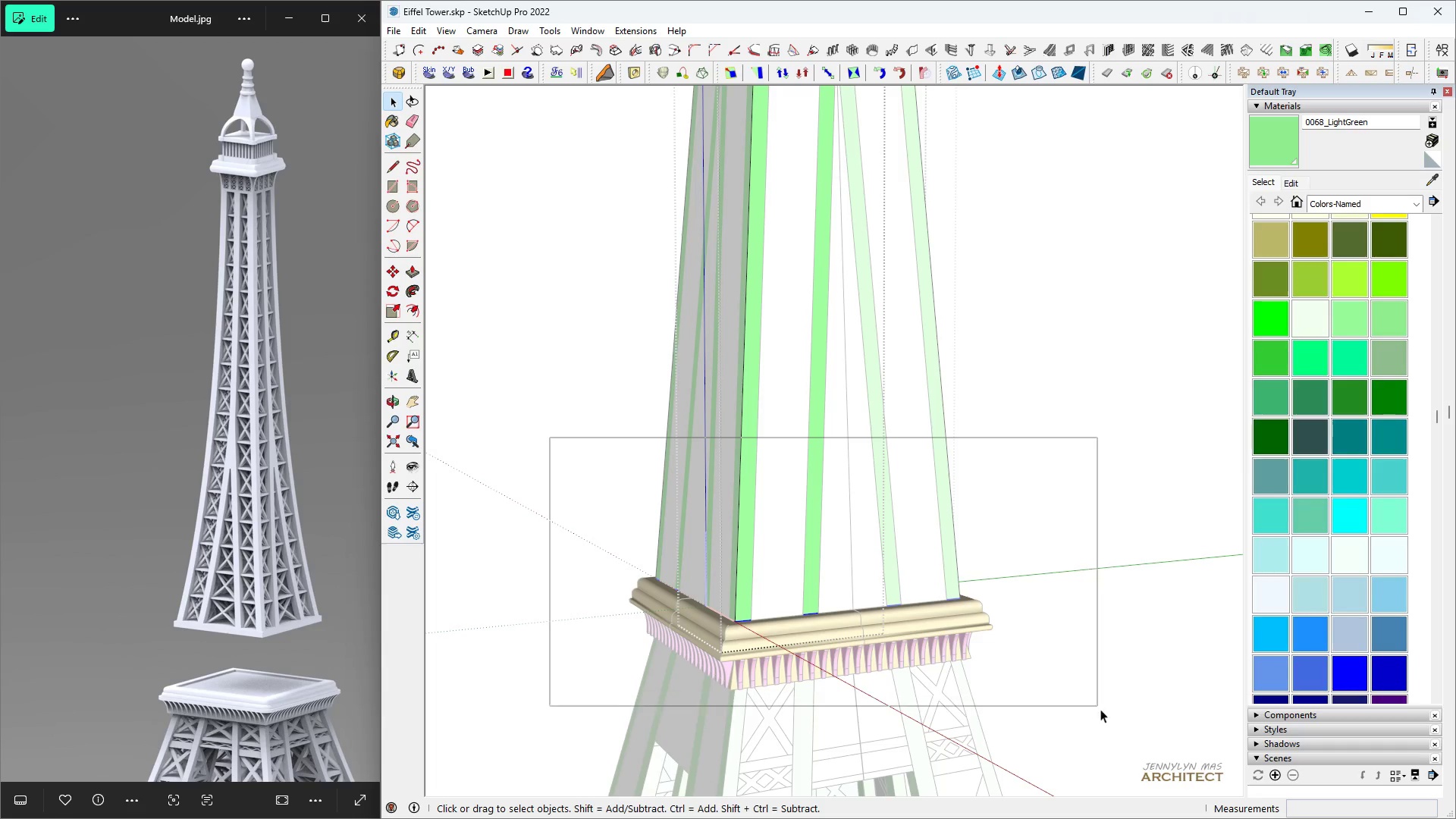 
scroll: coordinate [921, 638], scroll_direction: up, amount: 2.0
 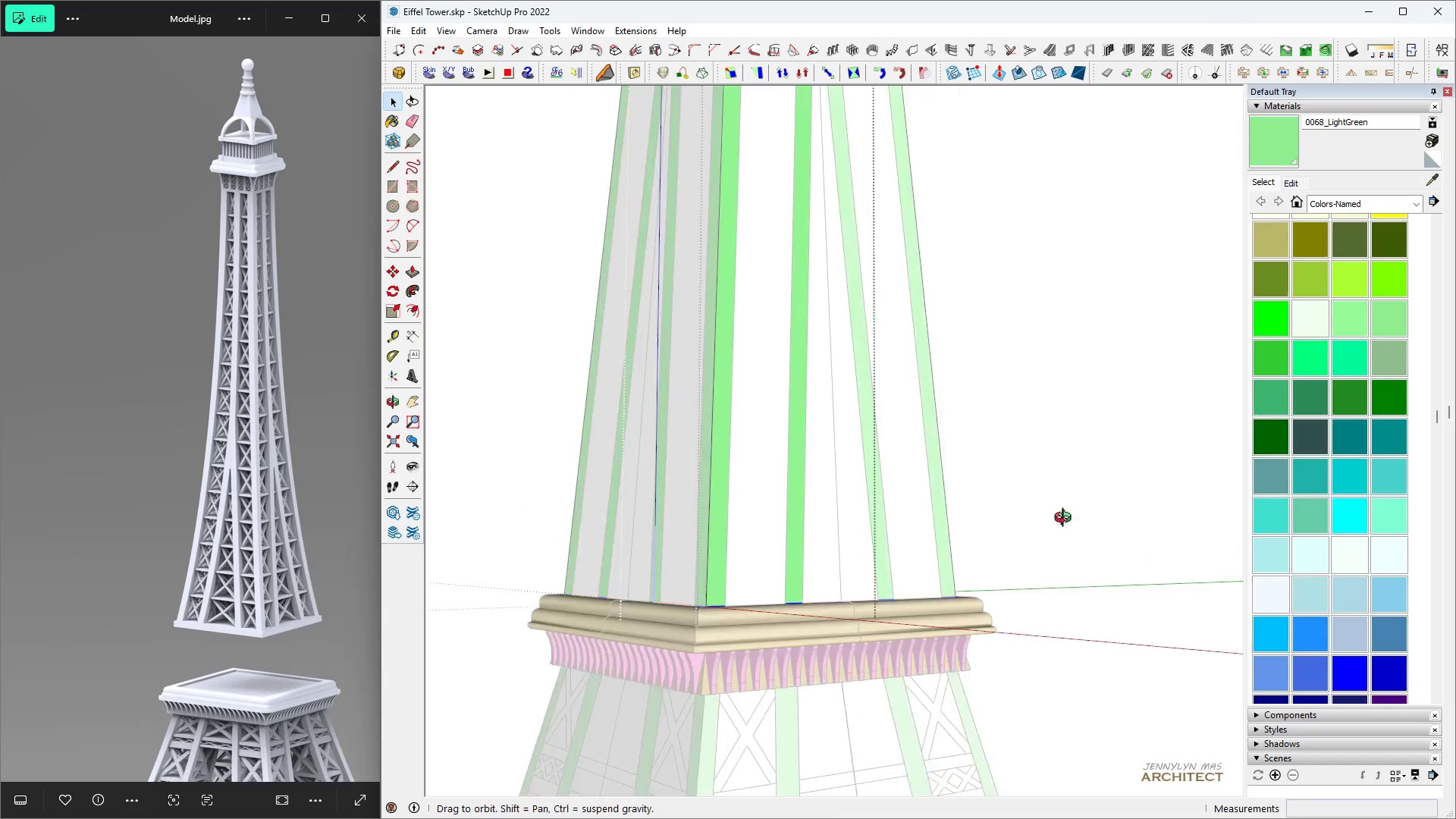 
key(M)
 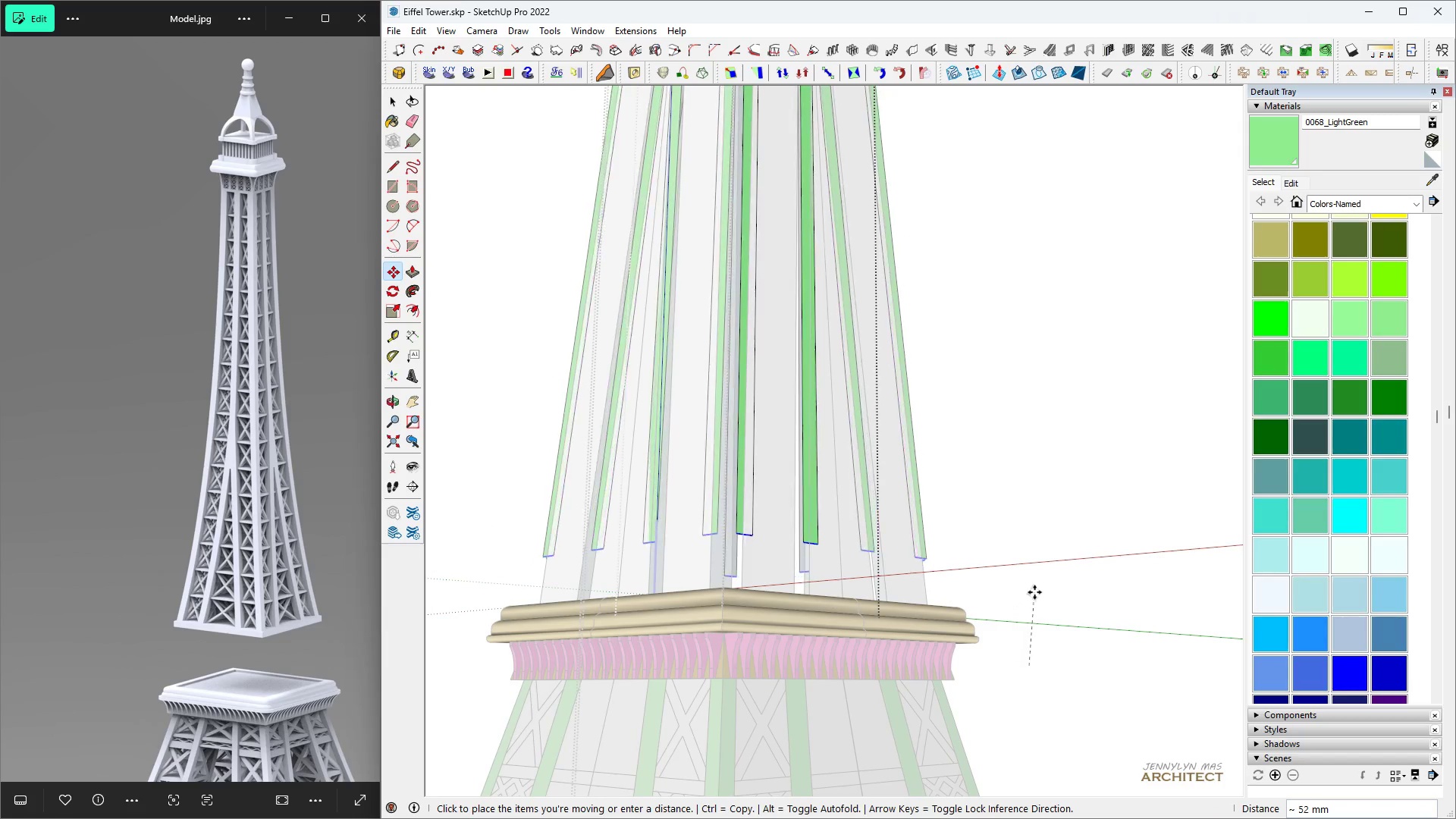 
key(Space)
 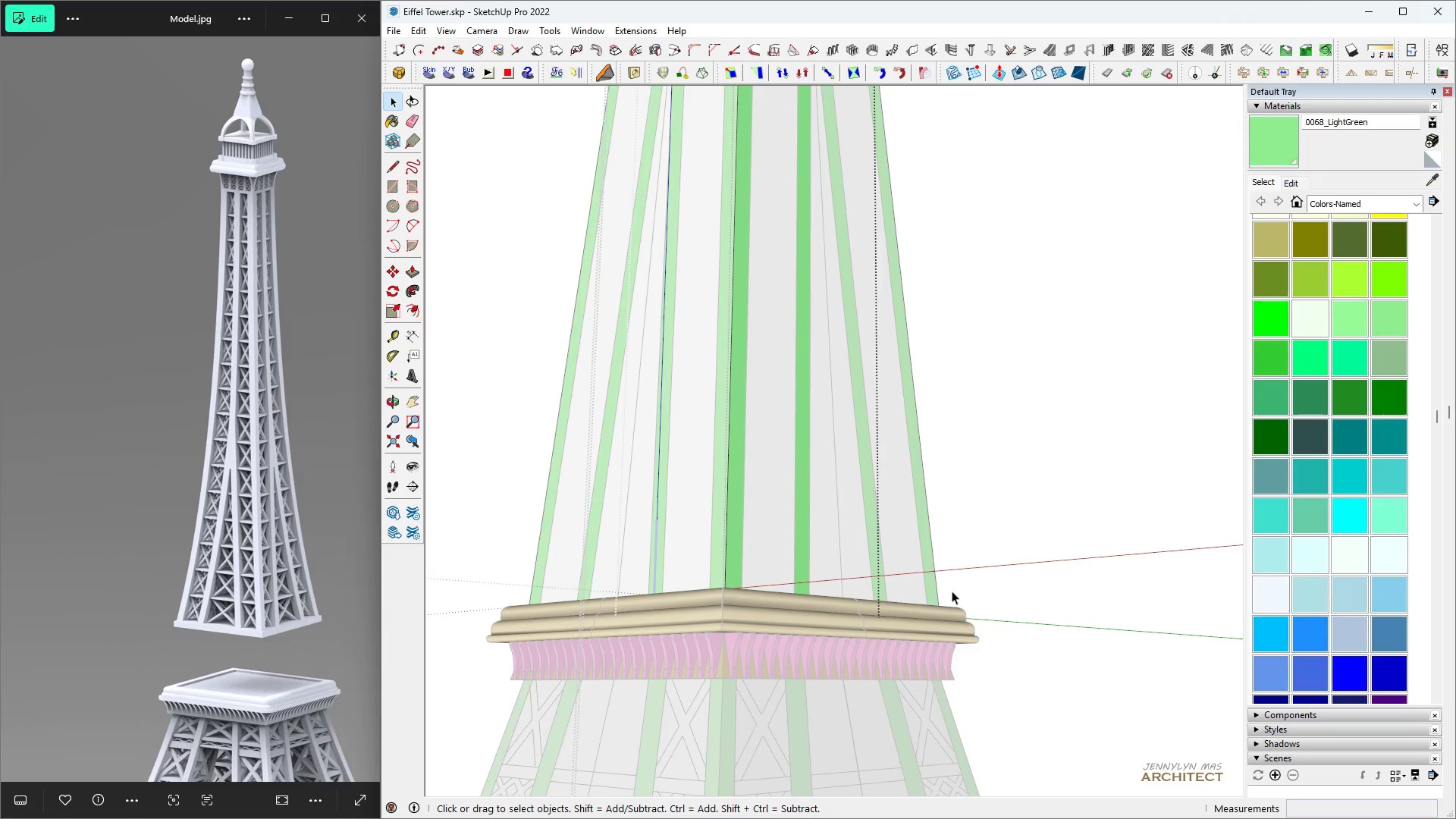 
scroll: coordinate [924, 582], scroll_direction: up, amount: 1.0
 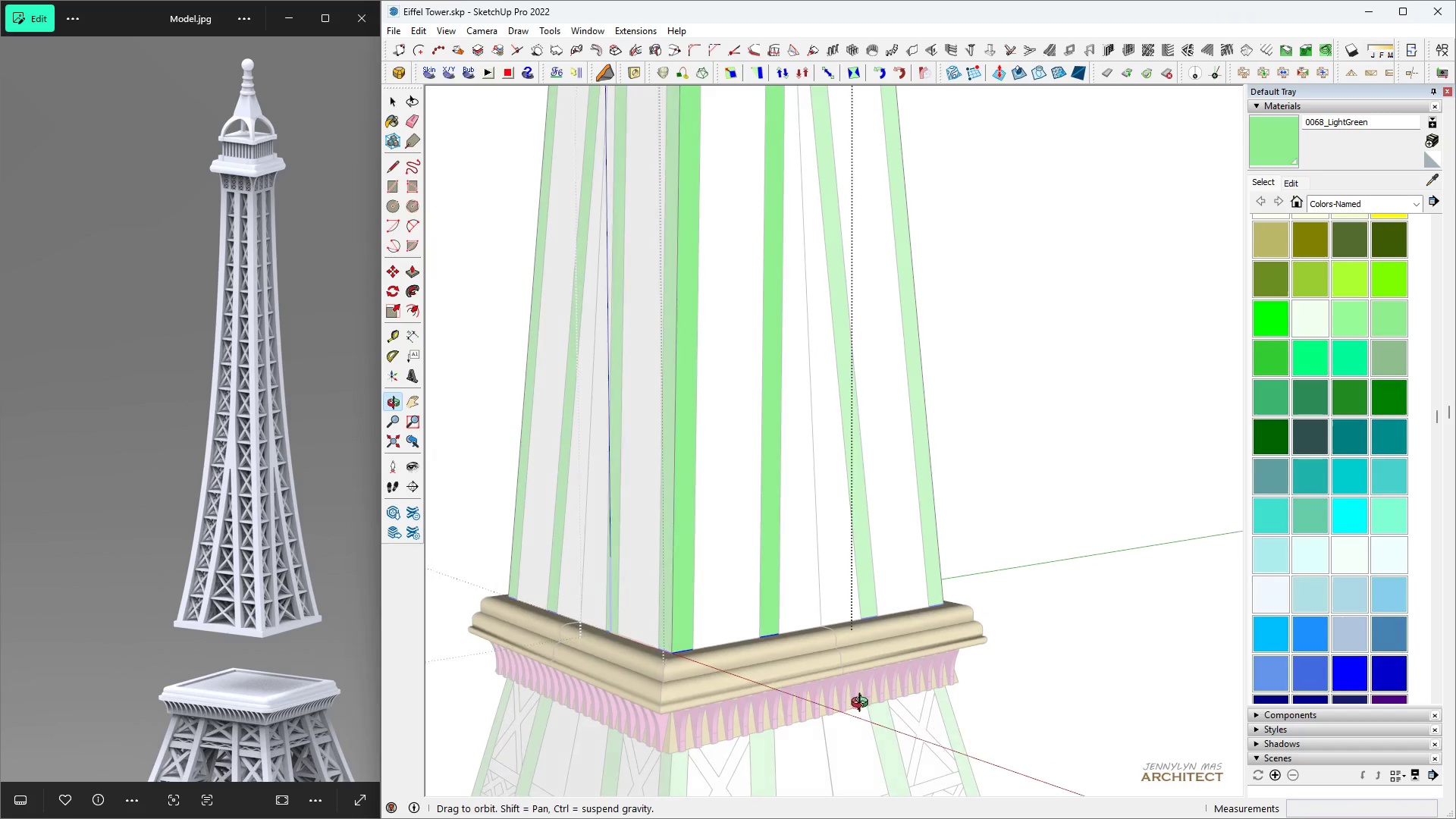 
key(Escape)
 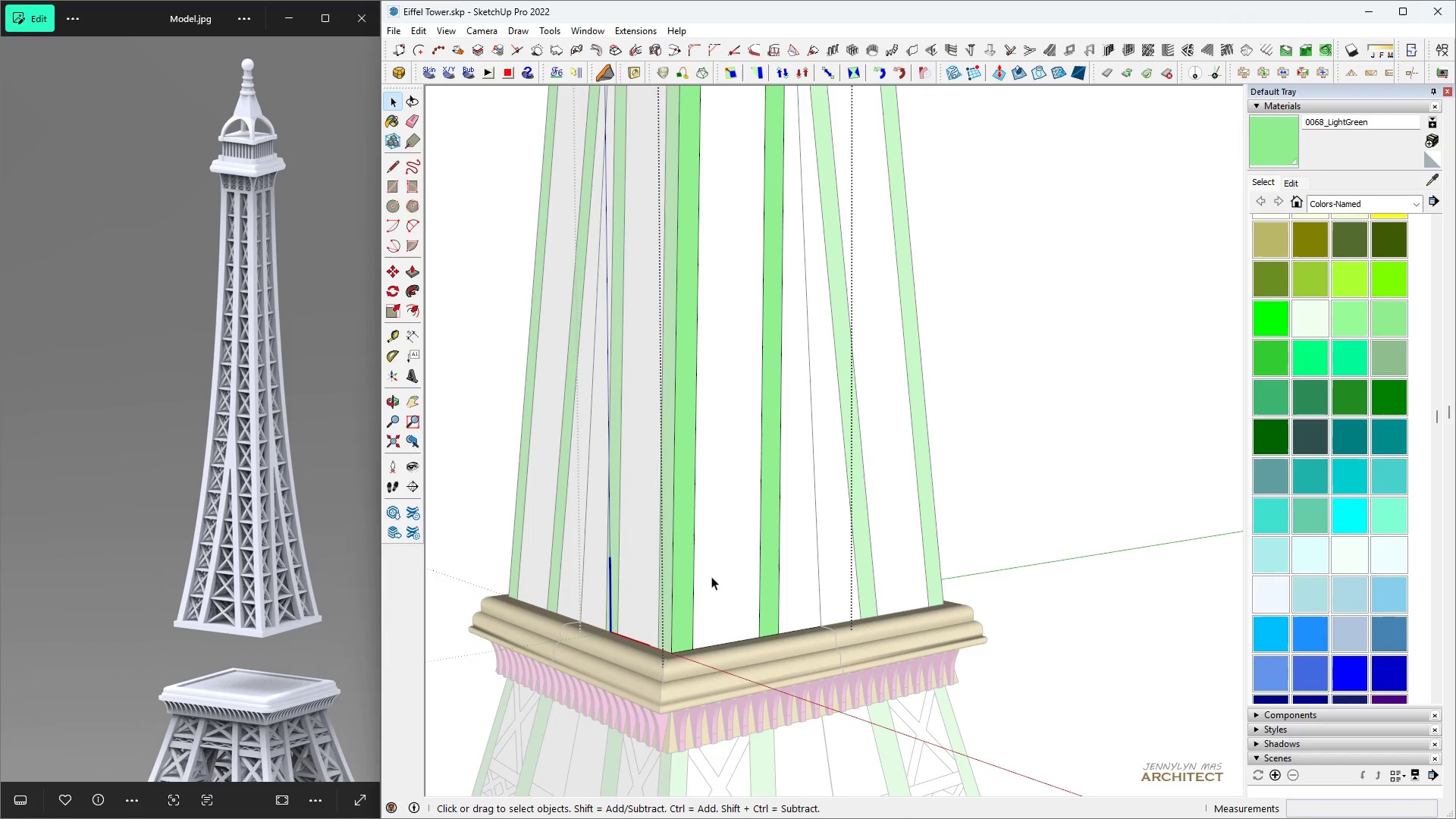 
left_click([711, 576])
 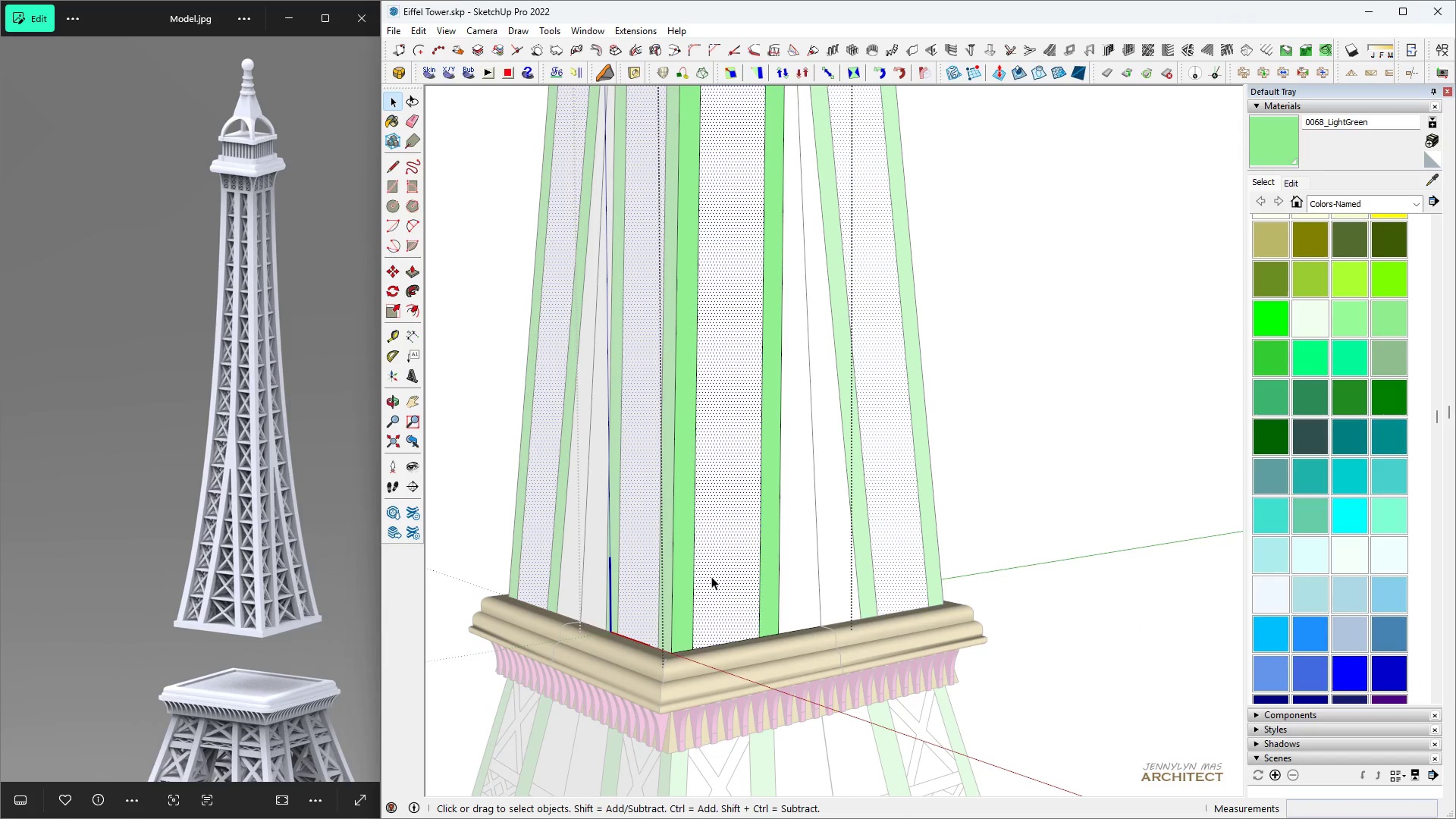 
key(Escape)
 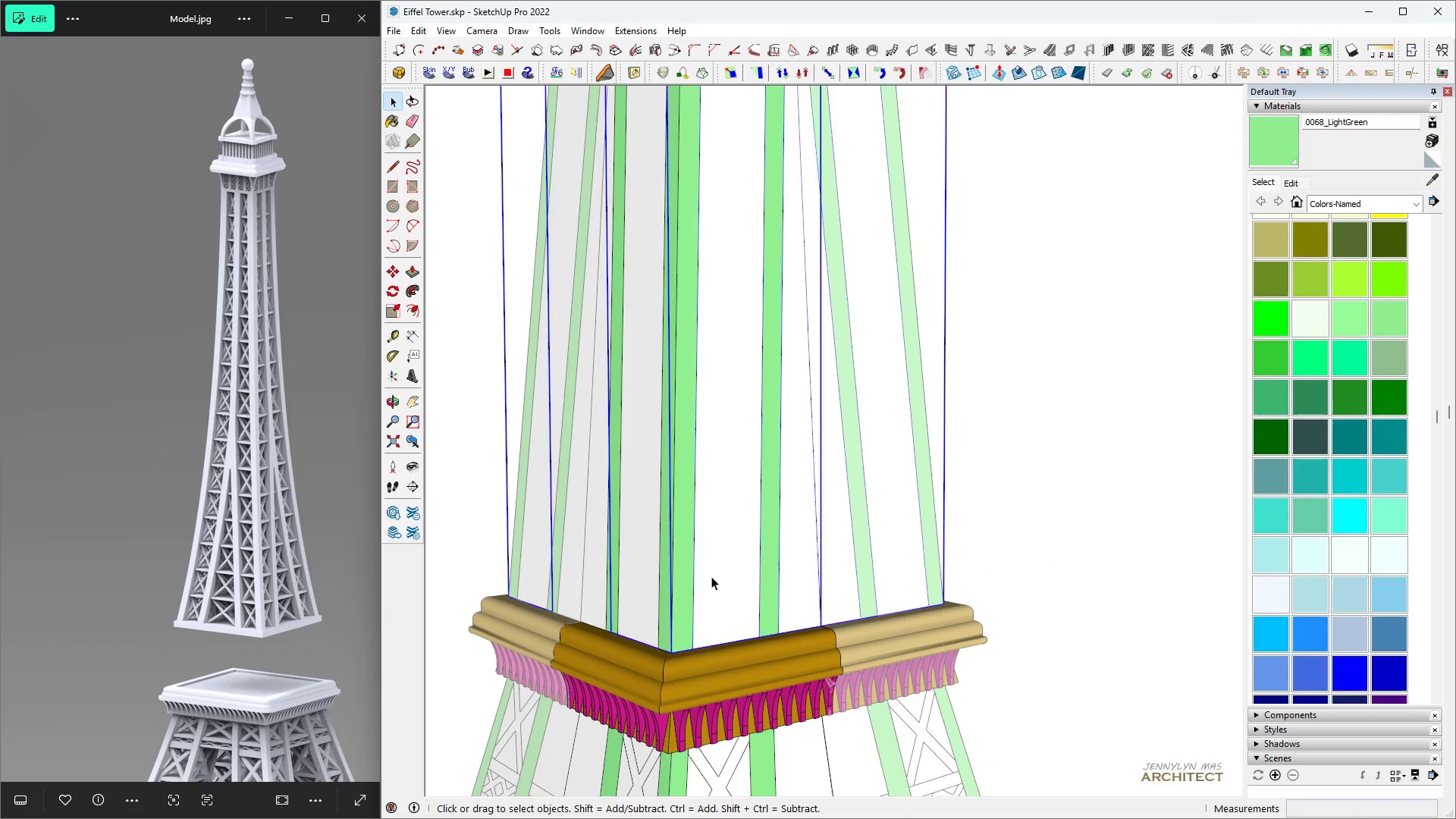 
left_click([711, 576])
 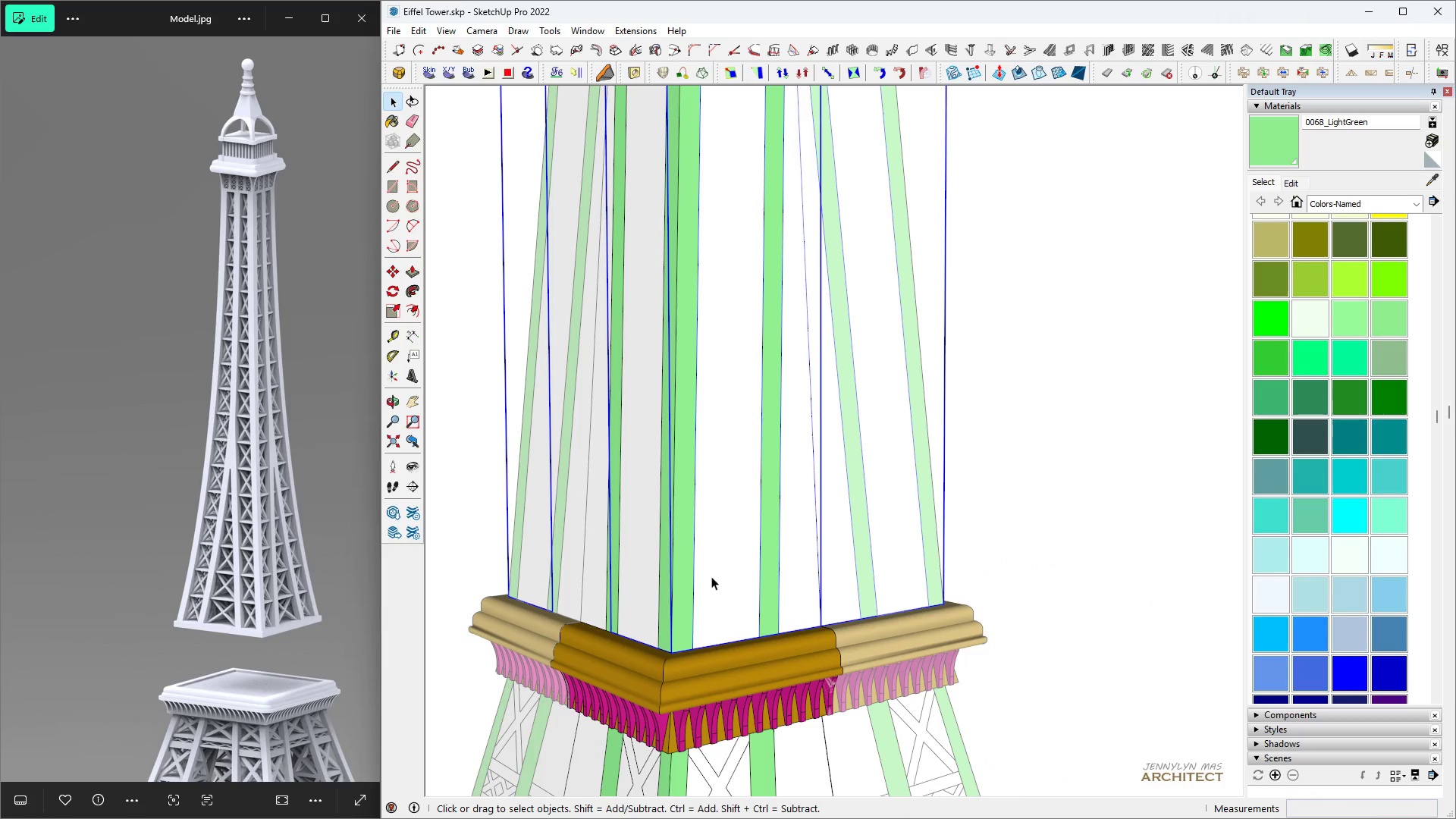 
type(ks)
 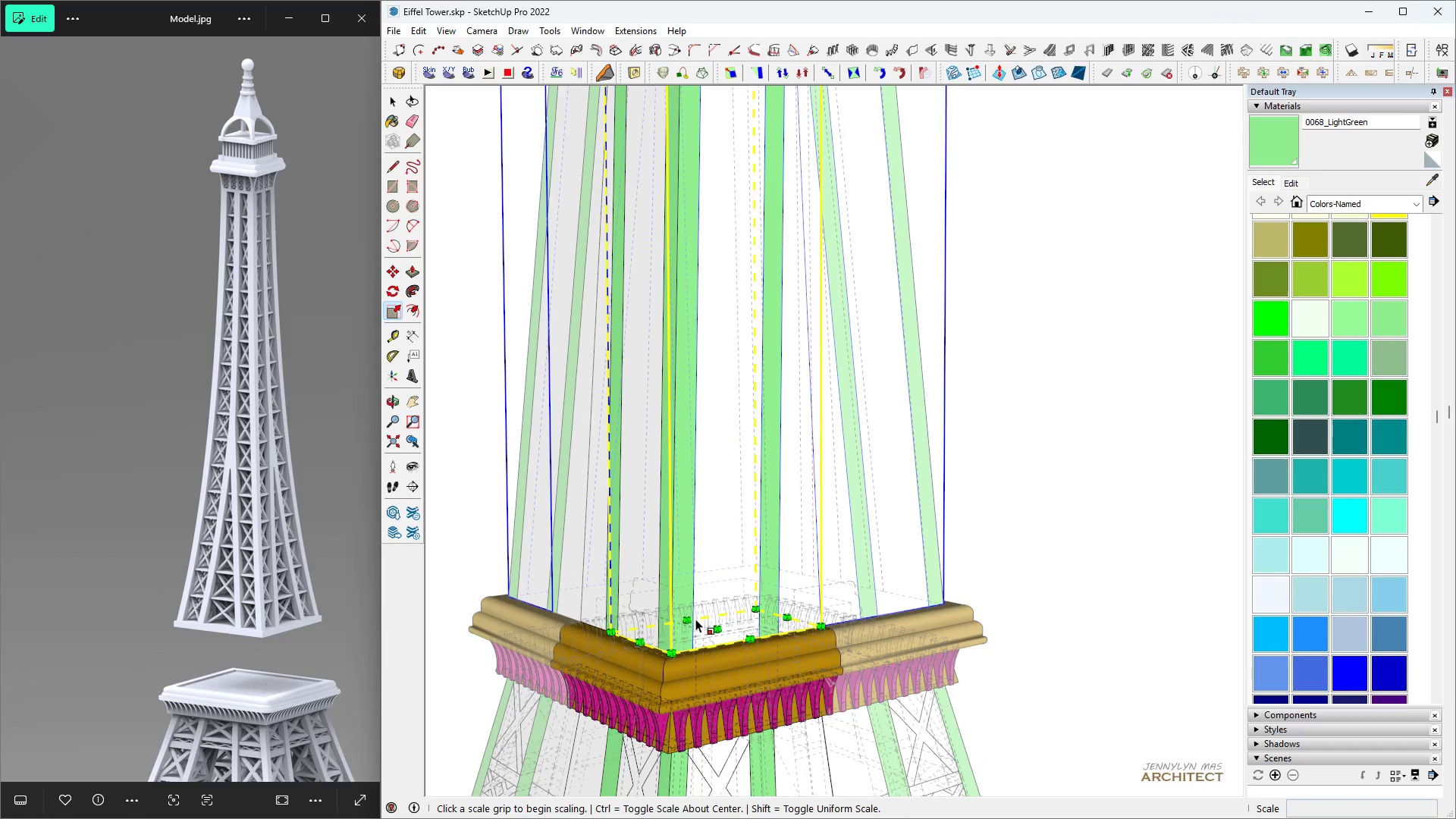 
scroll: coordinate [702, 628], scroll_direction: up, amount: 8.0
 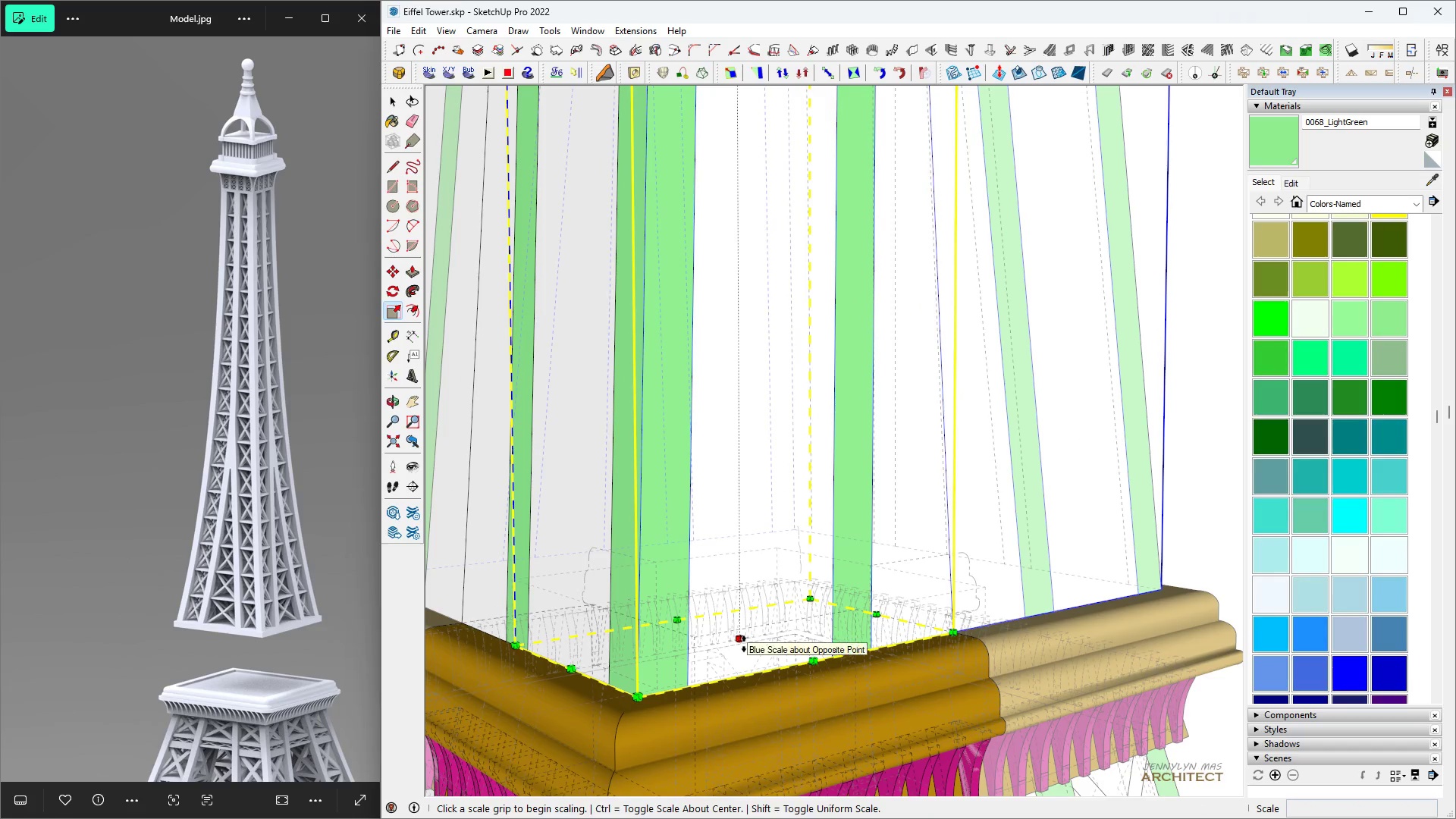 
left_click([744, 642])
 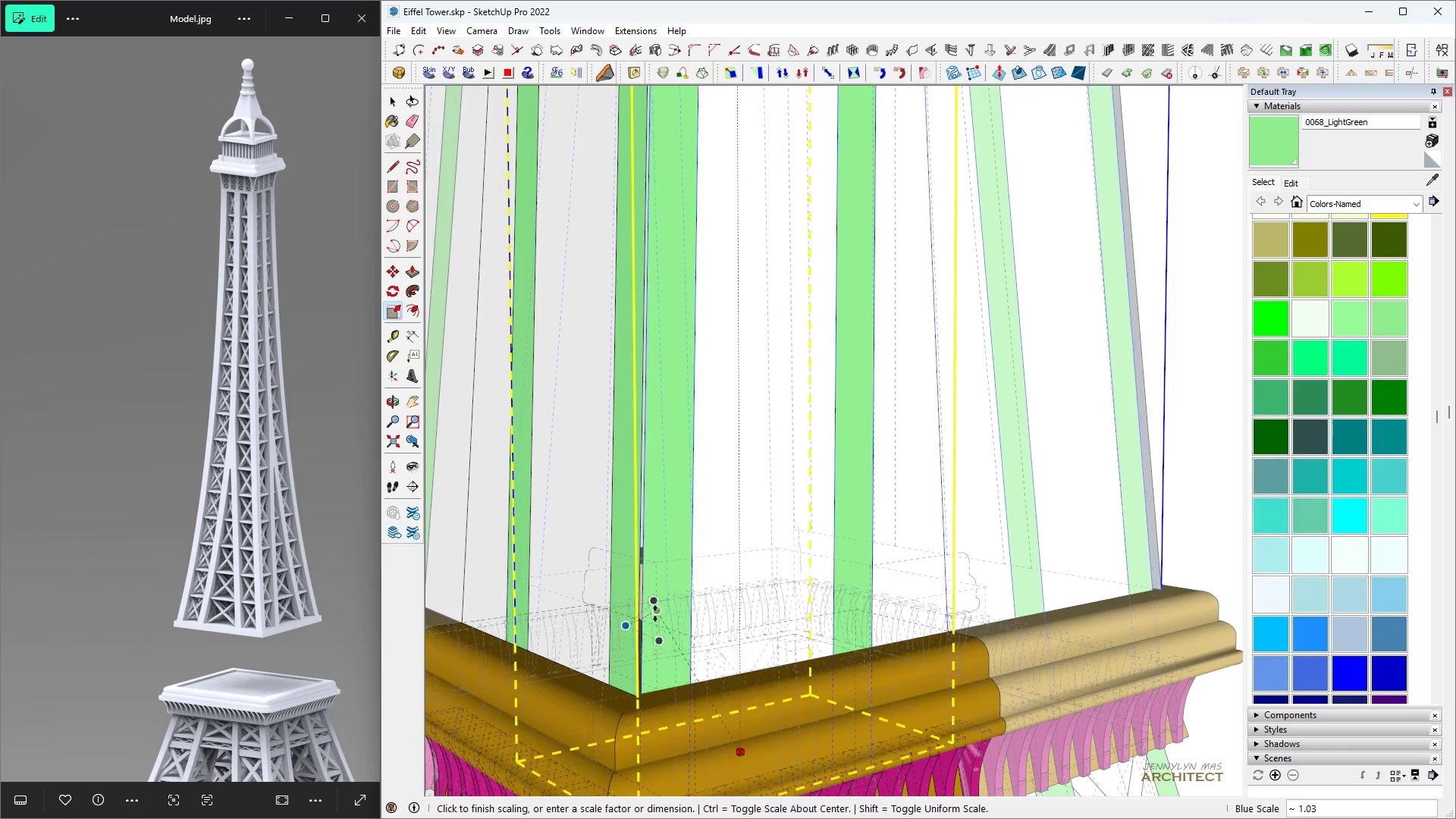 
key(Space)
 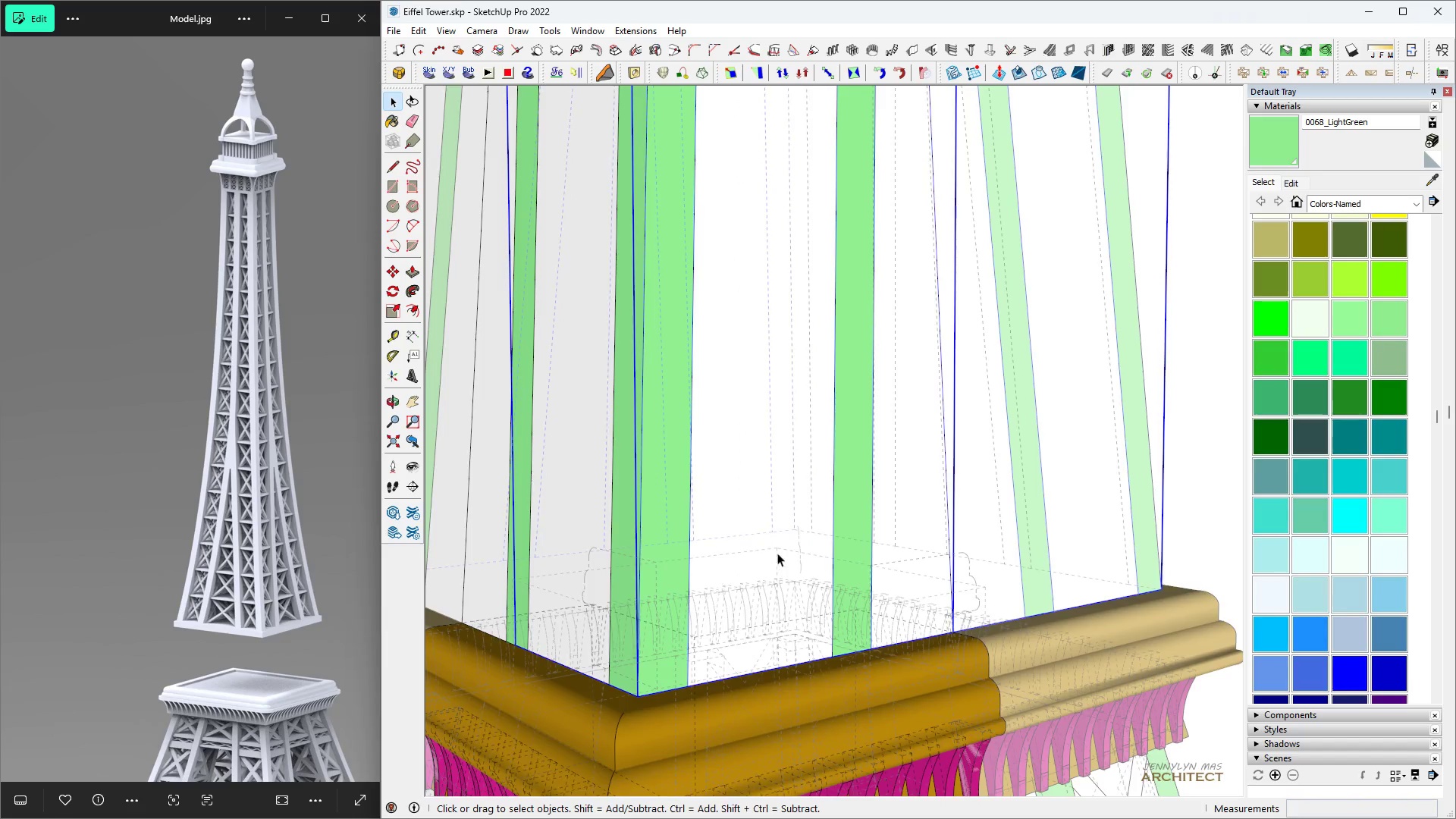 
scroll: coordinate [803, 542], scroll_direction: down, amount: 6.0
 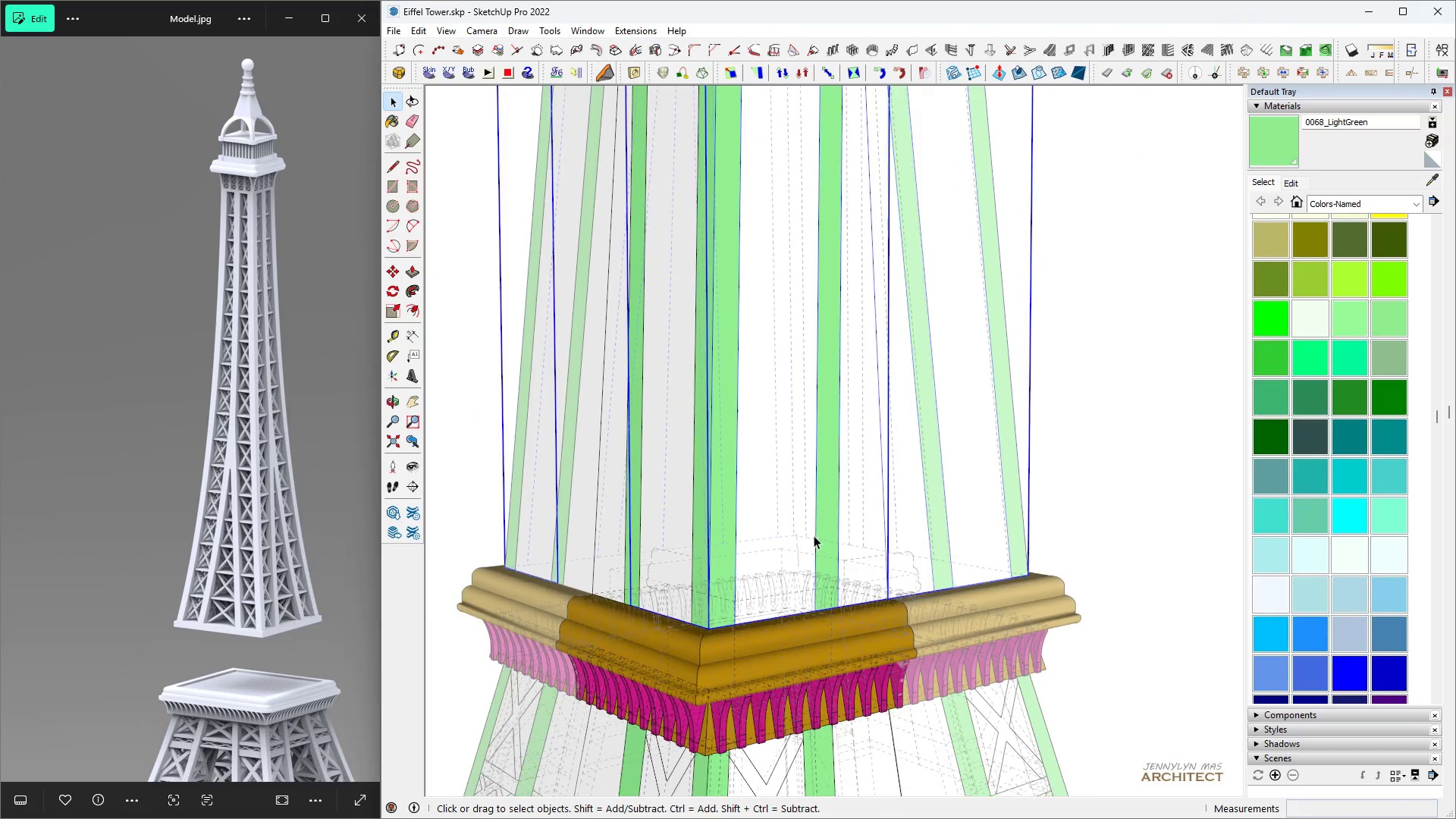 
key(Escape)
 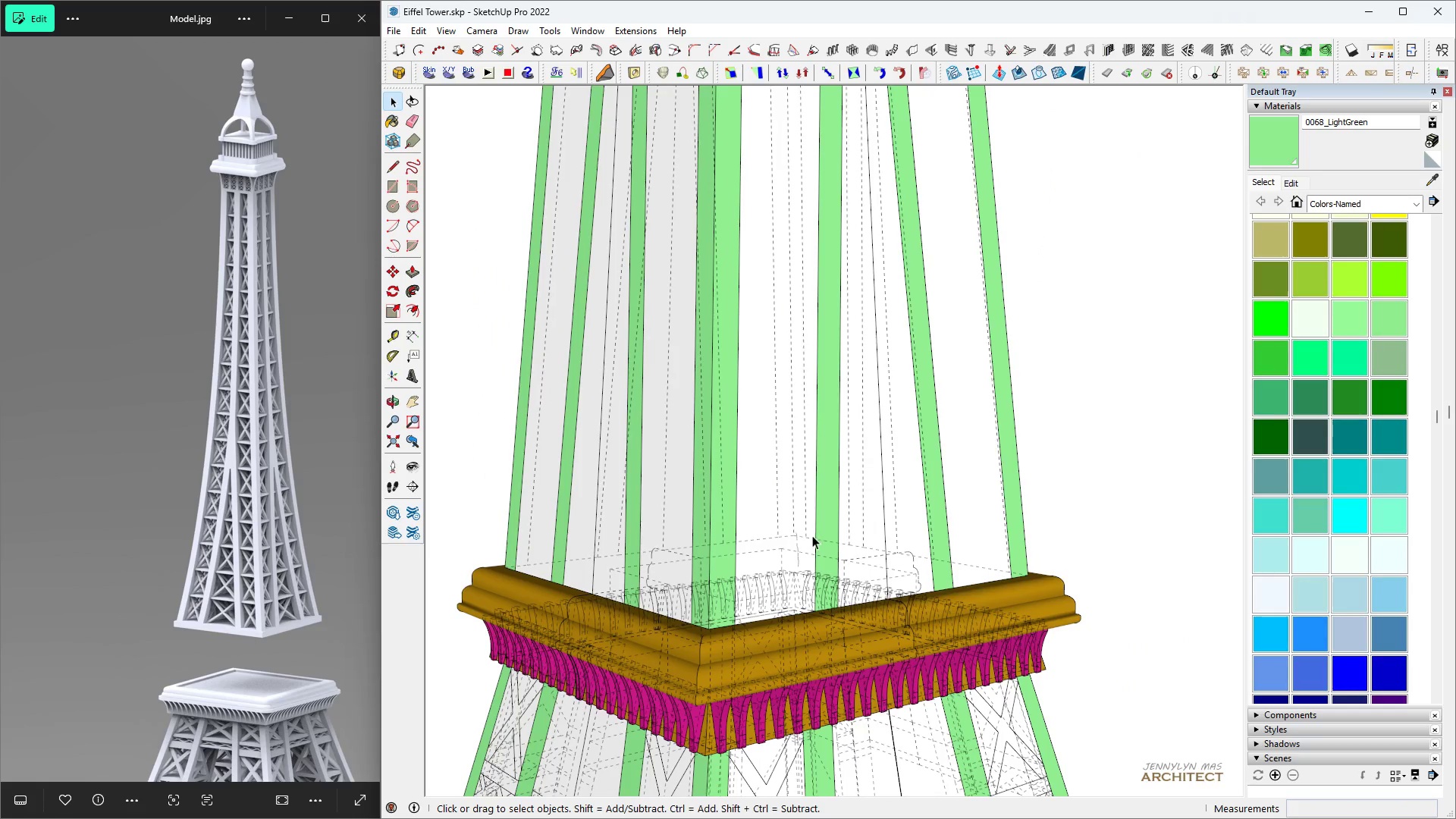 
key(Escape)
 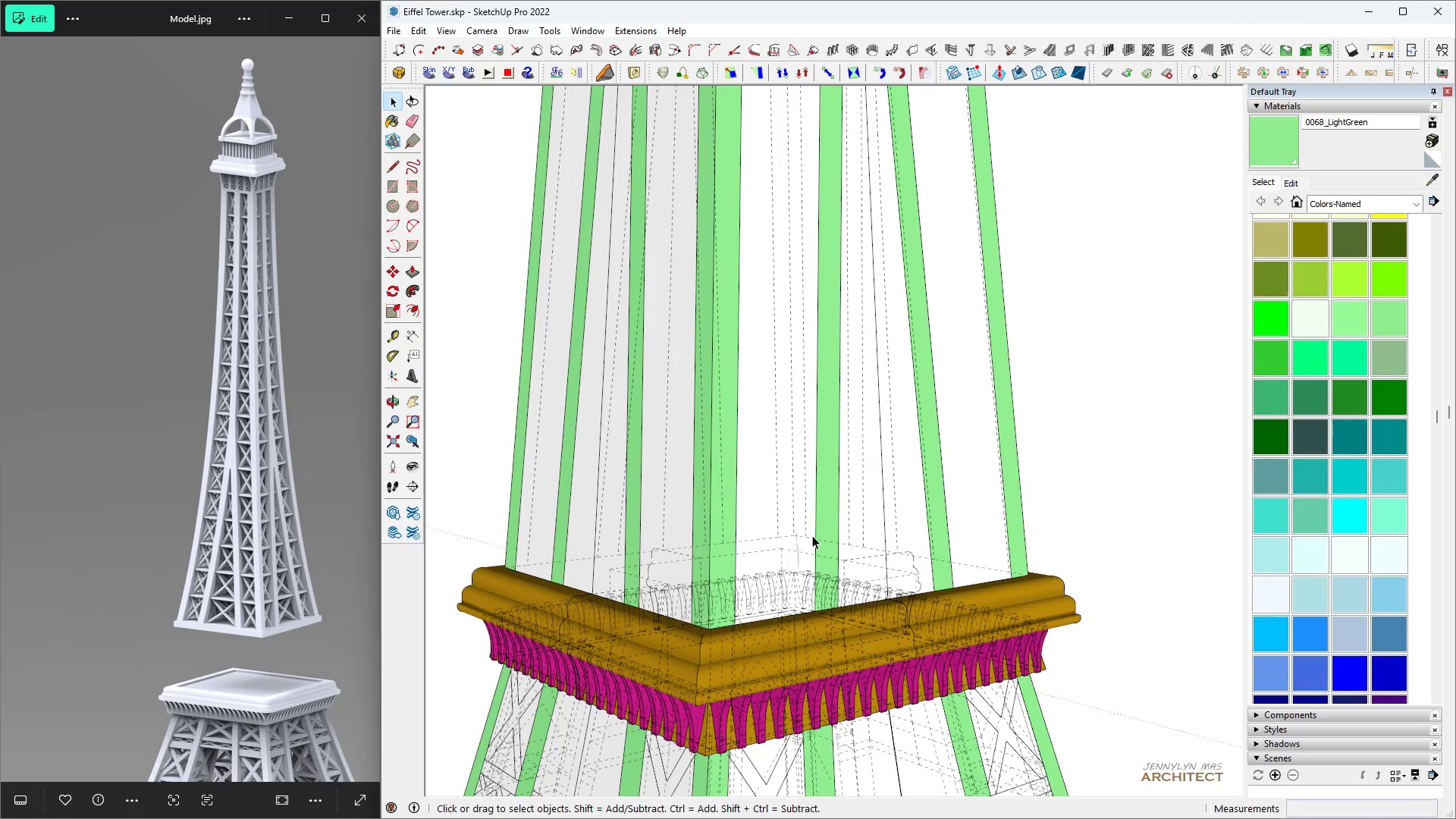 
key(Escape)
 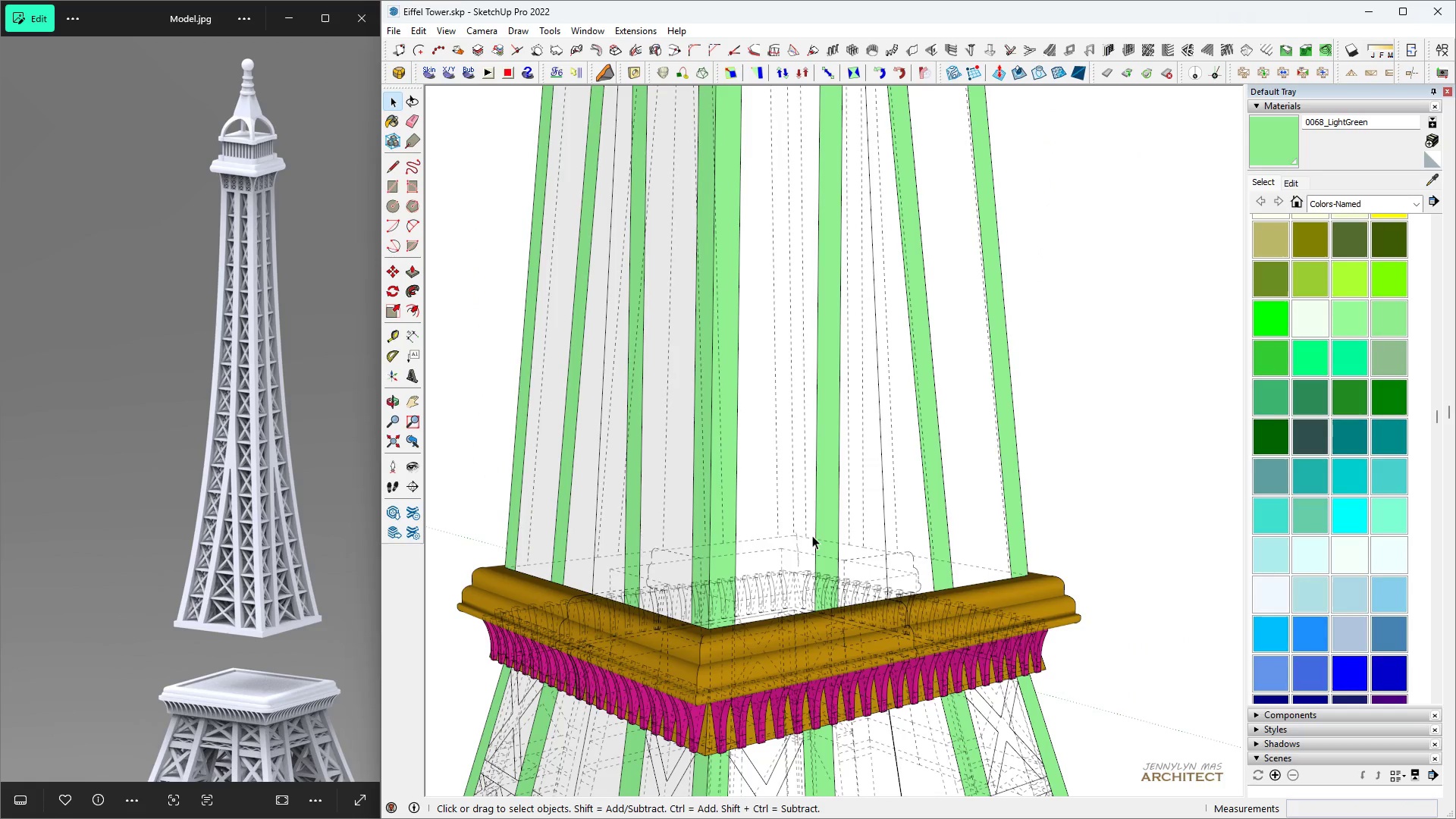 
key(Escape)
 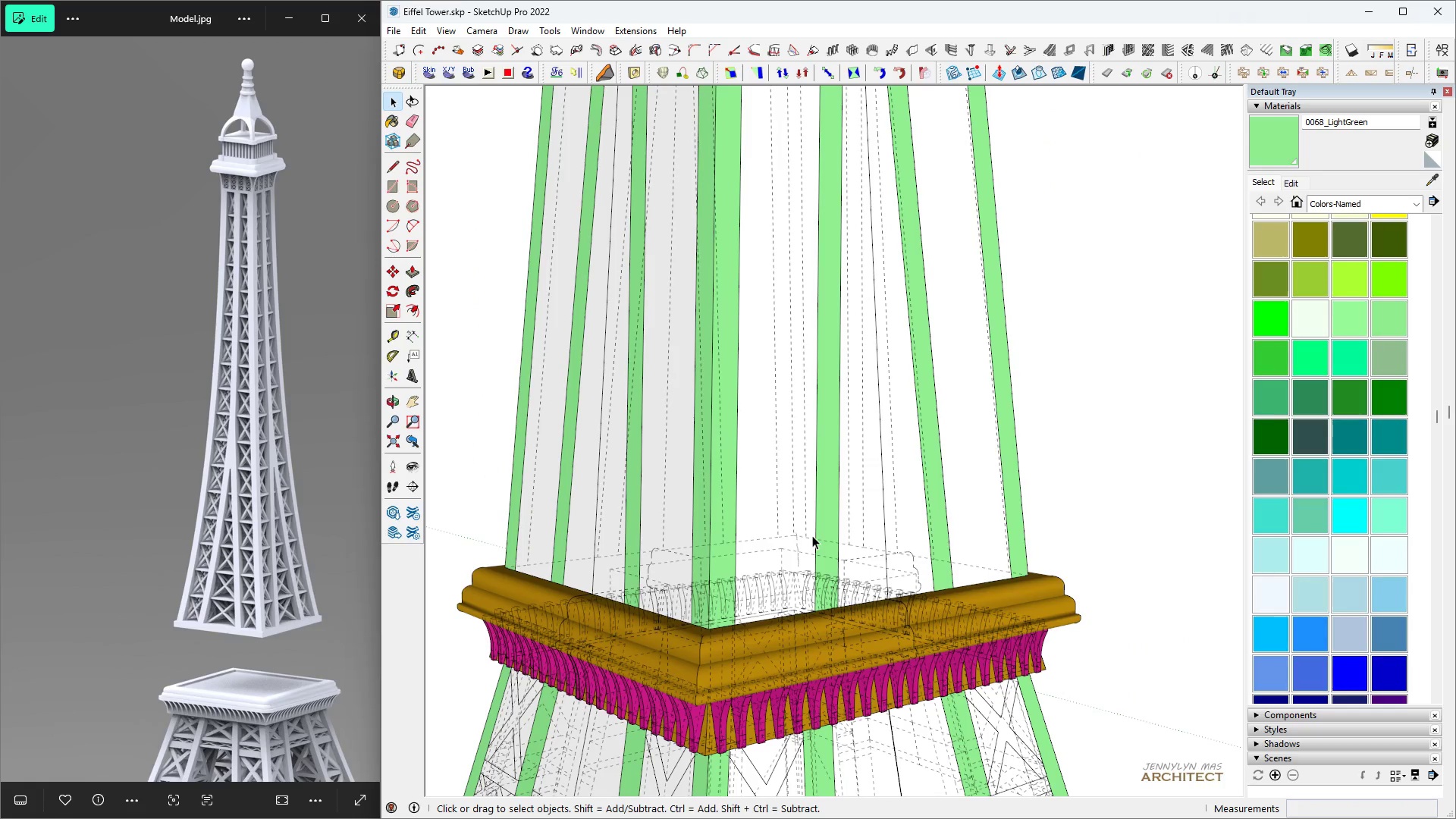 
key(Space)
 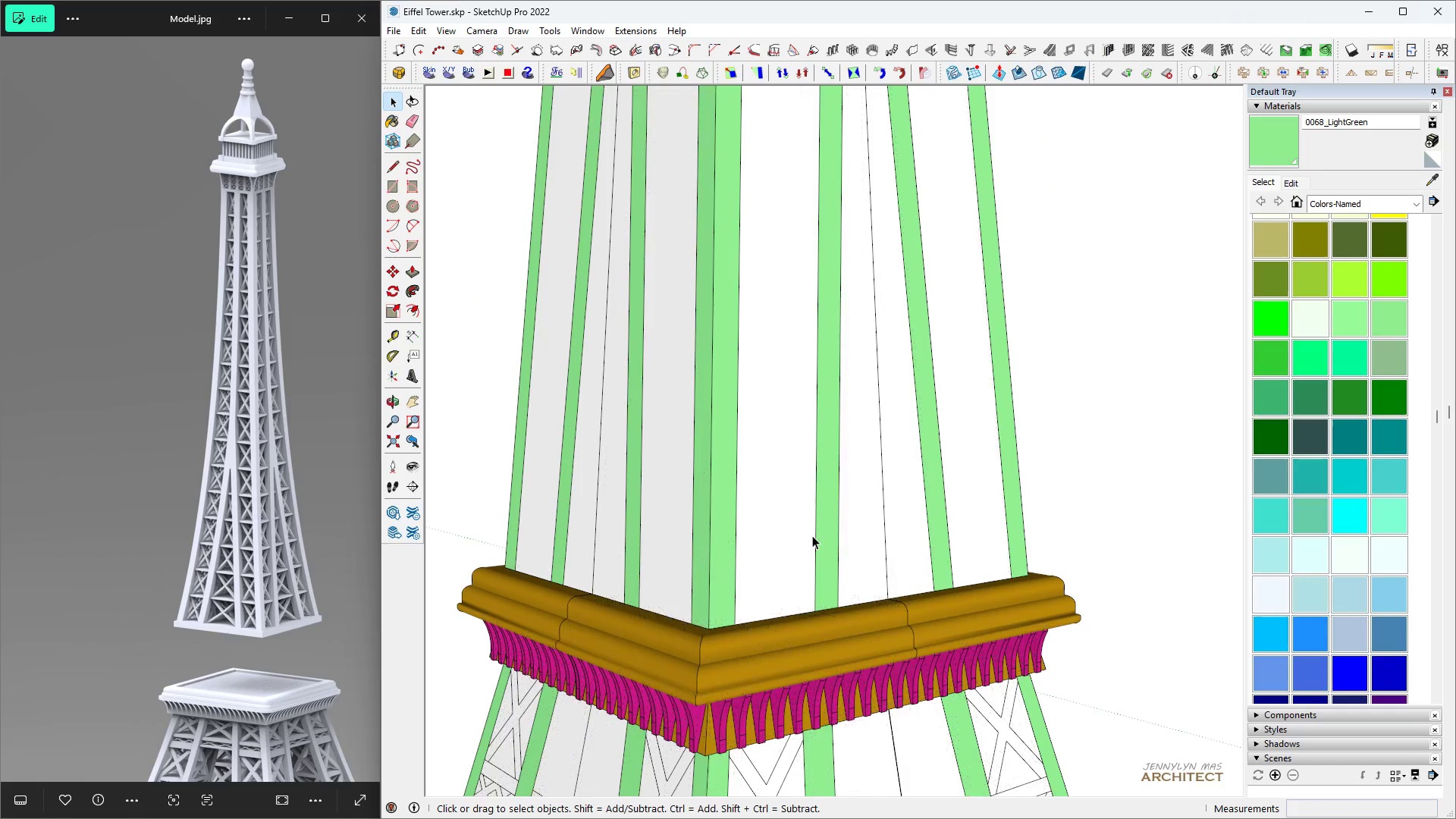 
key(K)
 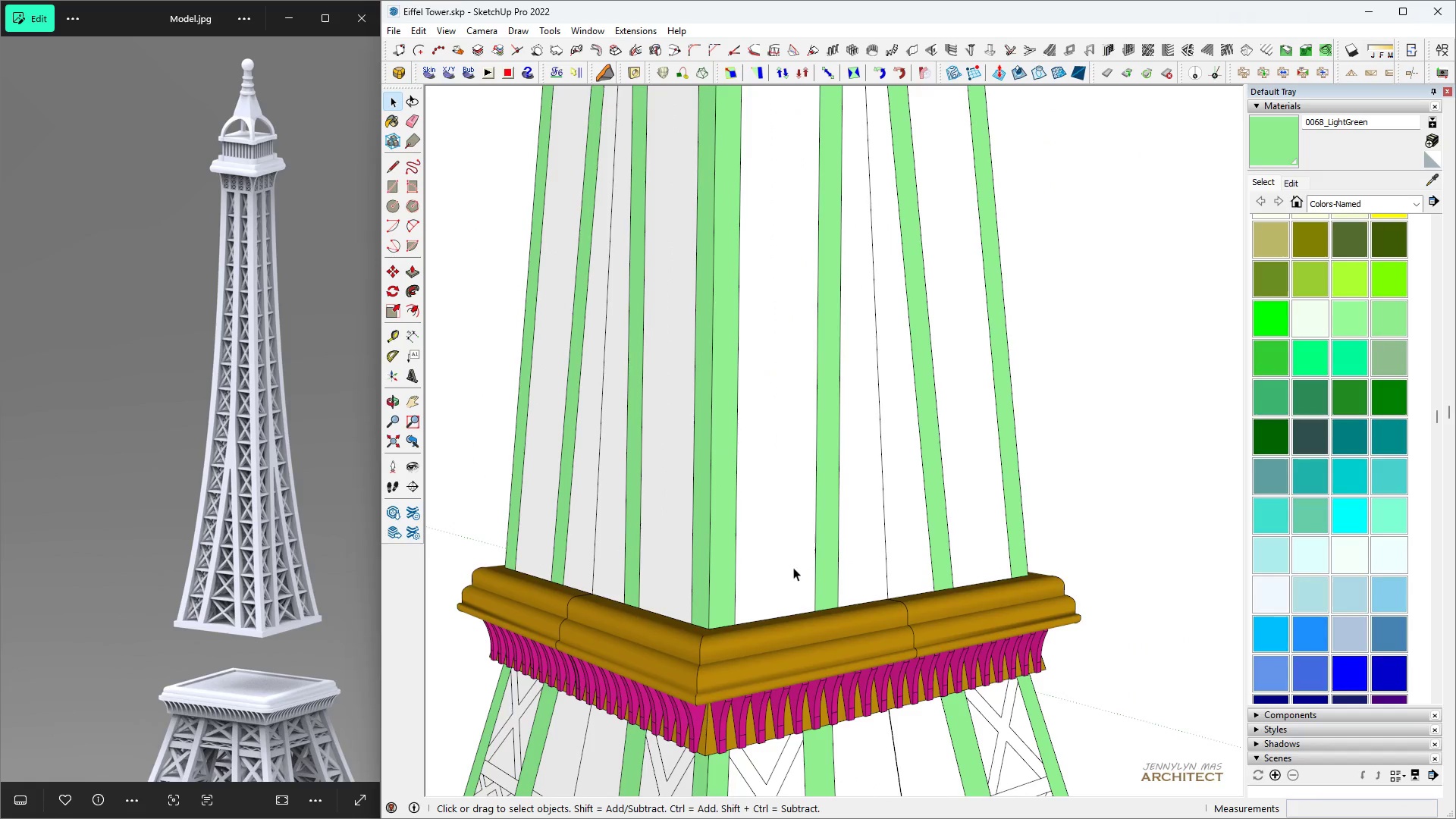 
scroll: coordinate [793, 569], scroll_direction: down, amount: 3.0
 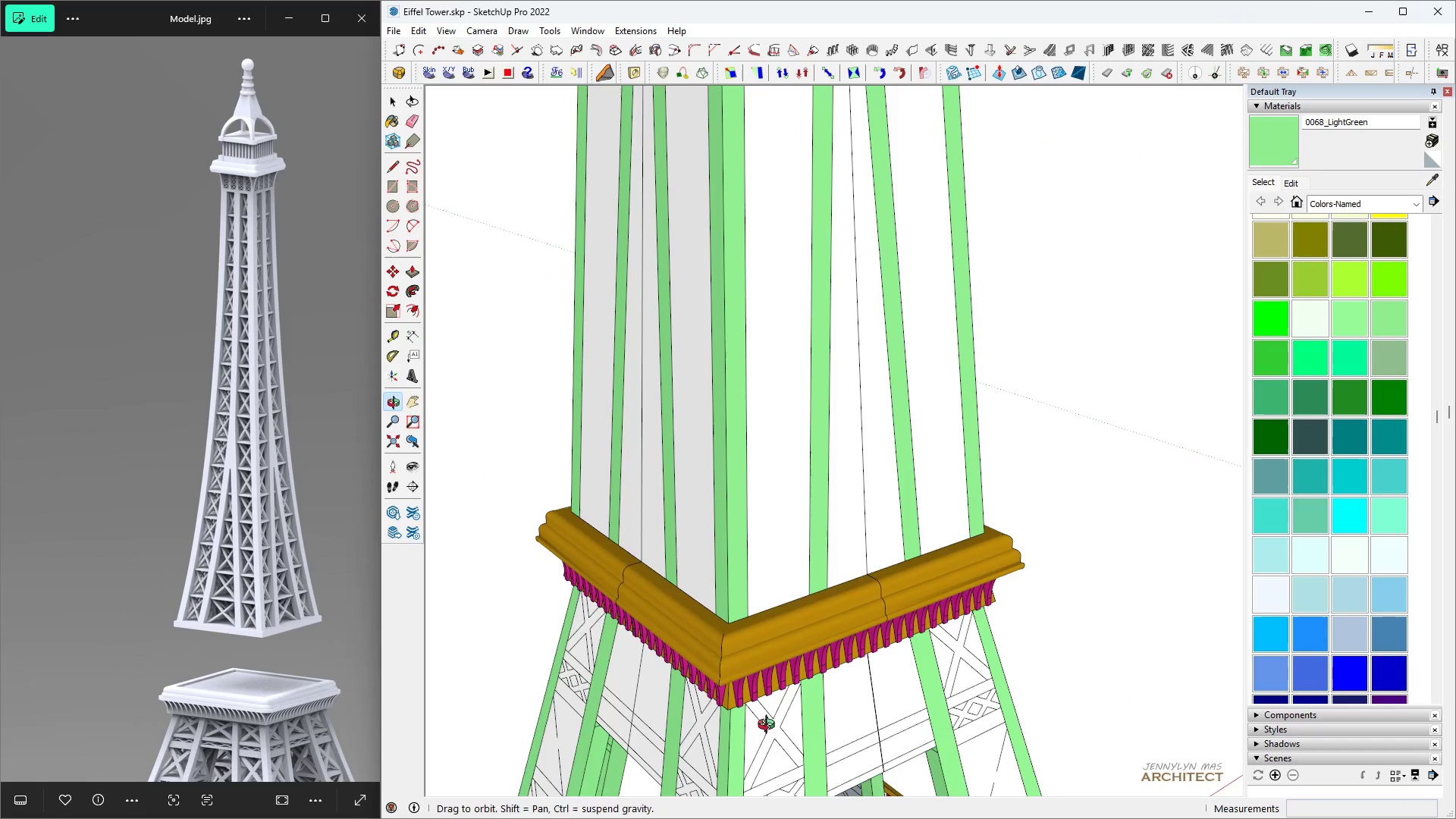 
key(Space)
 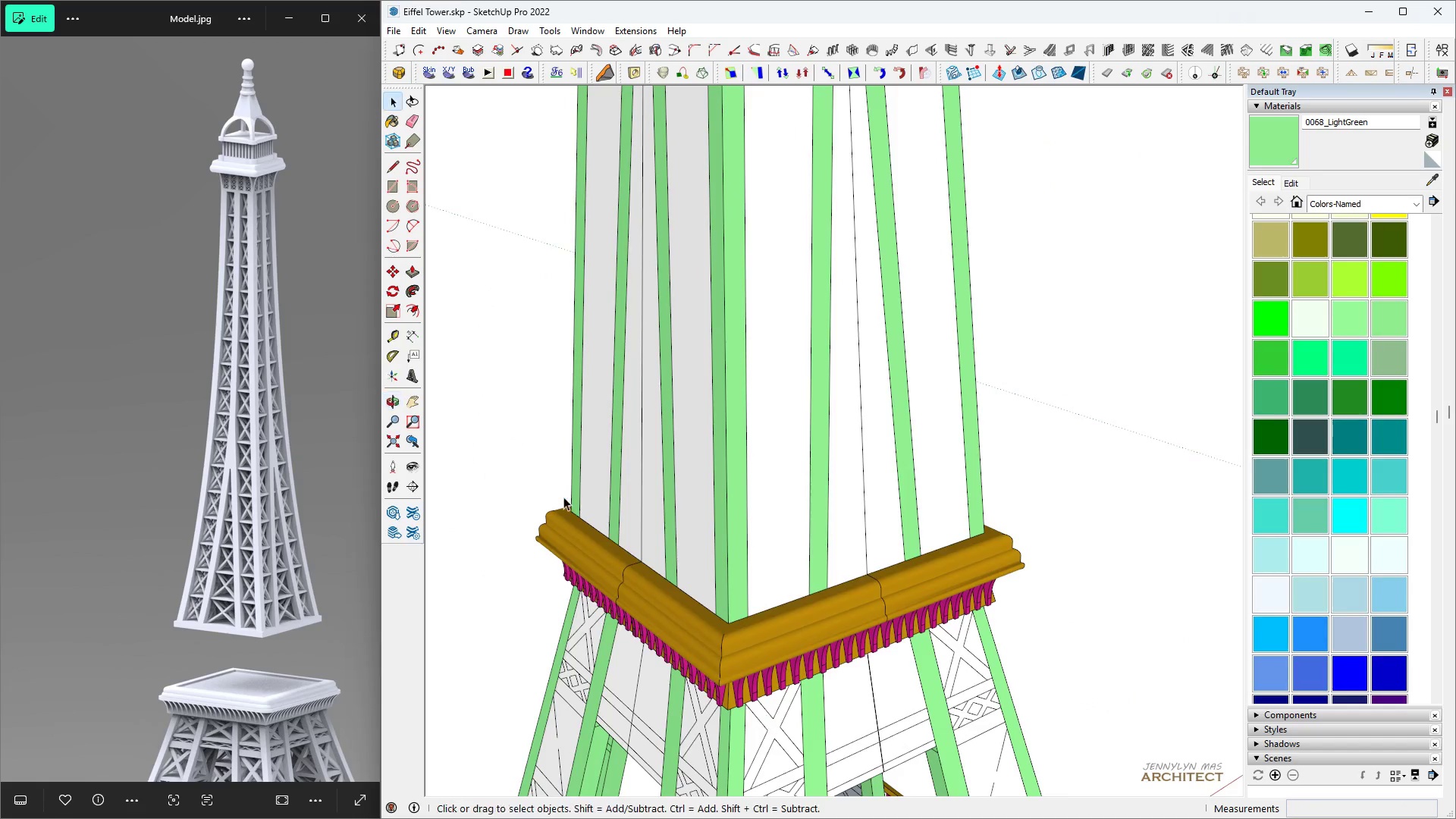 
scroll: coordinate [579, 573], scroll_direction: up, amount: 6.0
 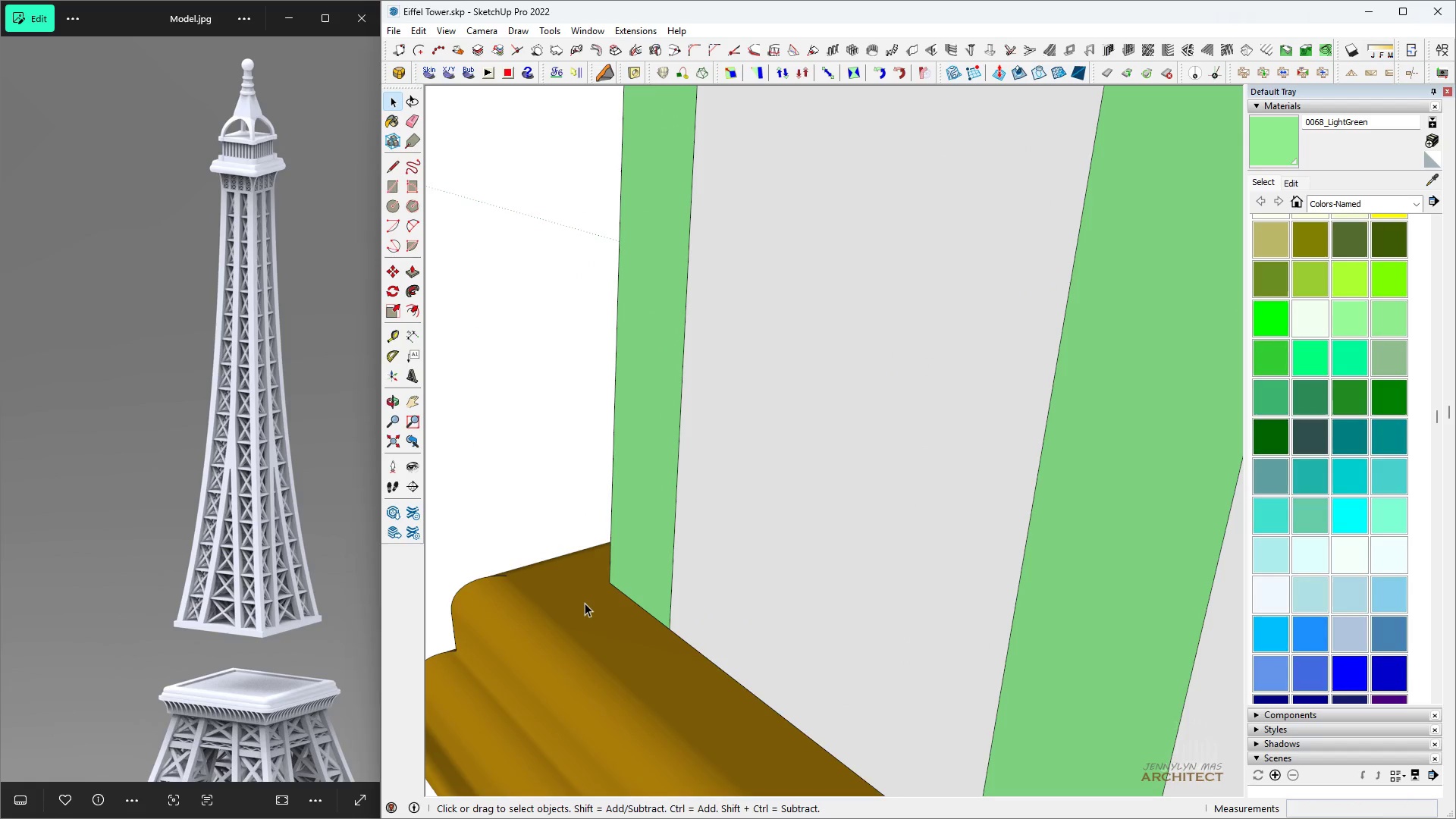 
left_click([585, 603])
 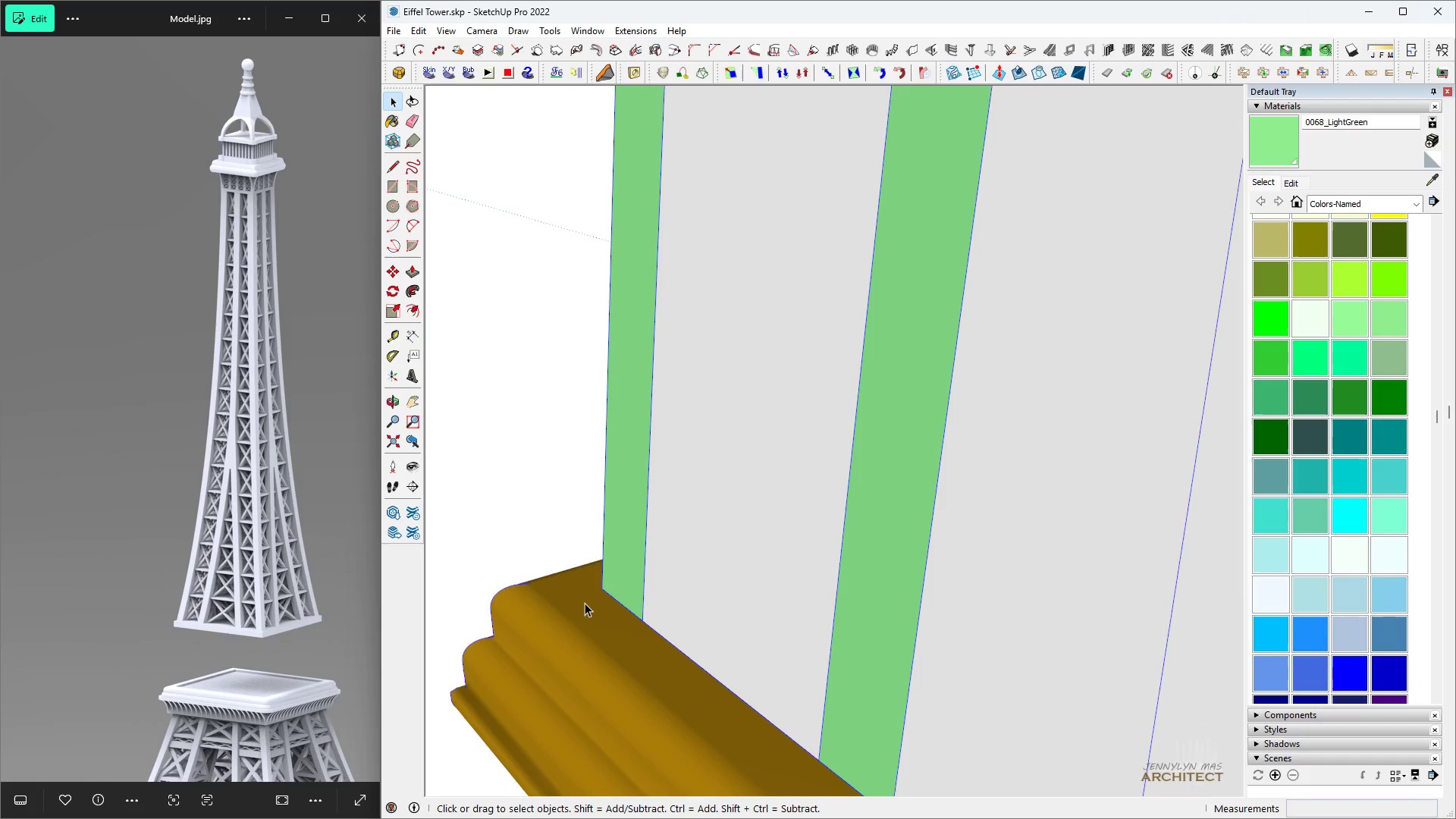 
scroll: coordinate [585, 603], scroll_direction: down, amount: 6.0
 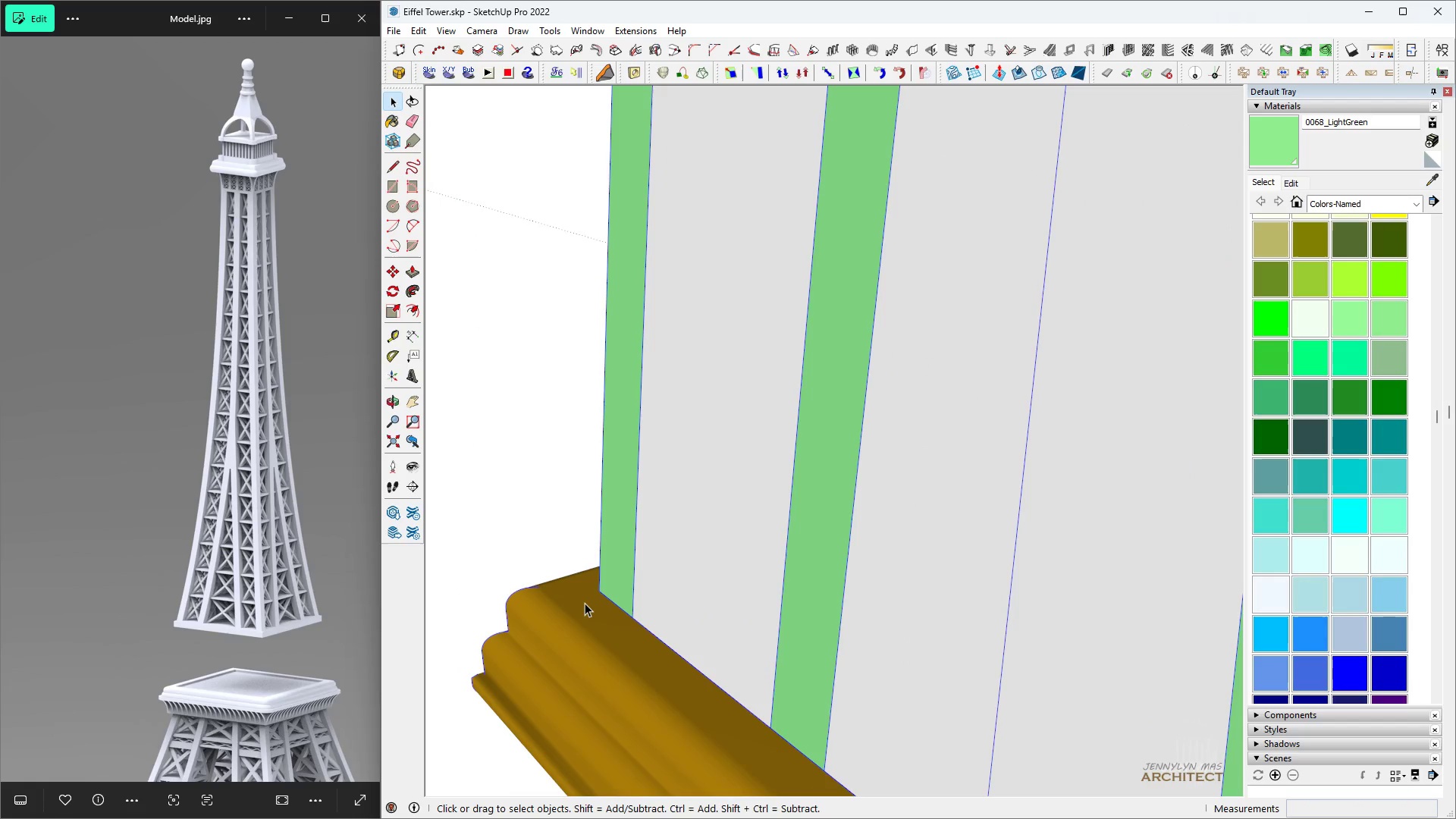 
double_click([585, 603])
 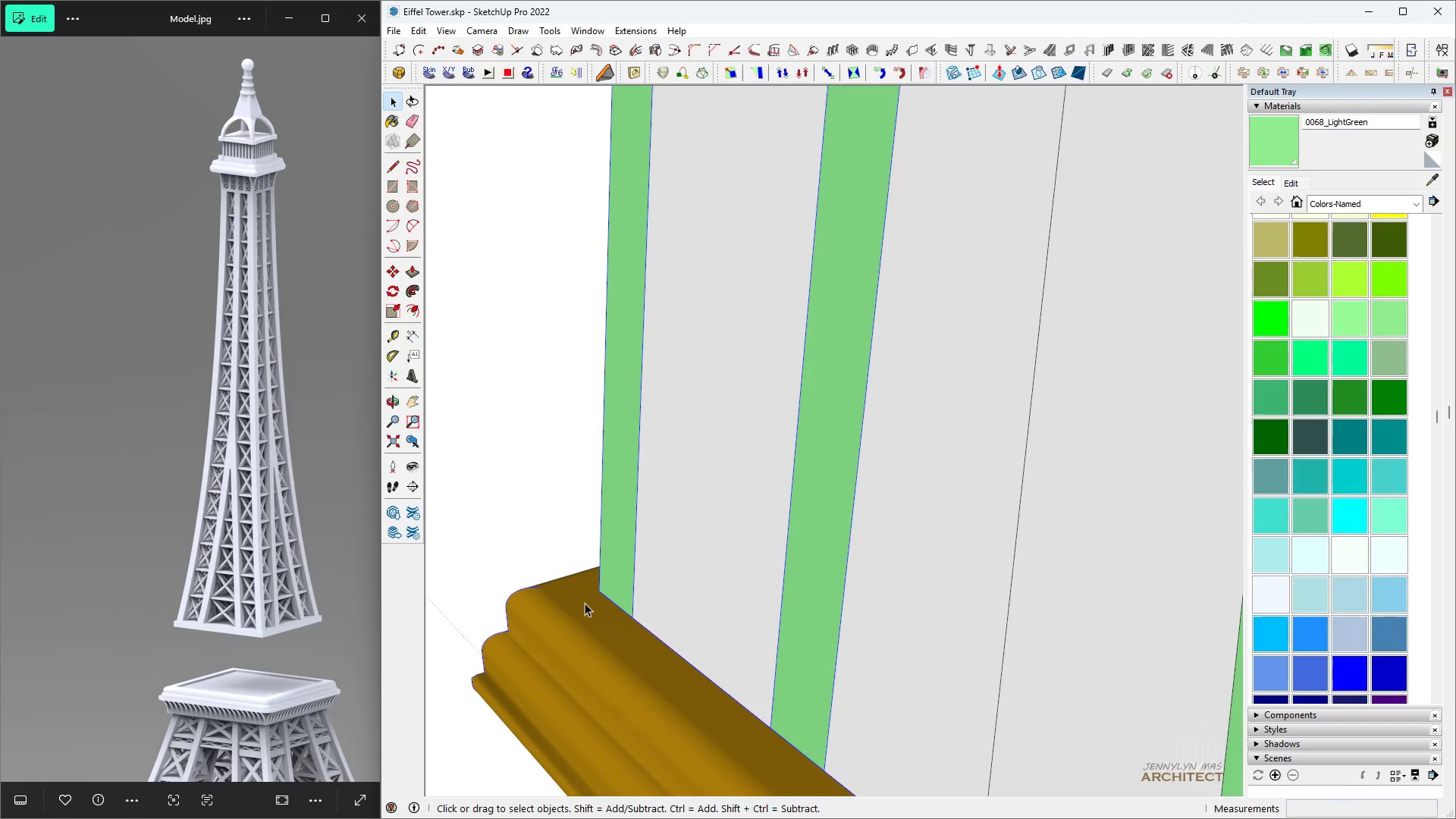 
triple_click([585, 603])
 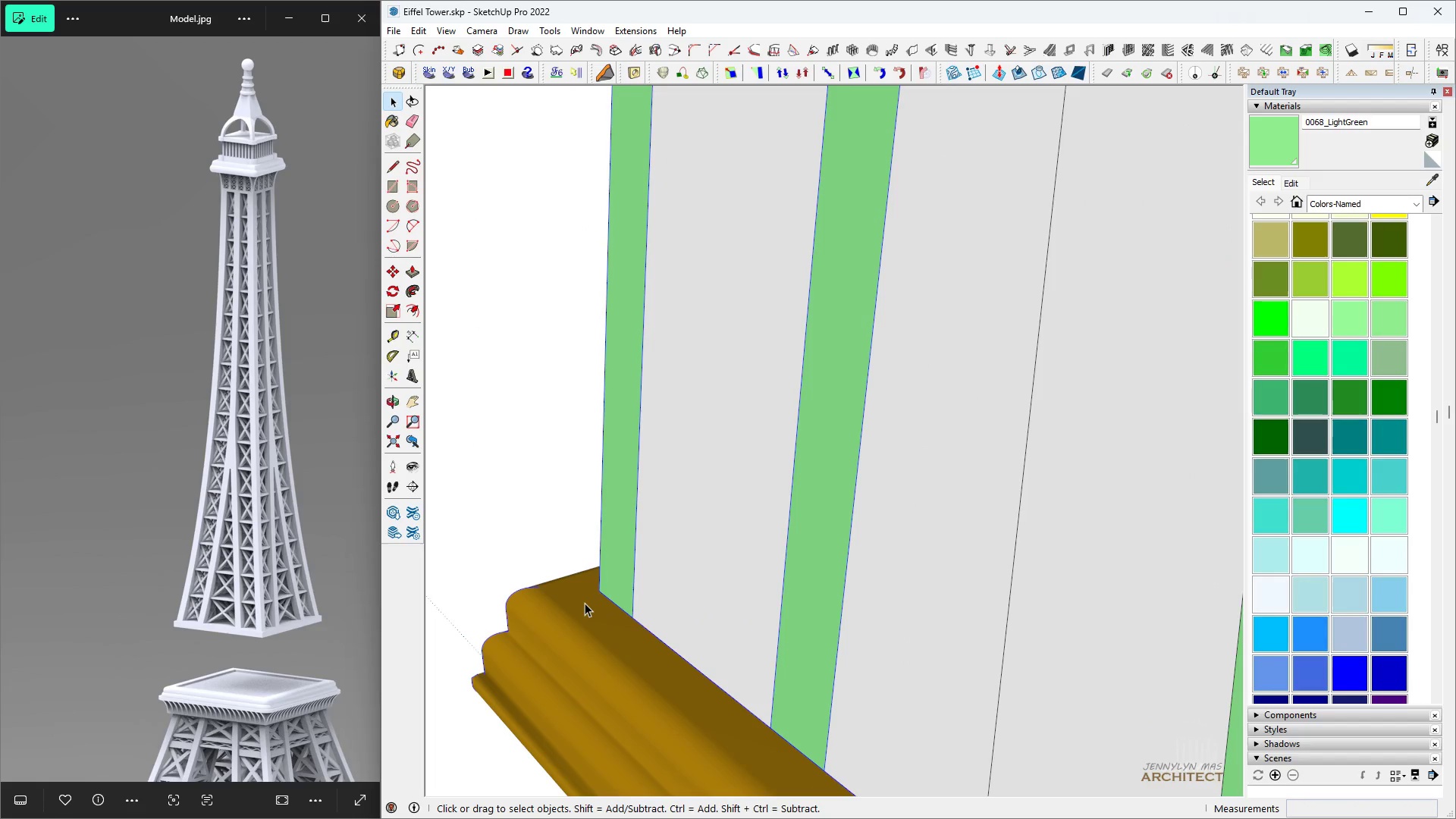 
triple_click([585, 603])
 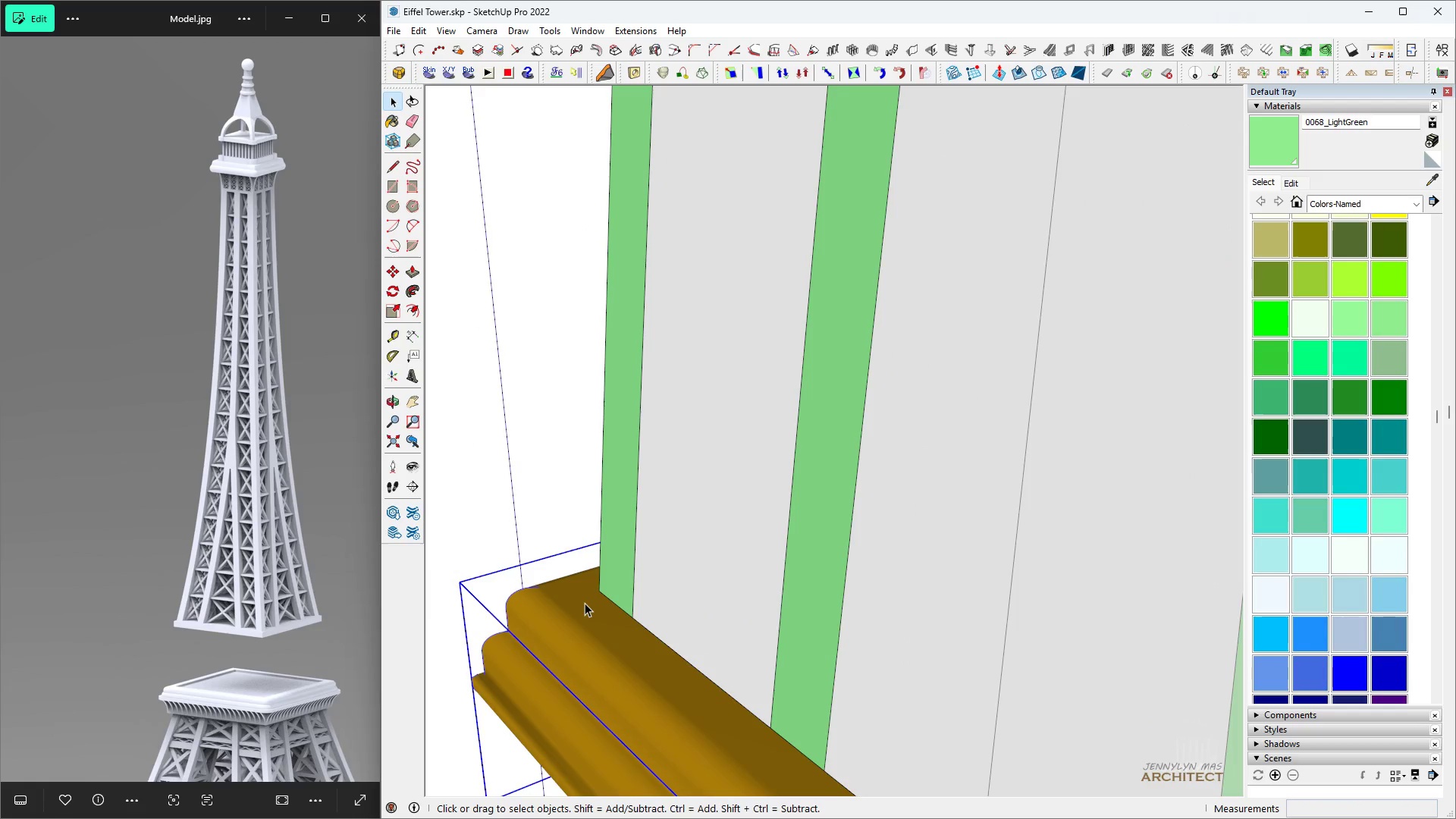 
triple_click([585, 603])
 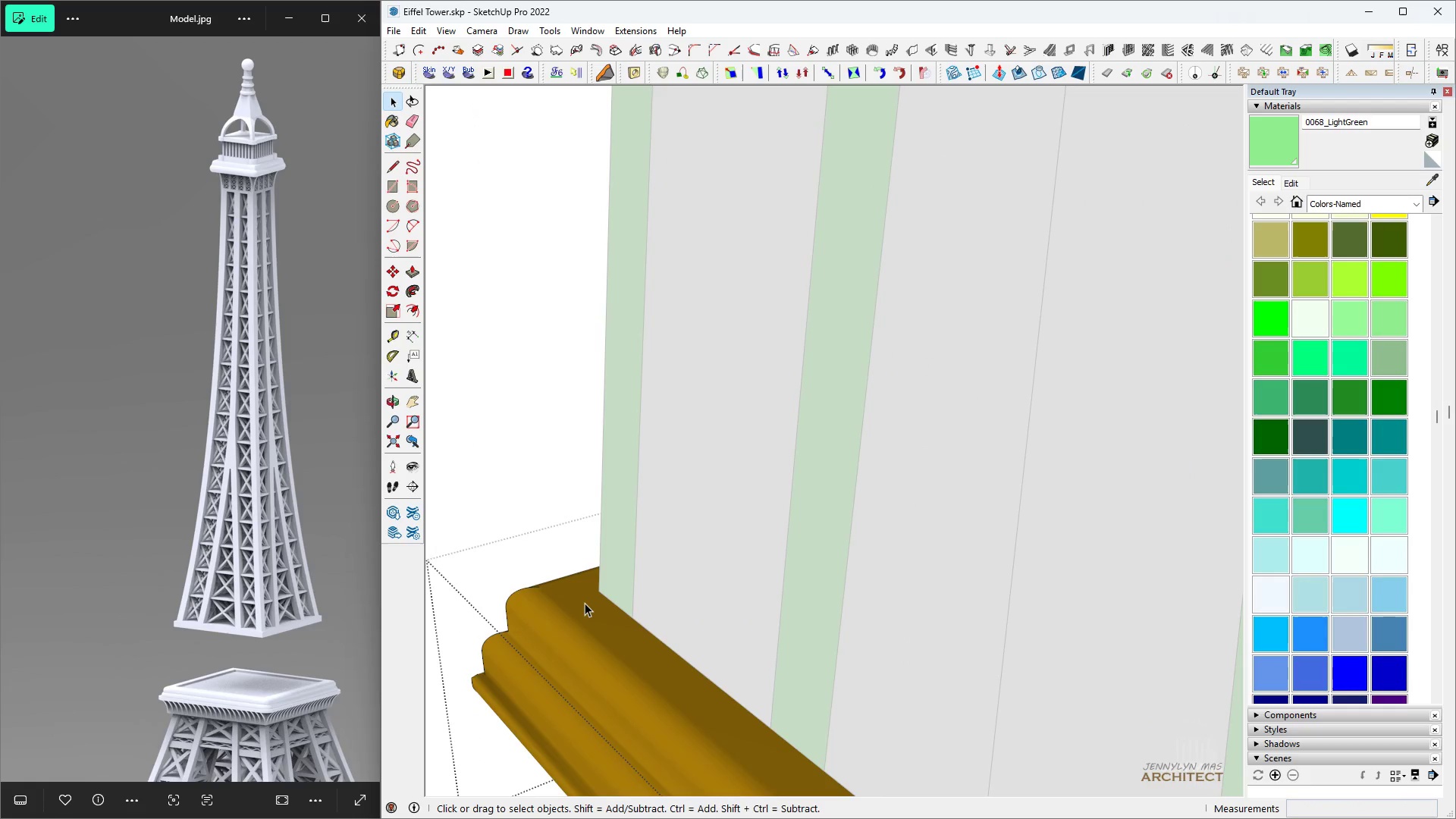 
triple_click([585, 603])
 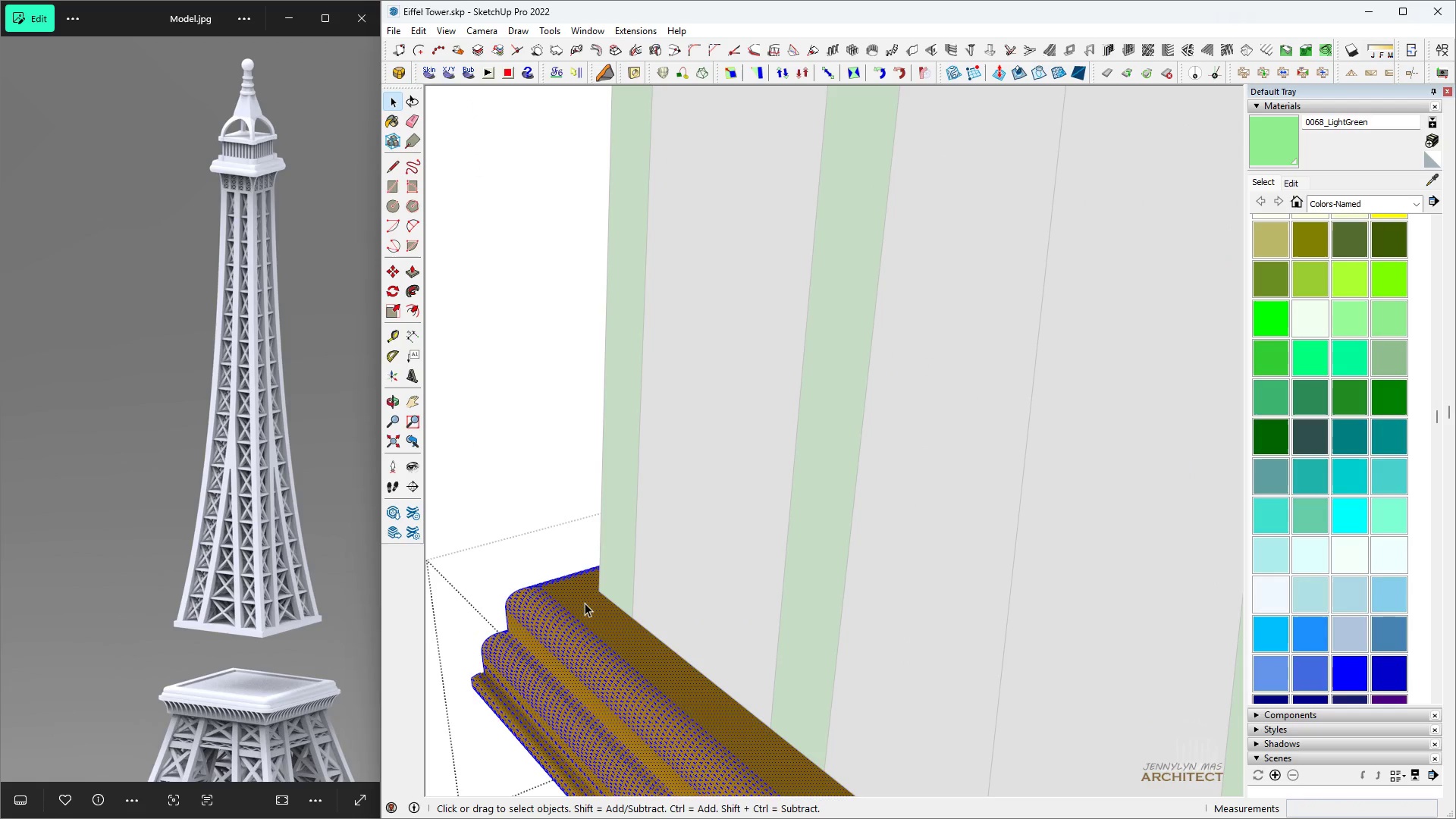 
triple_click([585, 603])
 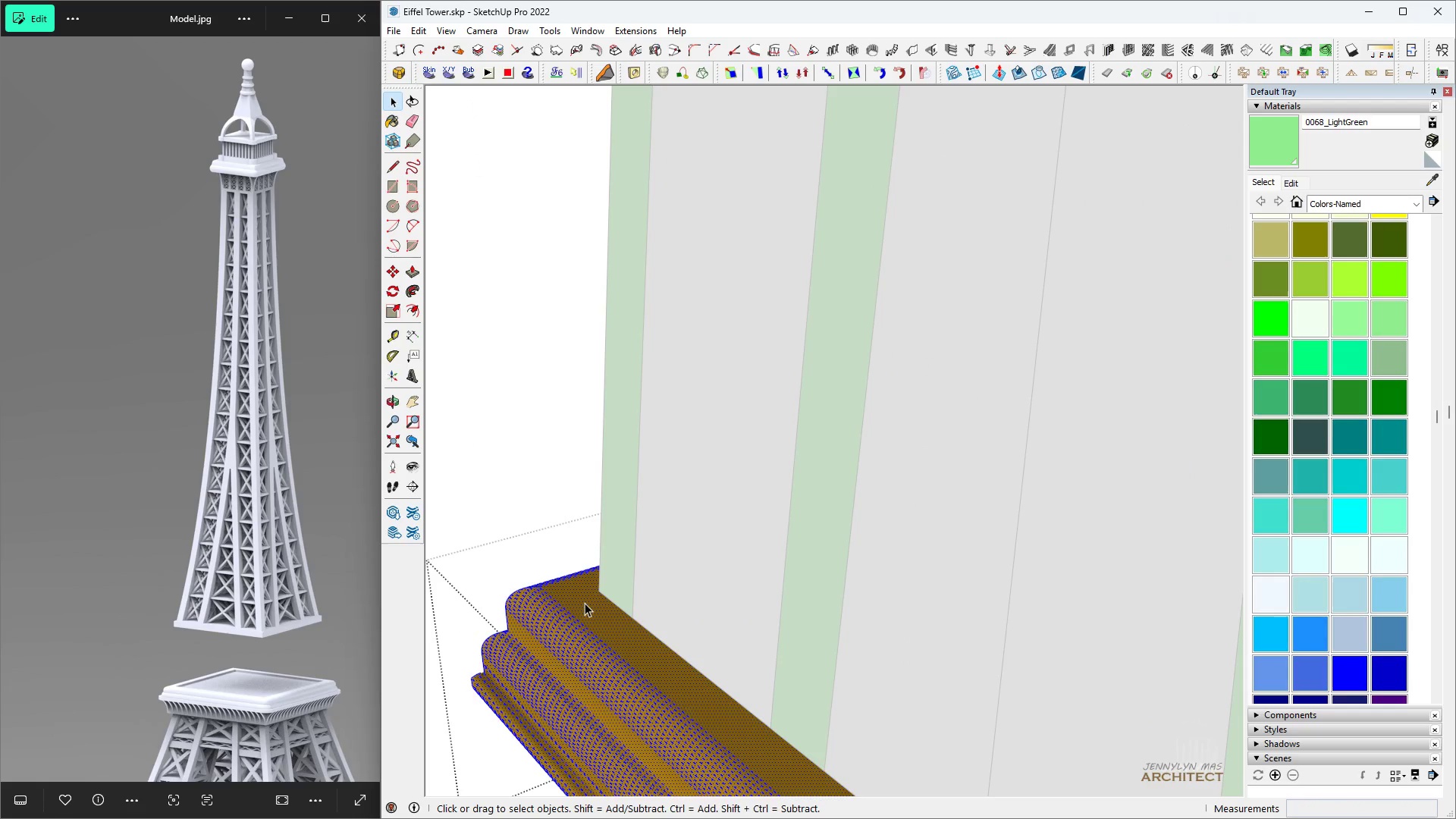 
triple_click([585, 603])
 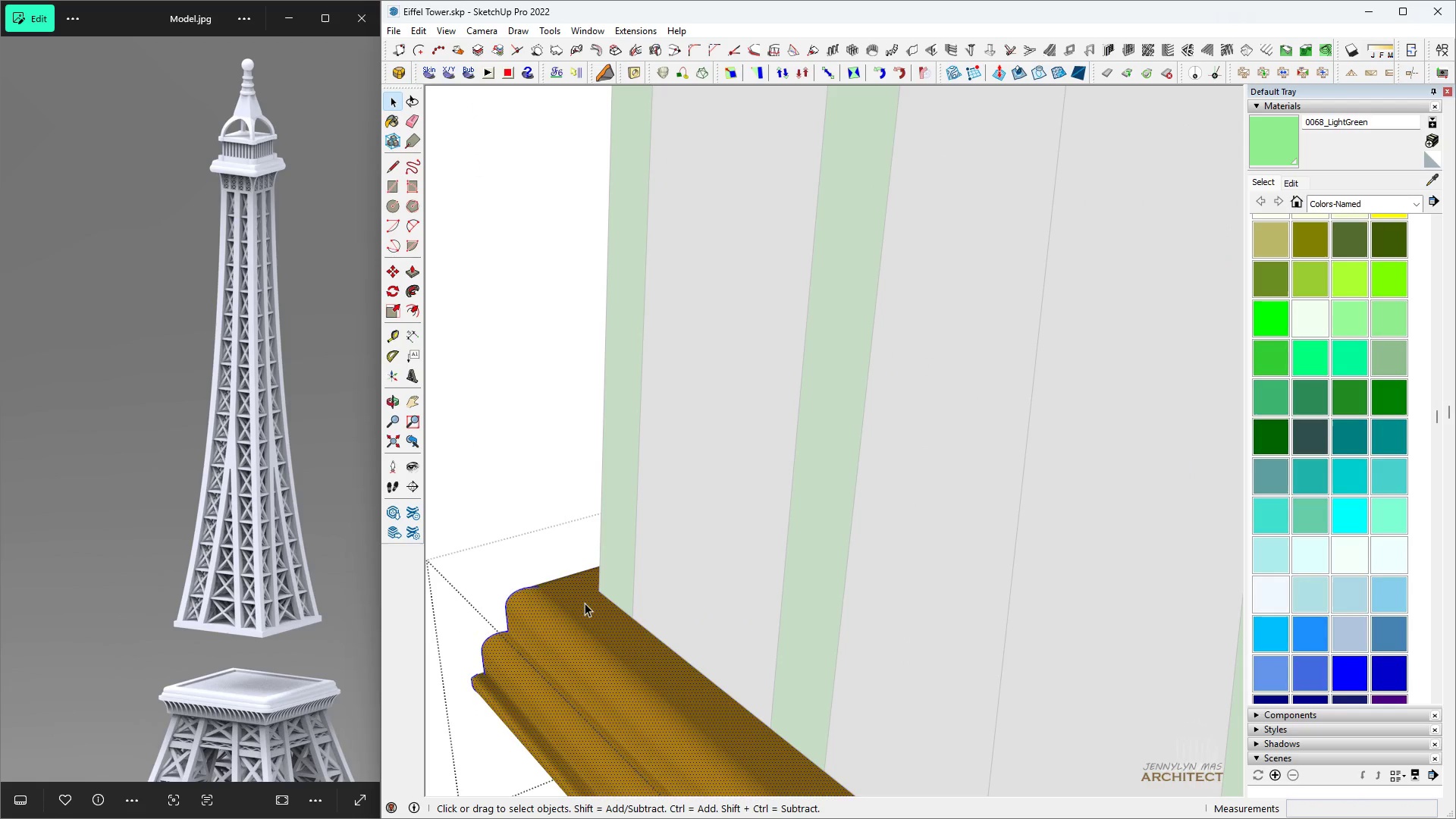 
triple_click([585, 603])
 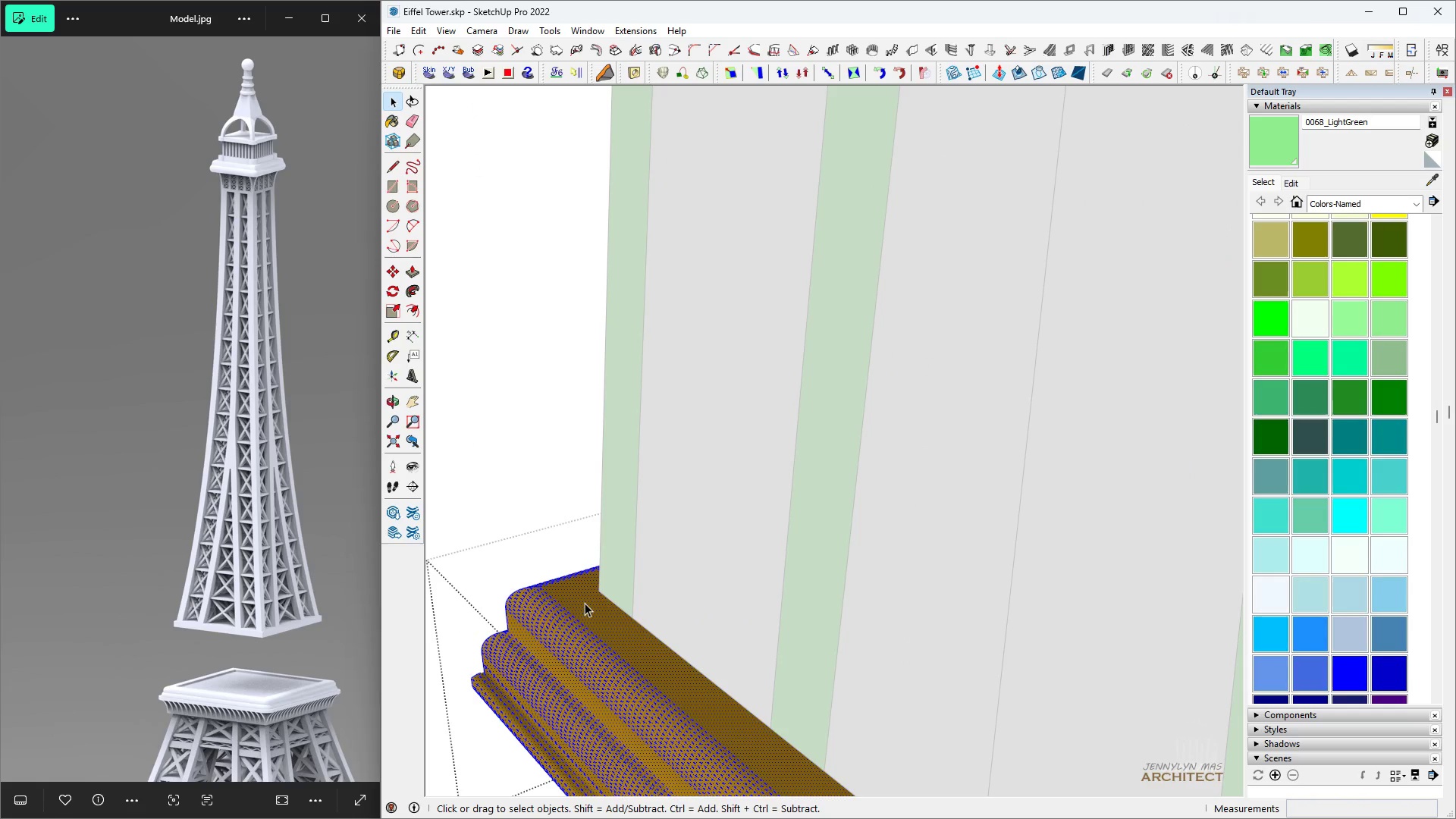 
key(Space)
 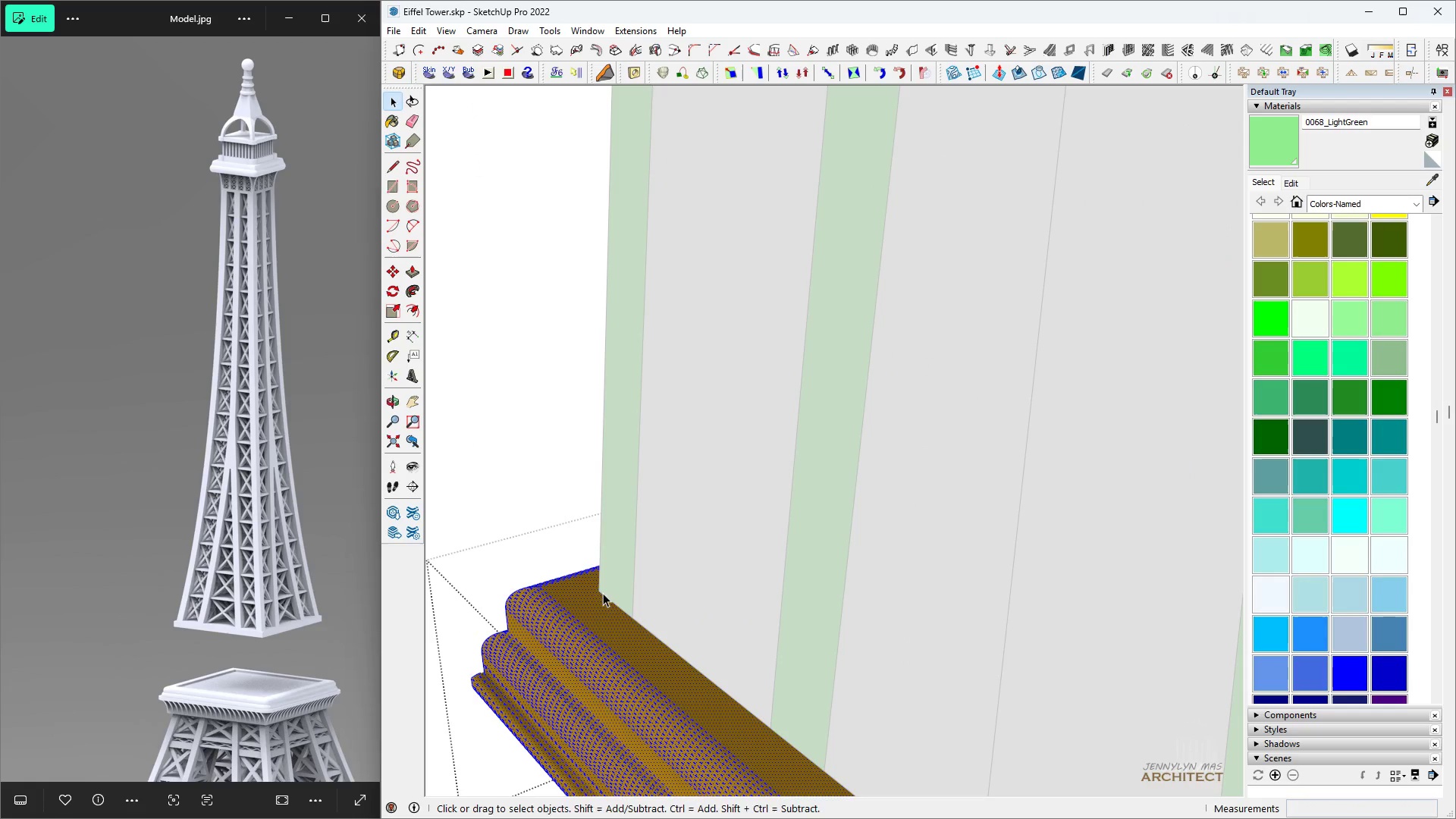 
key(R)
 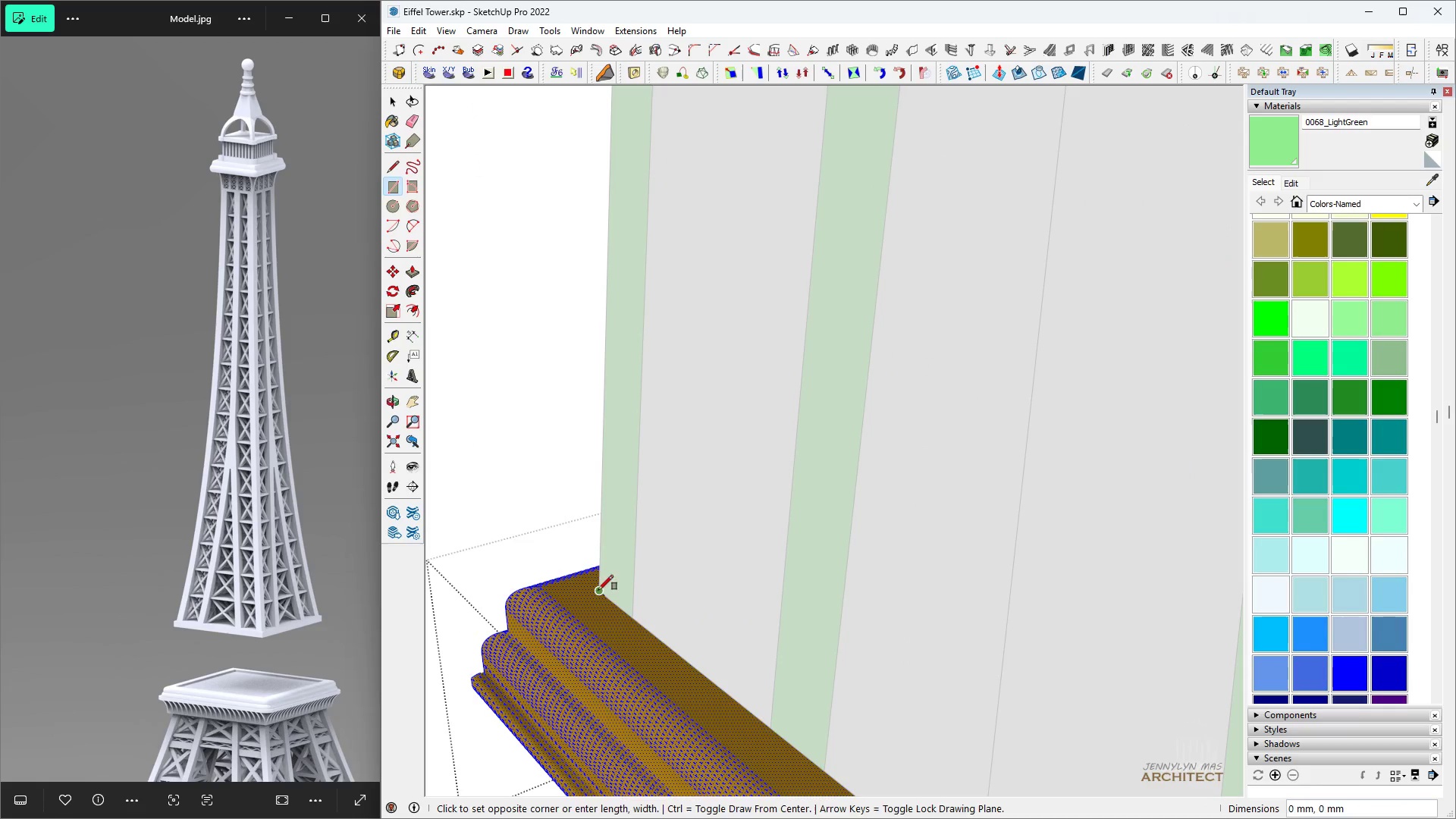 
scroll: coordinate [1034, 552], scroll_direction: down, amount: 18.0
 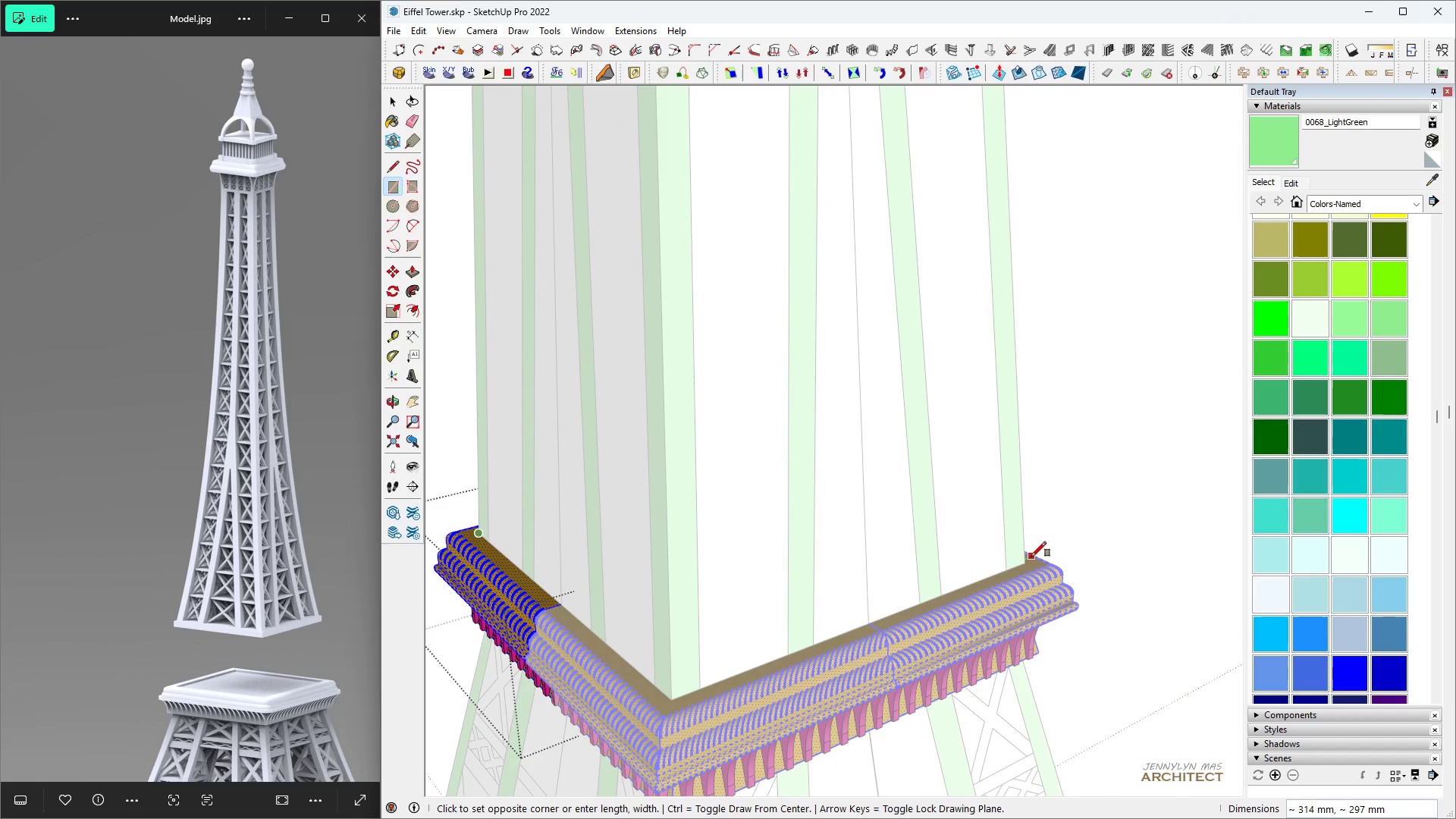 
middle_click([412, 470])
 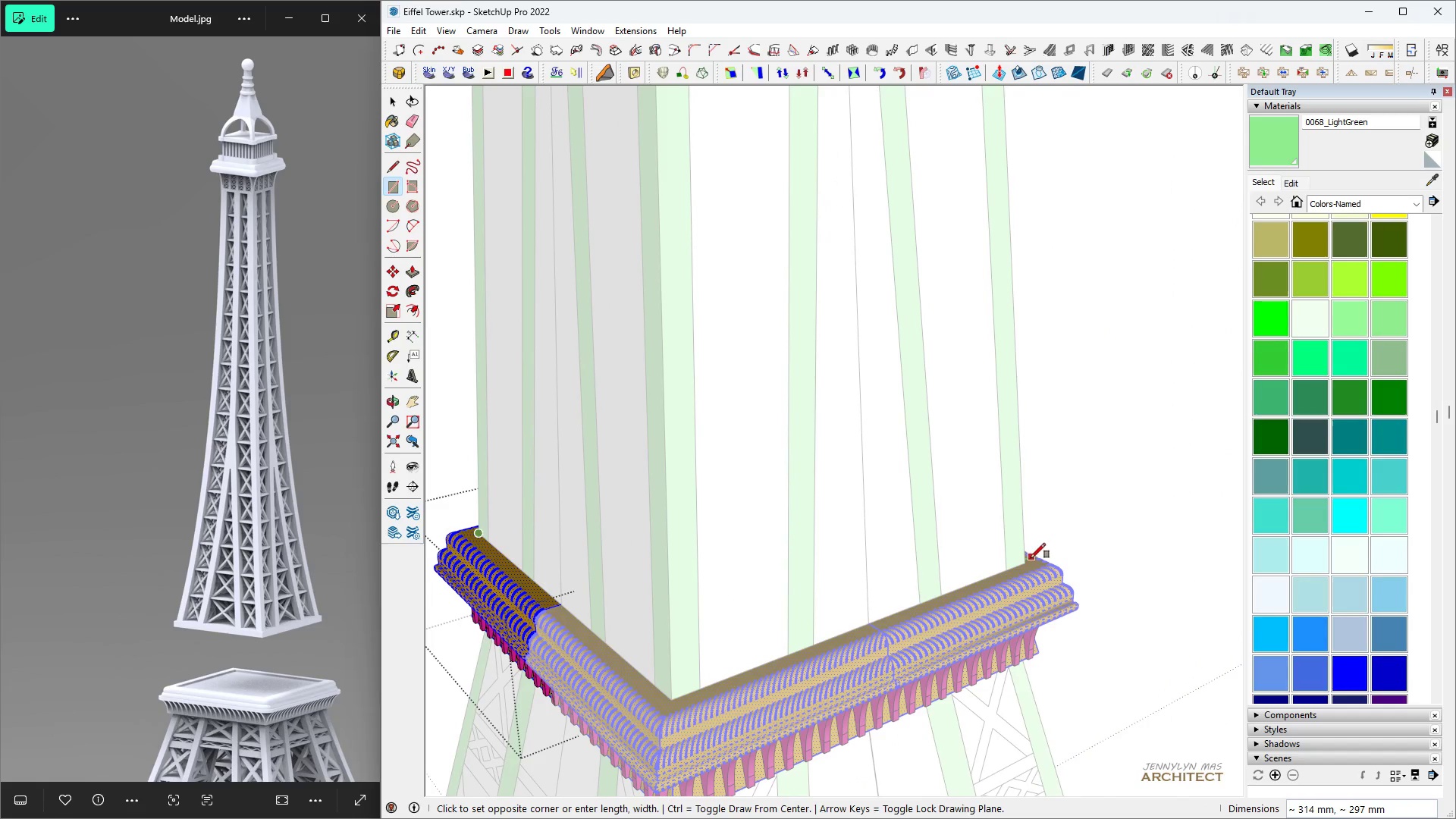 
left_click([1023, 568])
 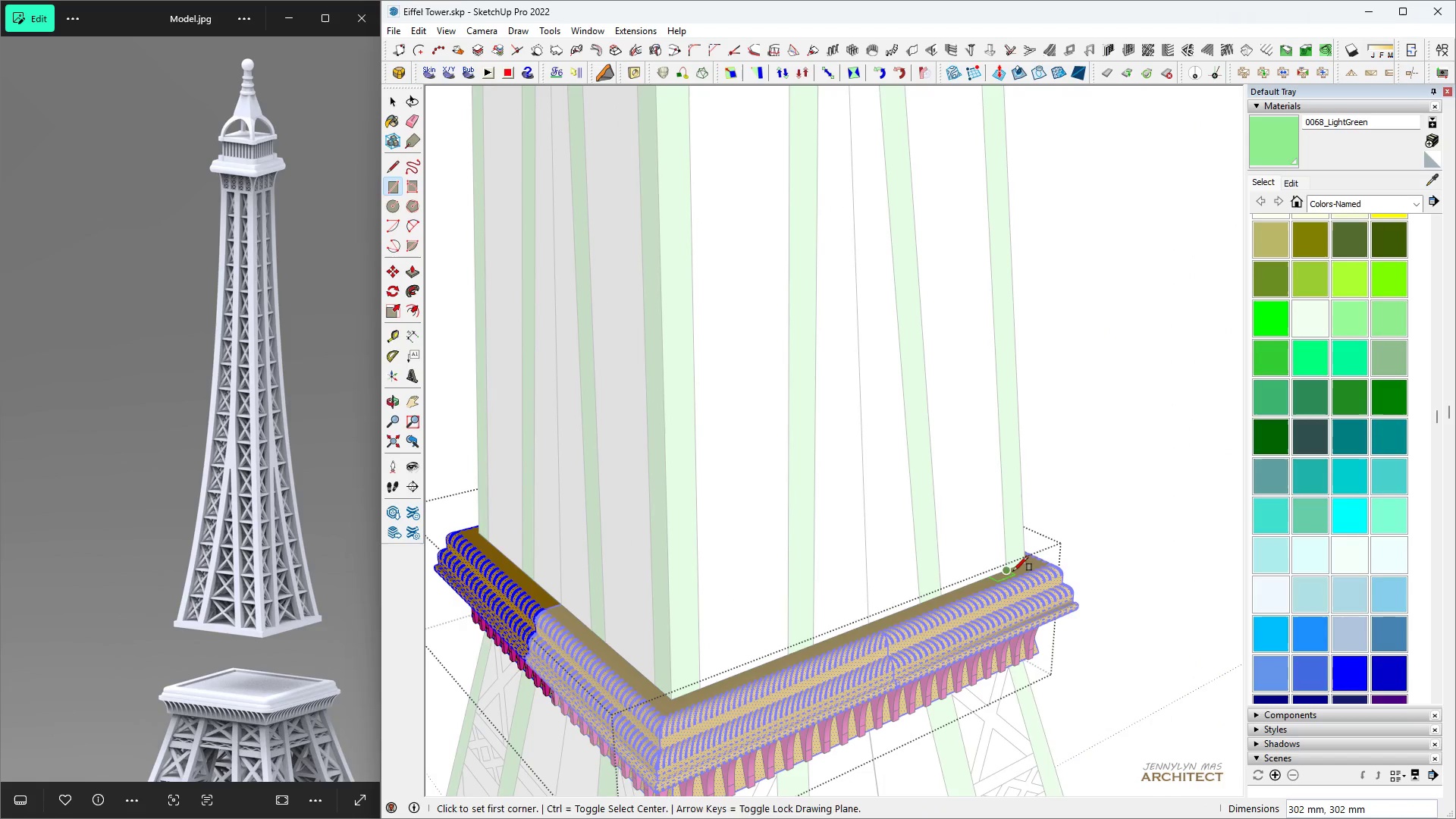 
key(Space)
 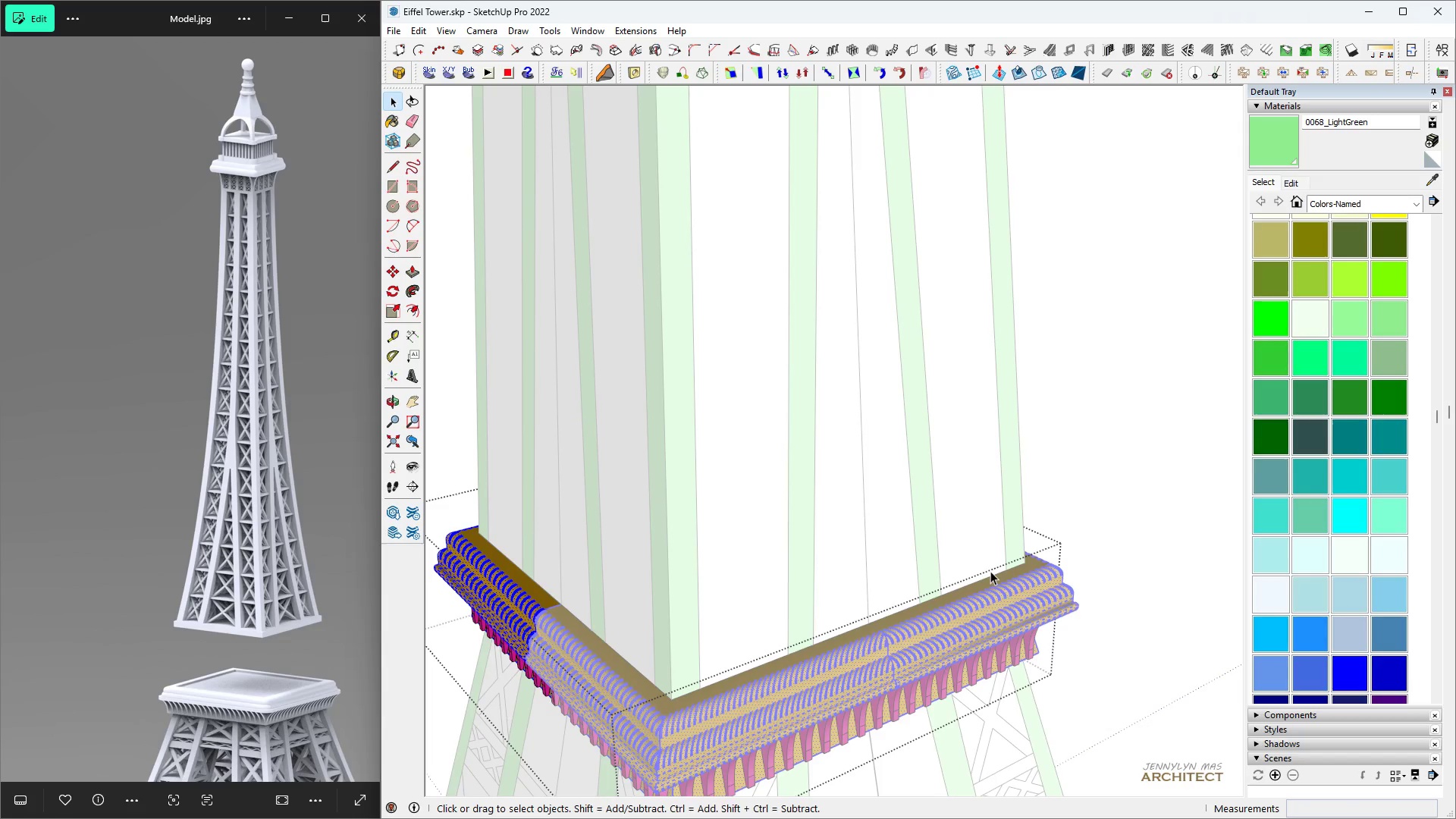 
left_click([990, 571])
 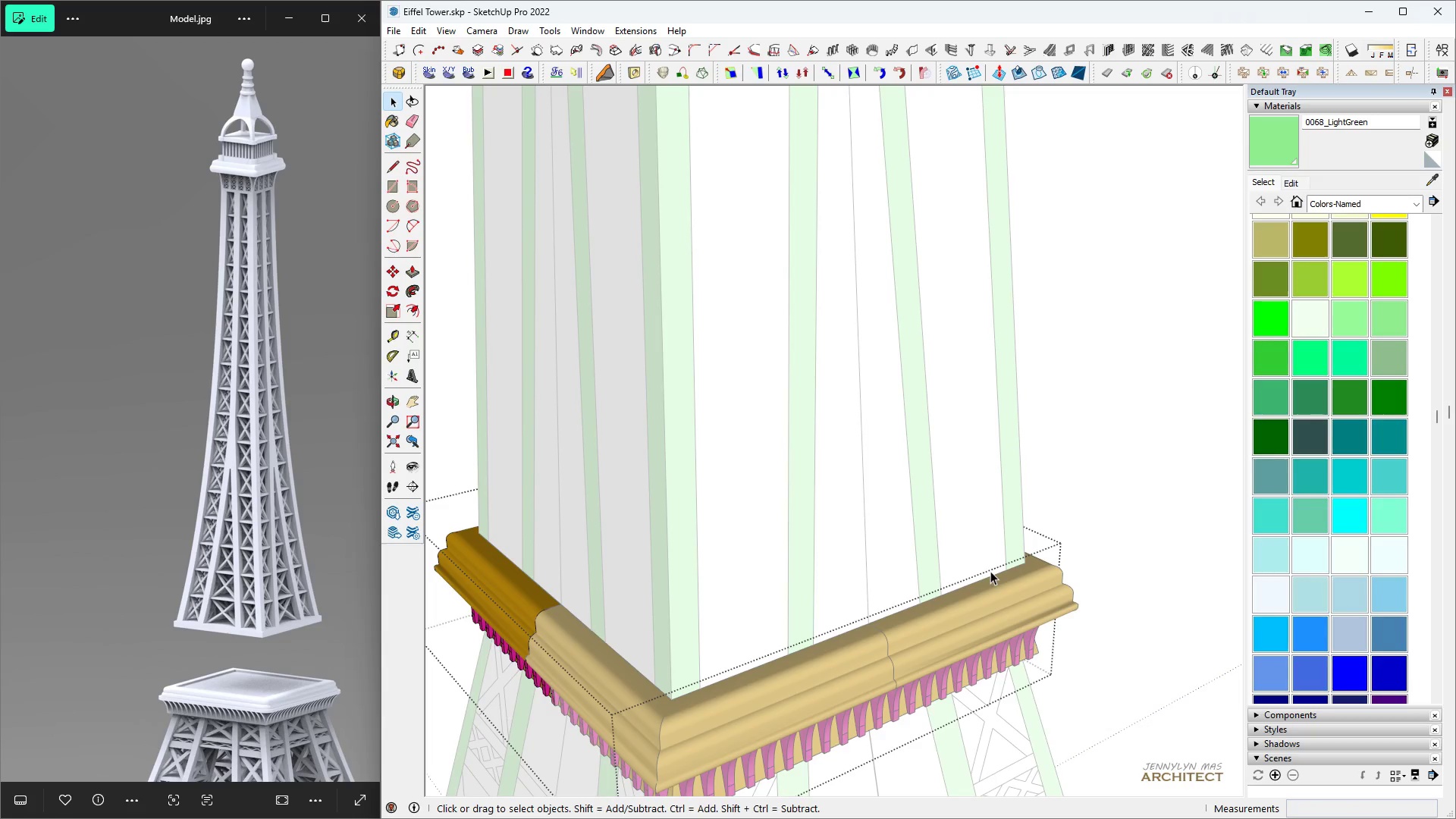 
key(Space)
 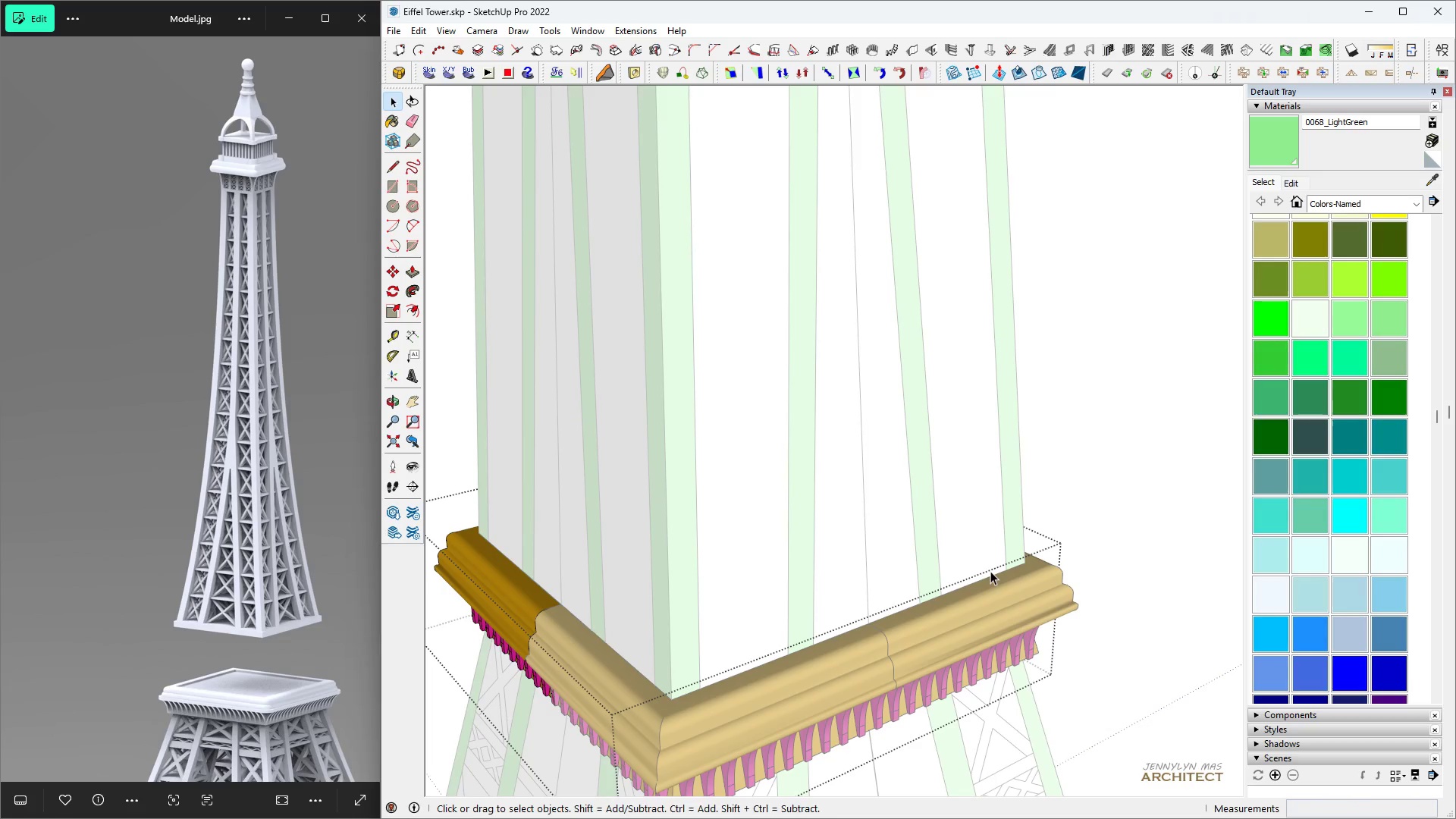 
key(P)
 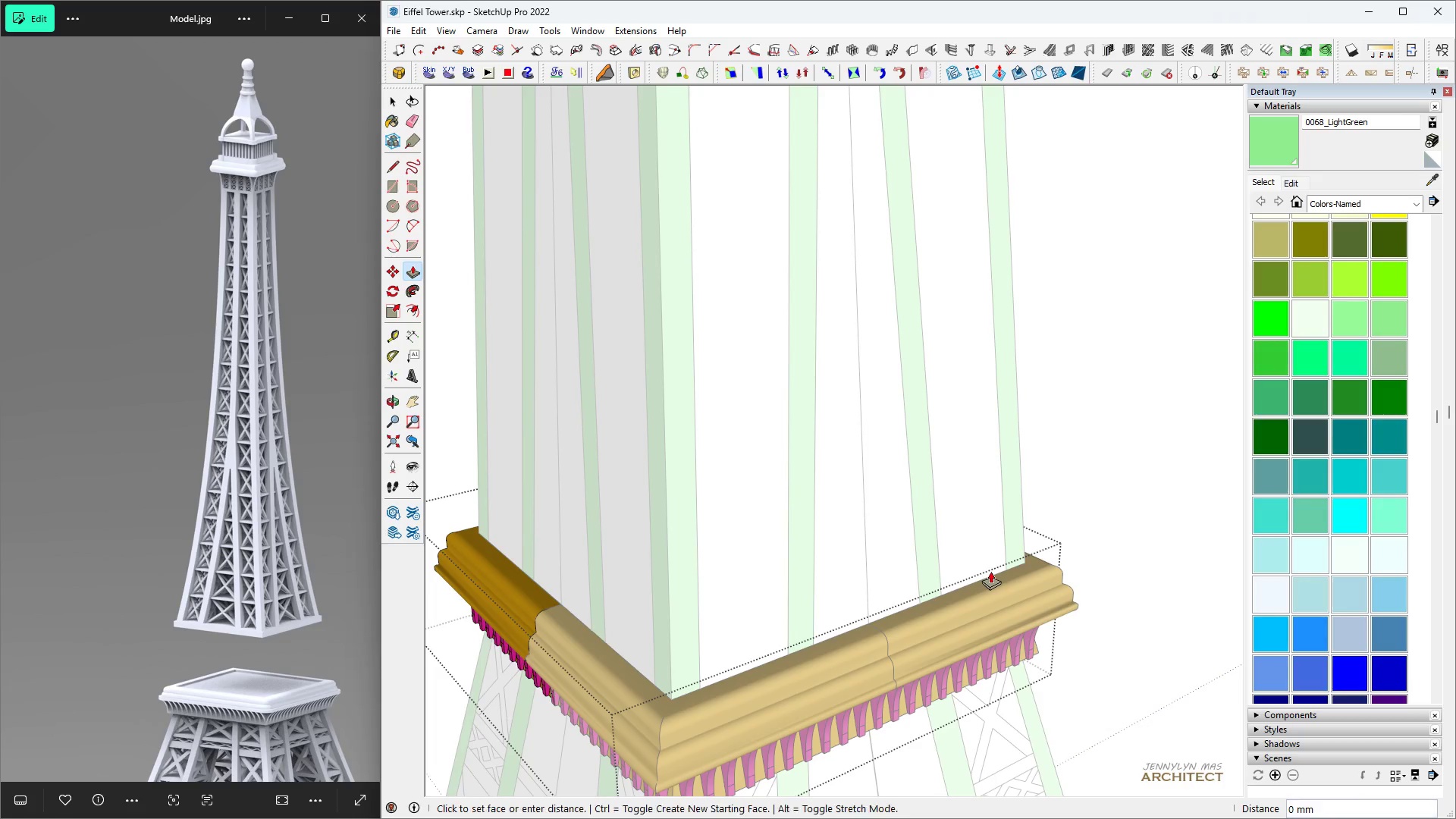 
left_click([990, 571])
 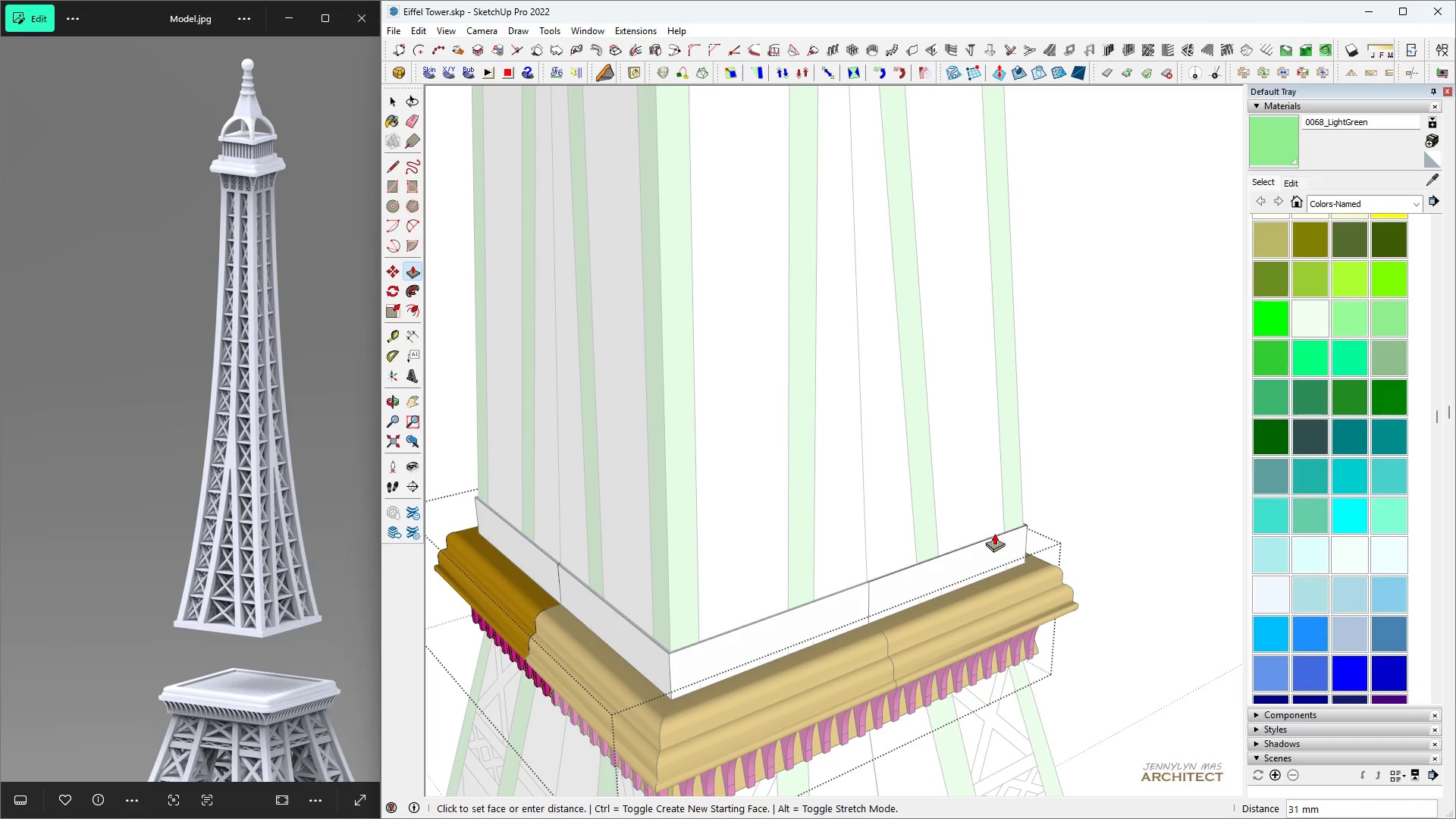 
type(25)
 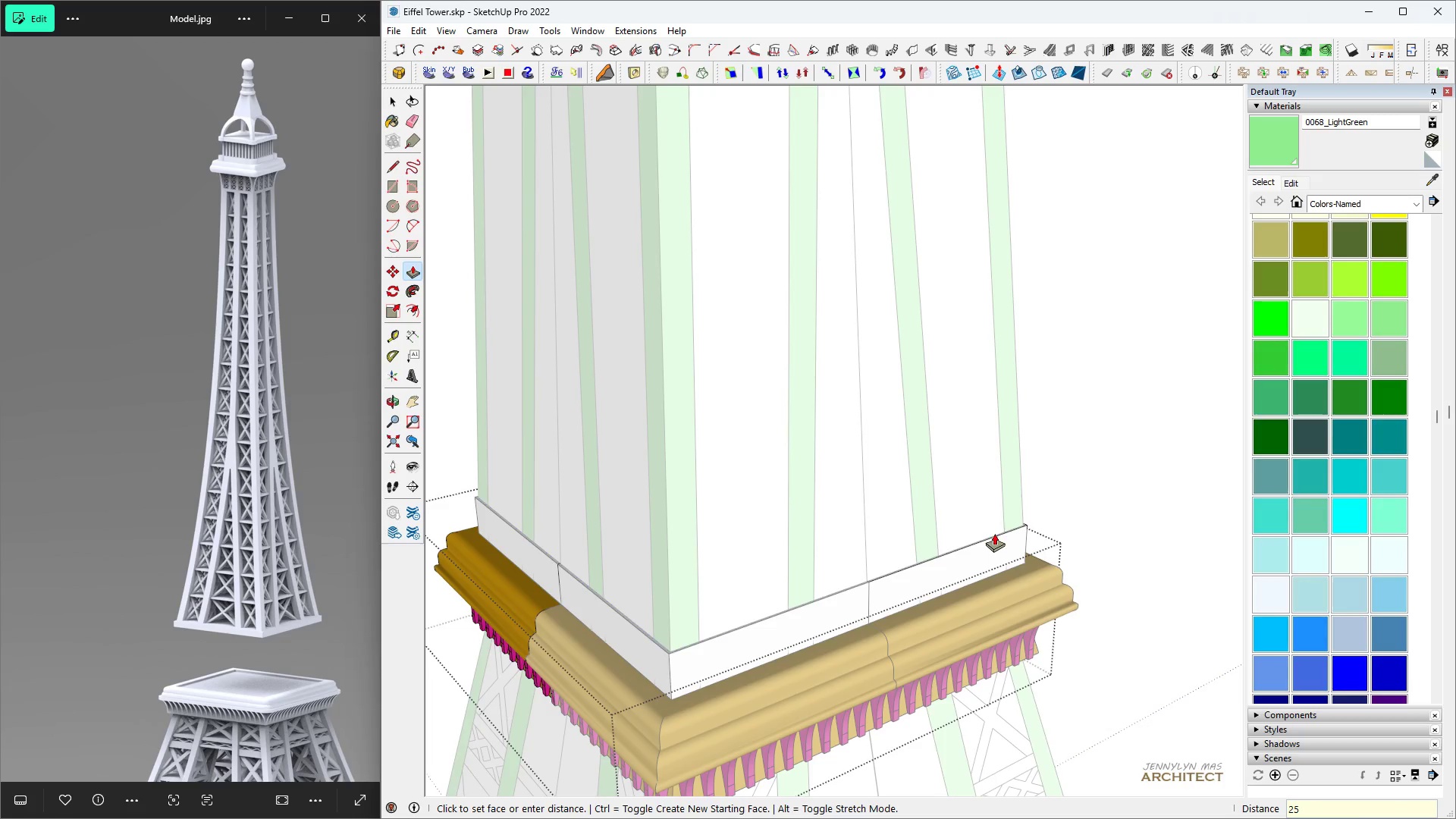 
key(Enter)
 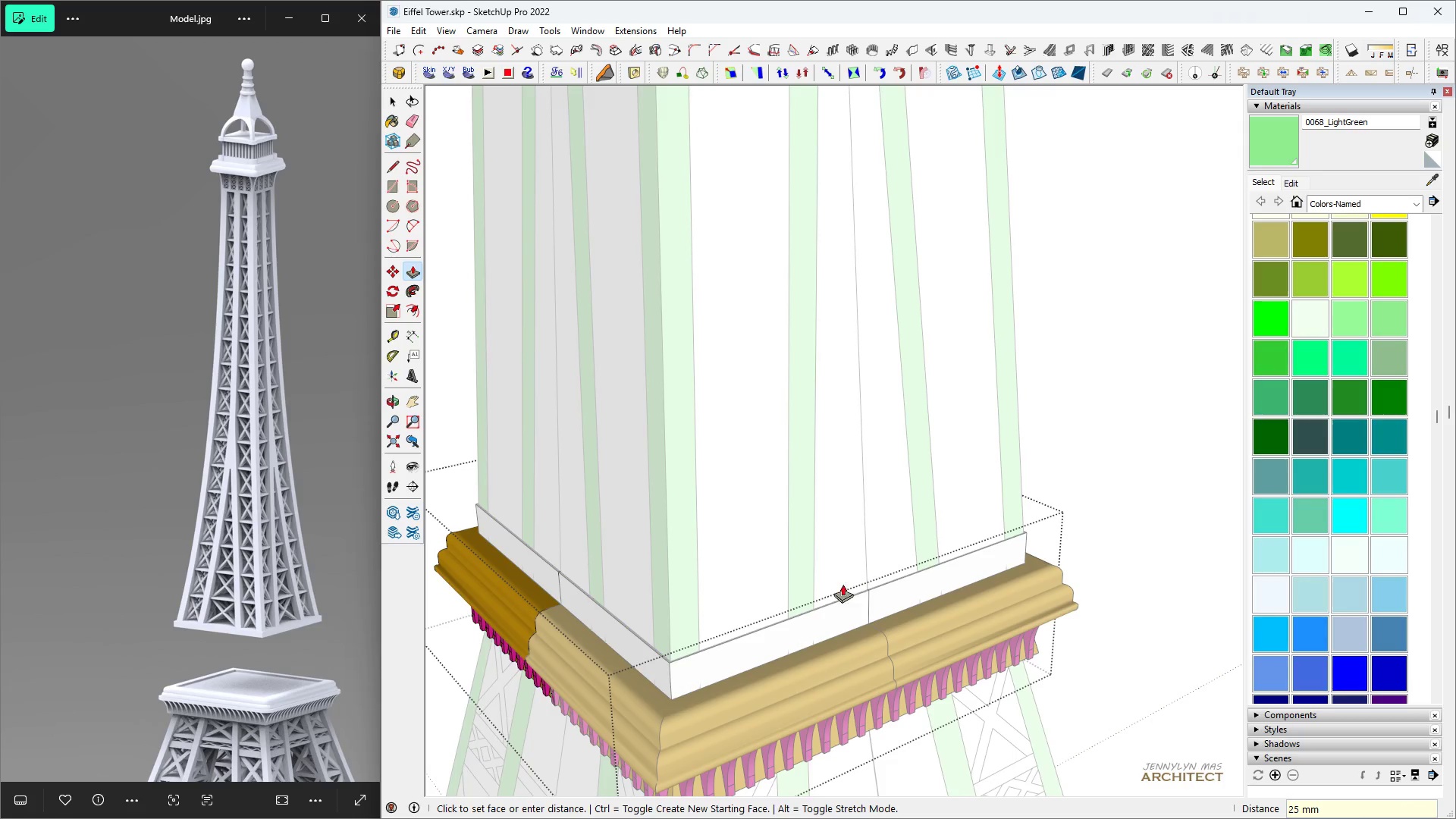 
scroll: coordinate [817, 472], scroll_direction: down, amount: 2.0
 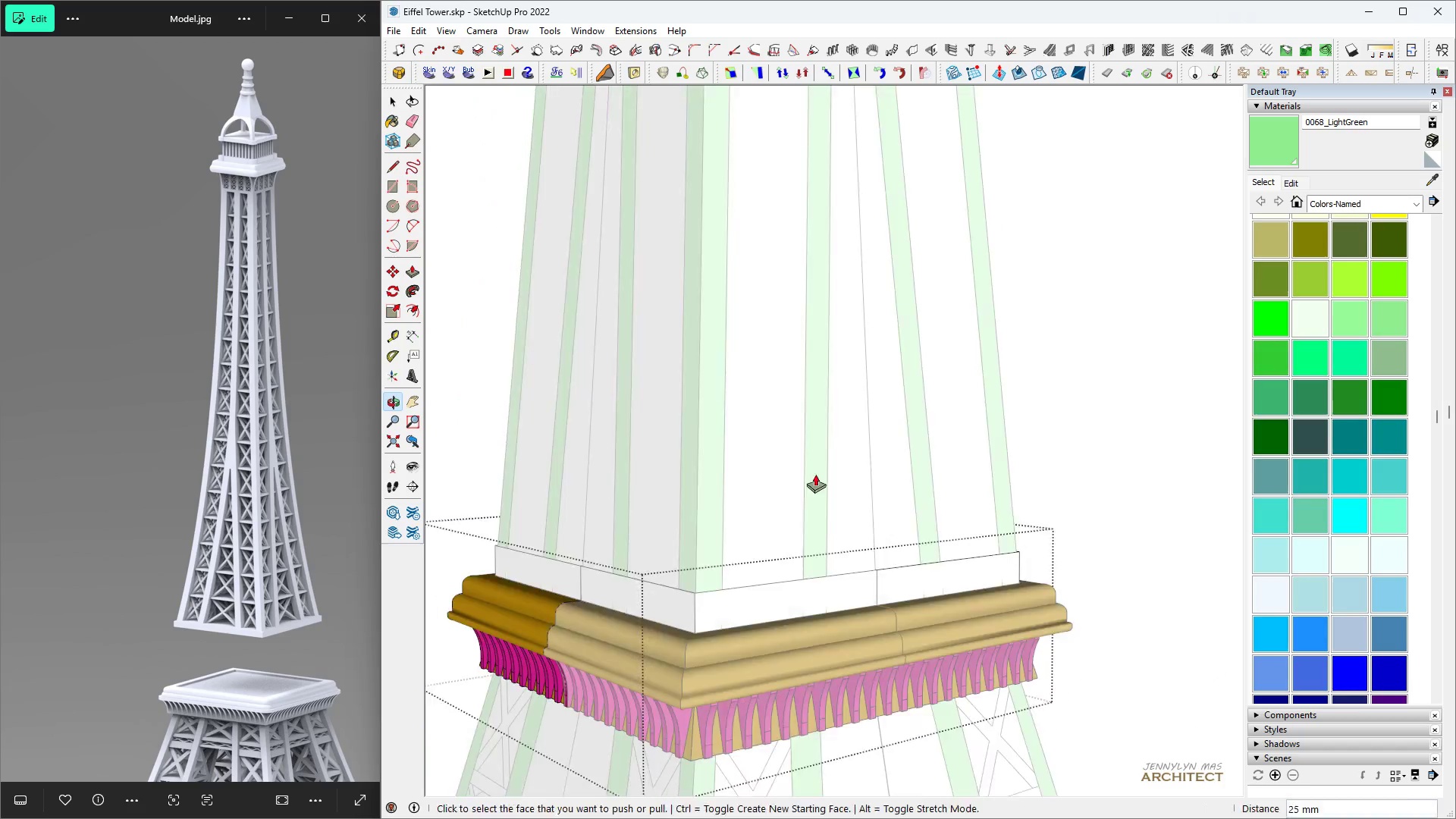 
key(Space)
 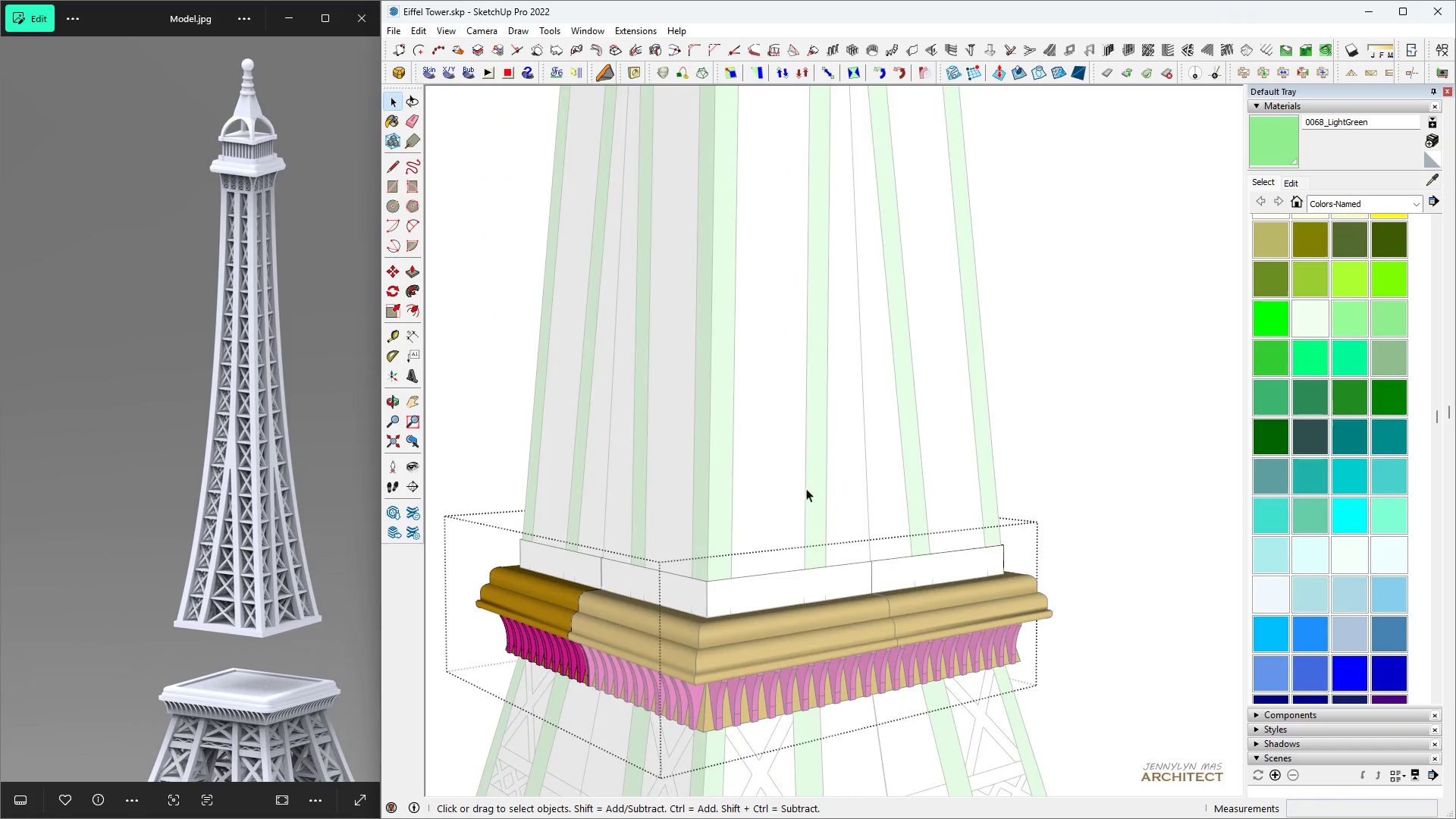 
key(Escape)
 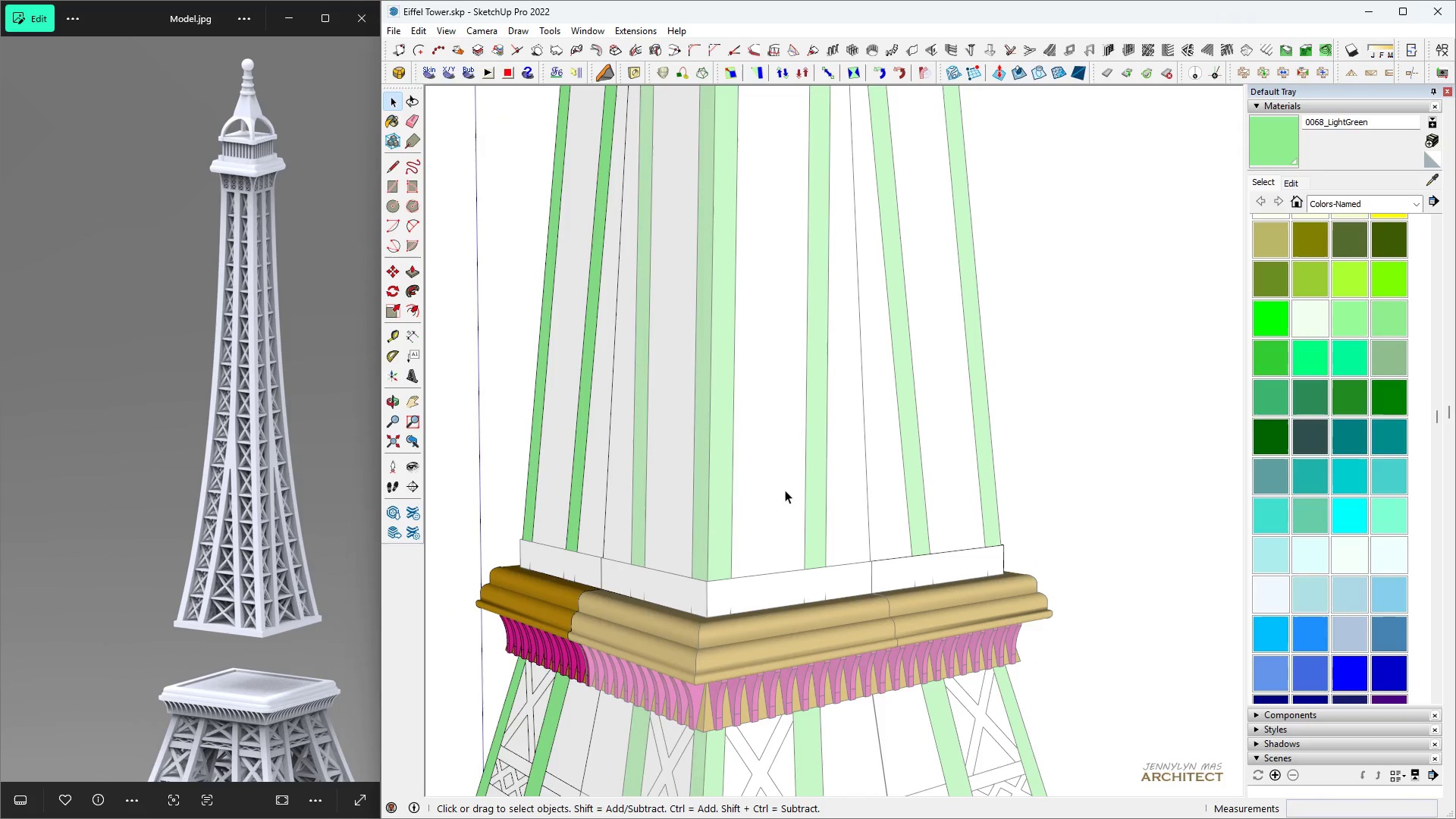 
double_click([785, 490])
 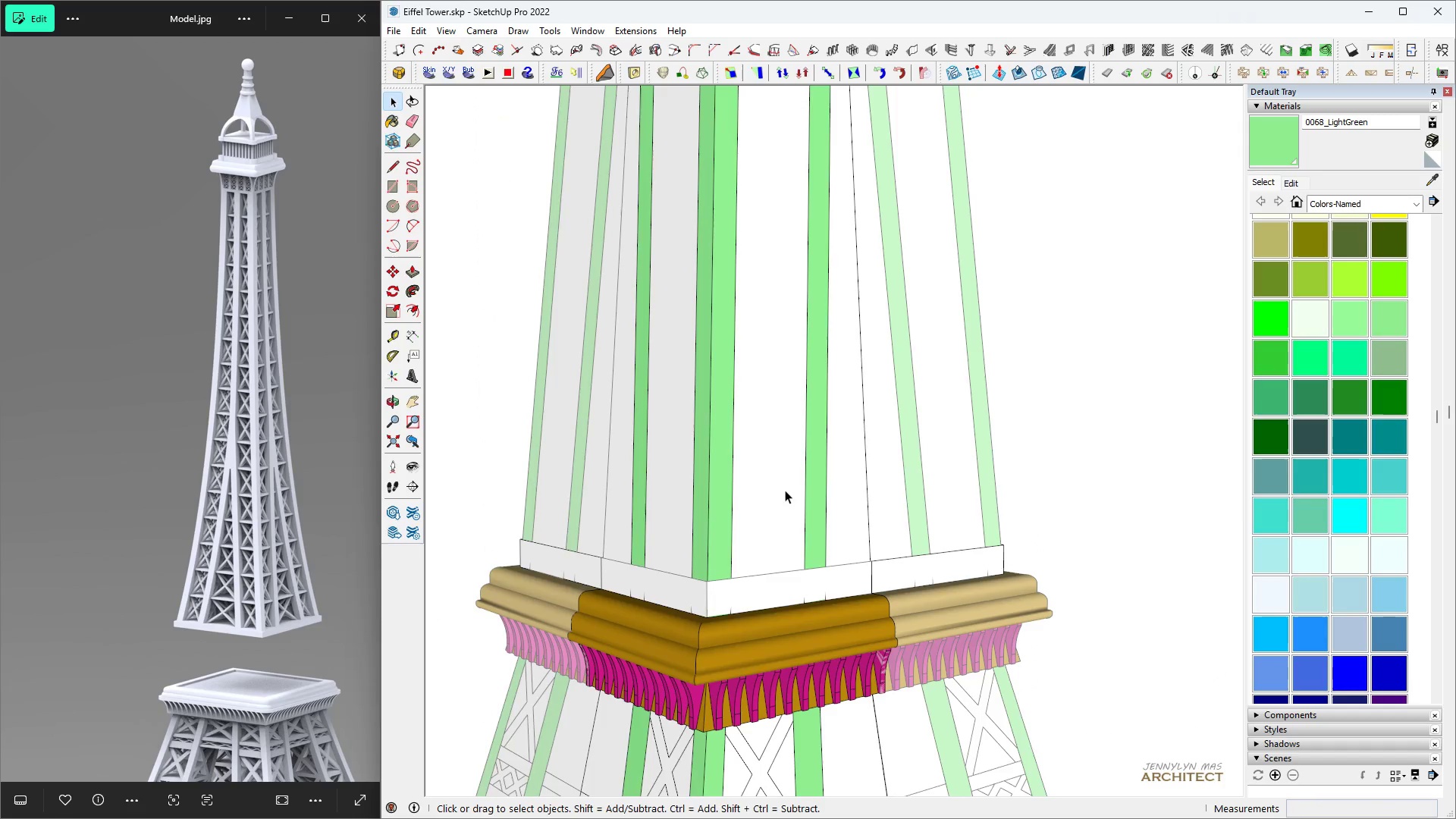 
triple_click([785, 490])
 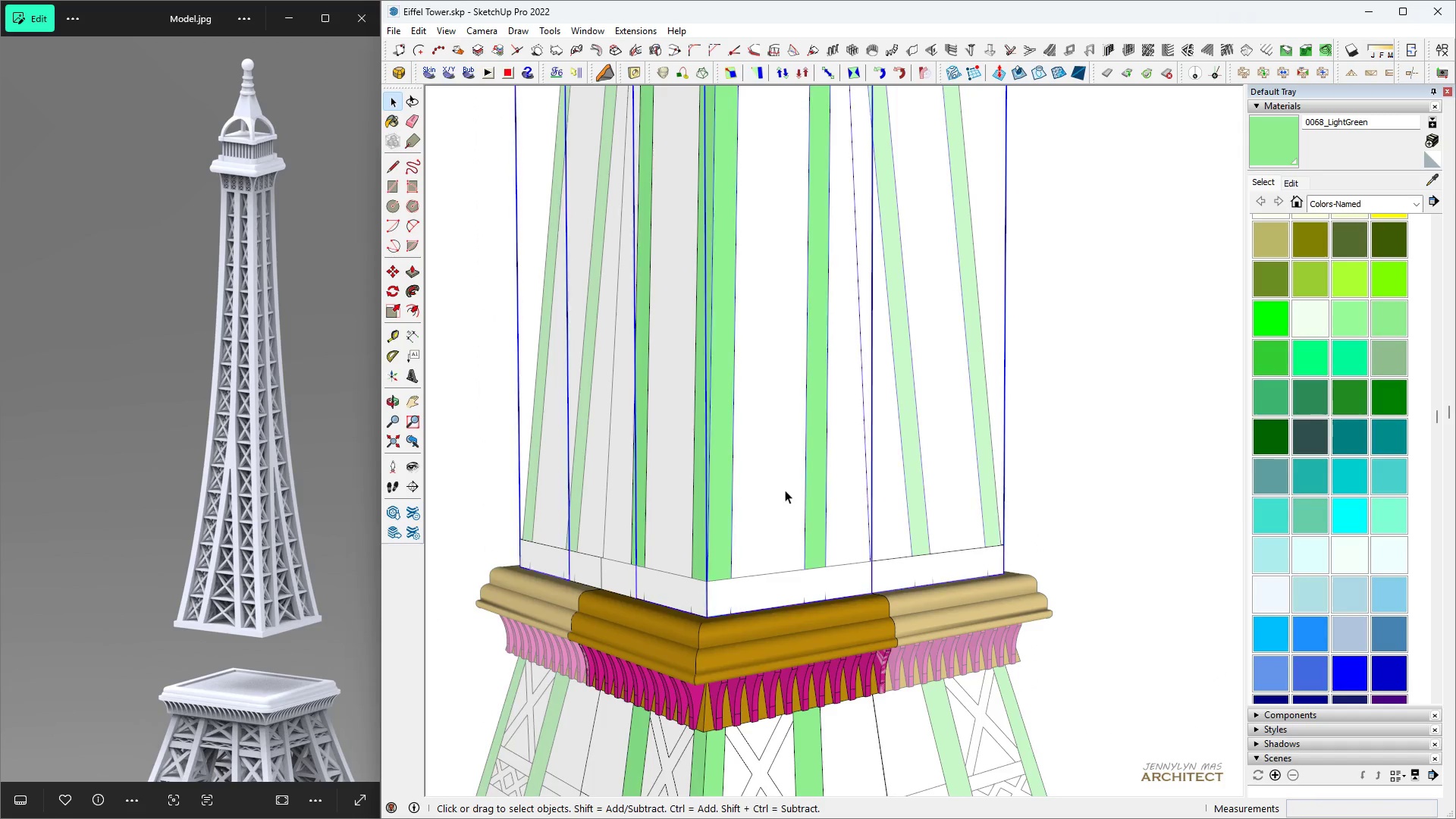 
triple_click([785, 490])
 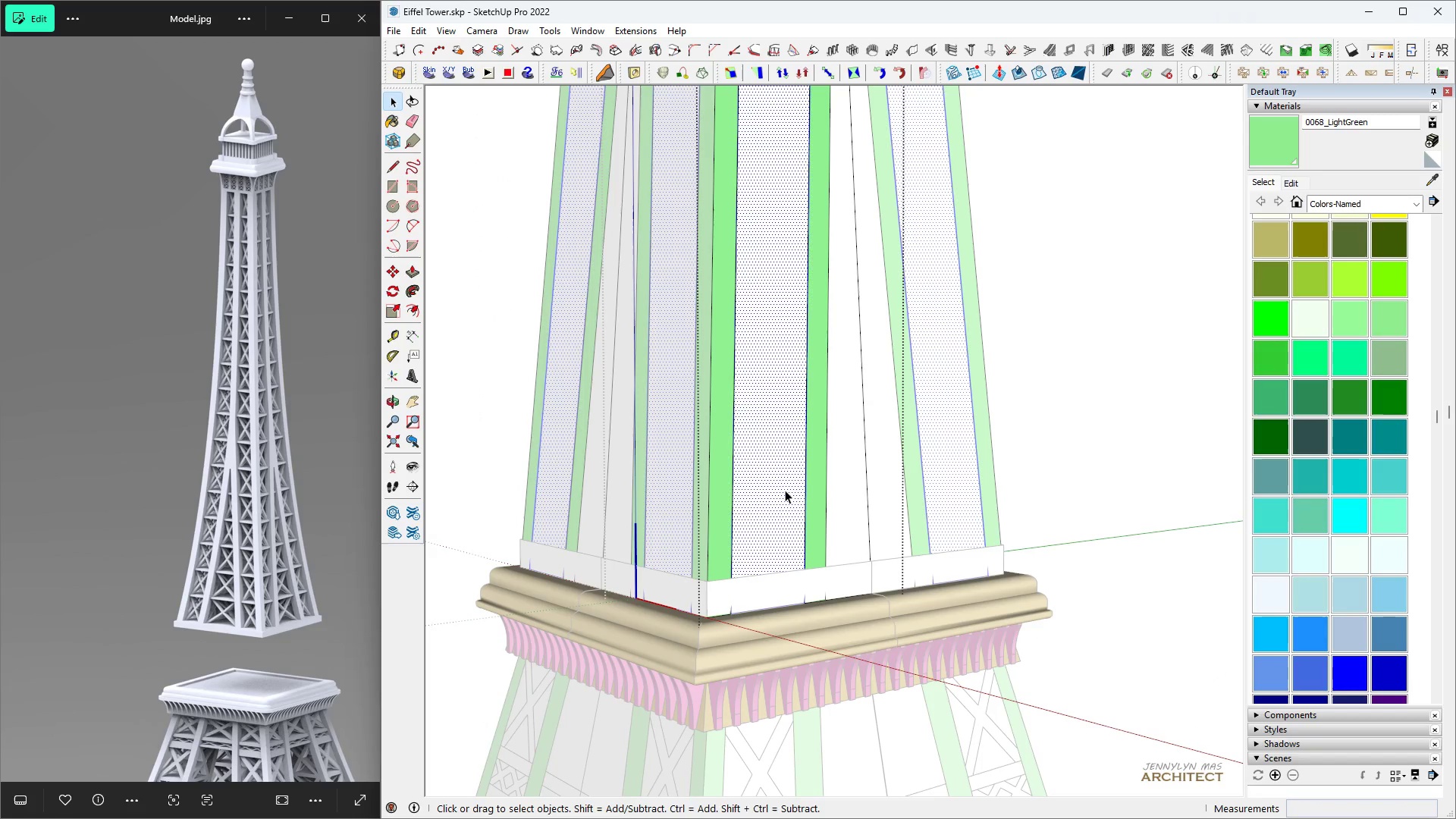 
triple_click([785, 490])
 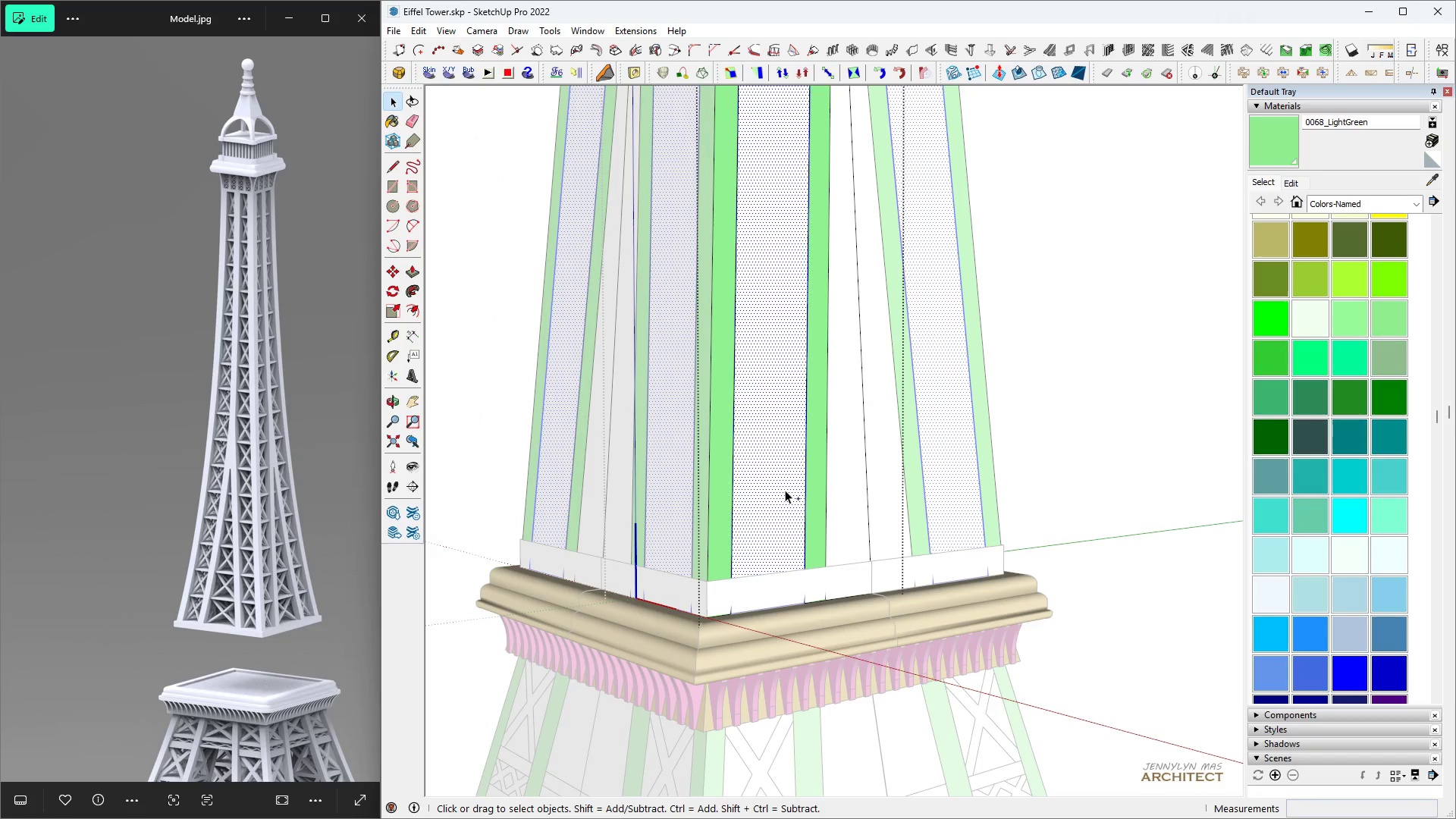 
key(Control+ControlLeft)
 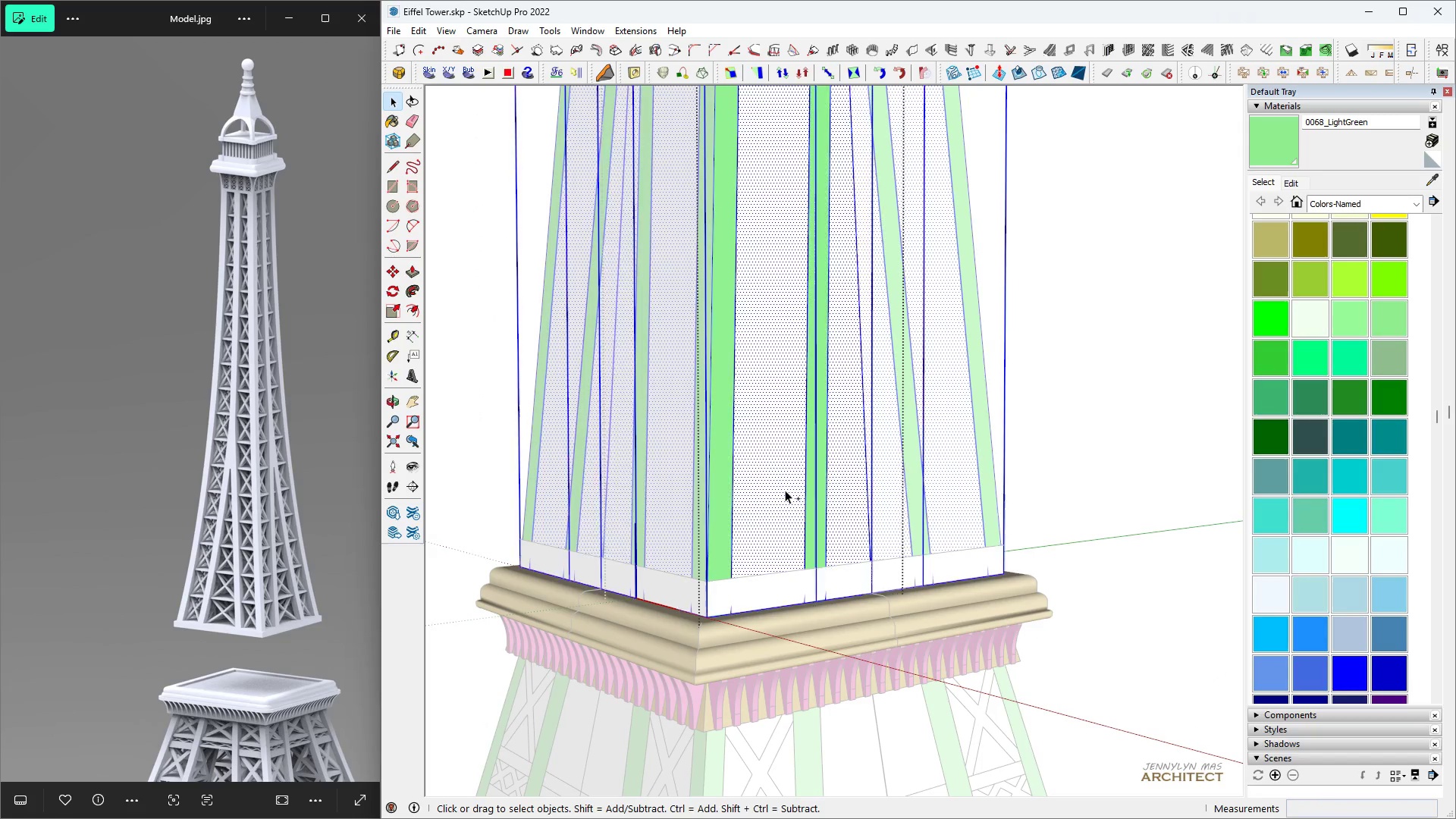 
key(Control+A)
 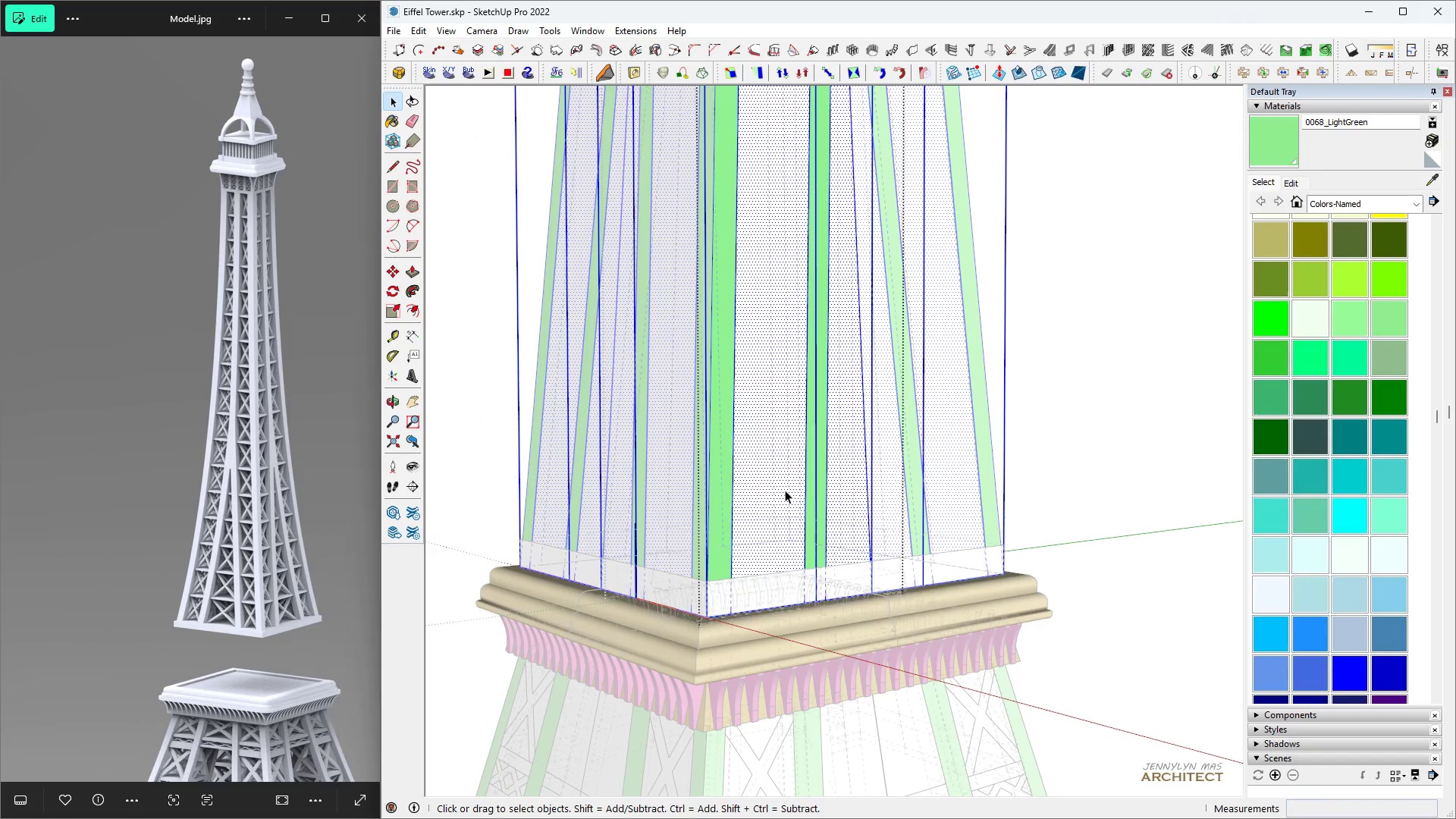 
type(ks)
 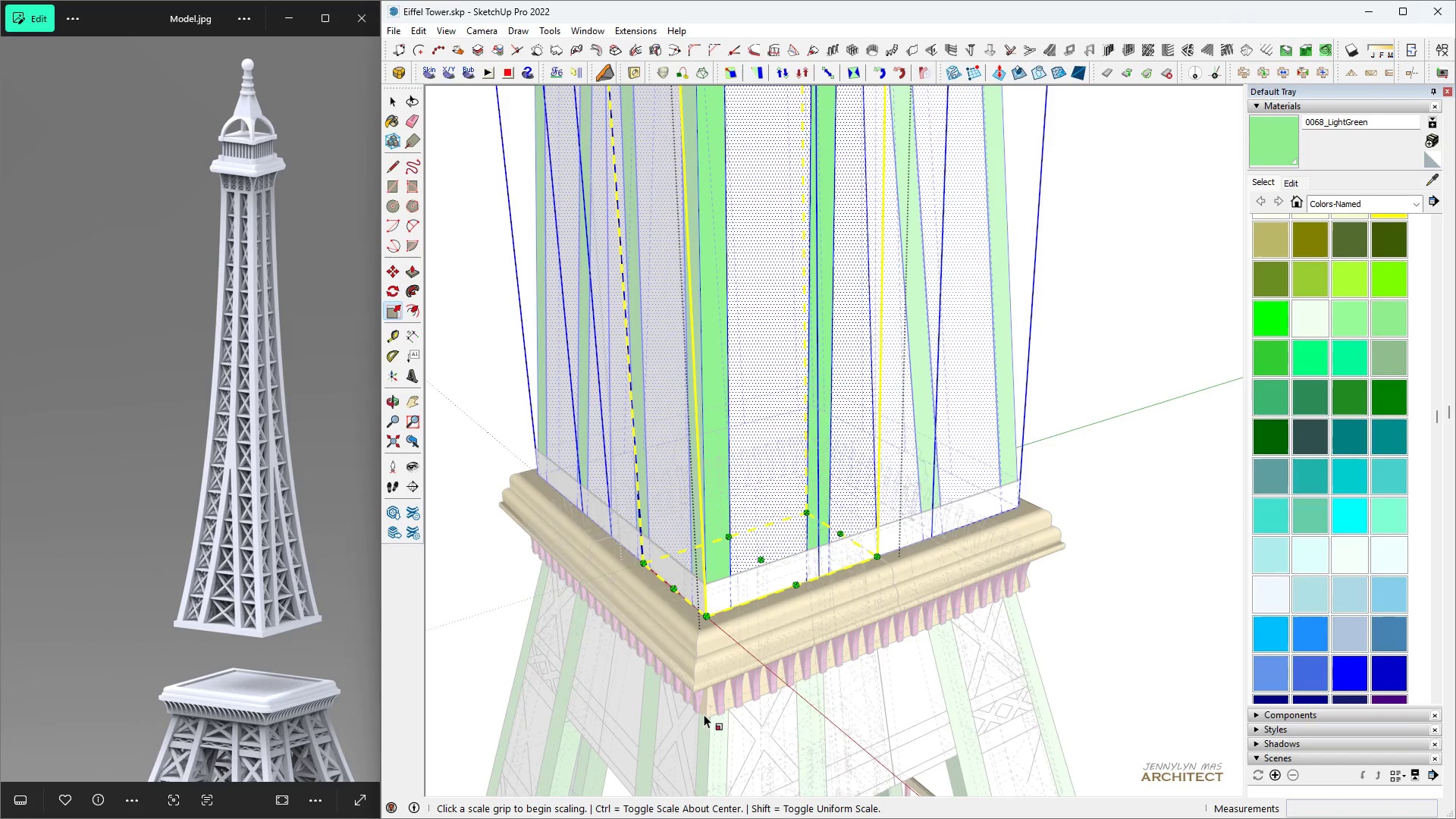 
scroll: coordinate [752, 629], scroll_direction: up, amount: 4.0
 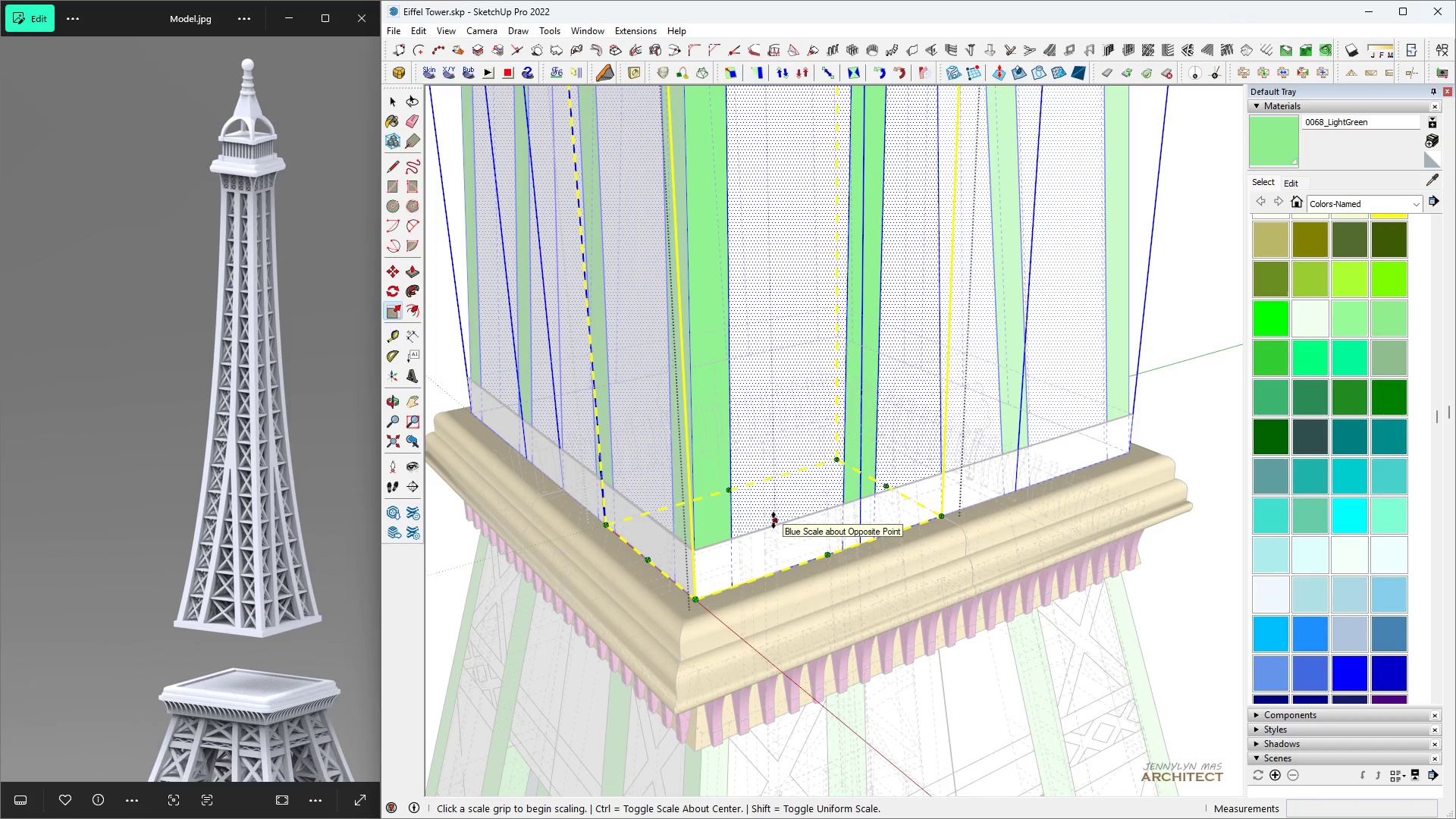 
left_click([774, 520])
 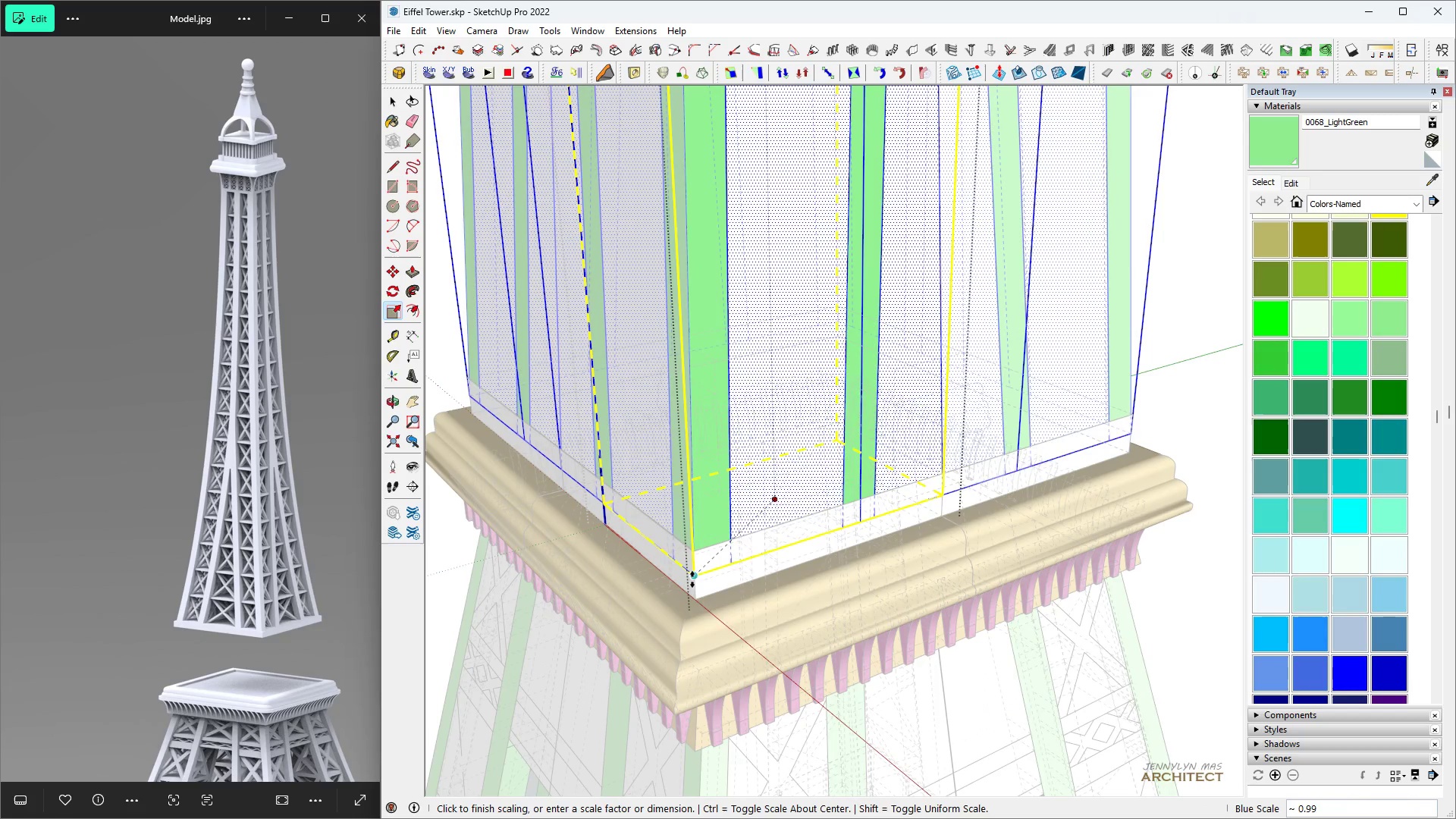 
left_click([698, 579])
 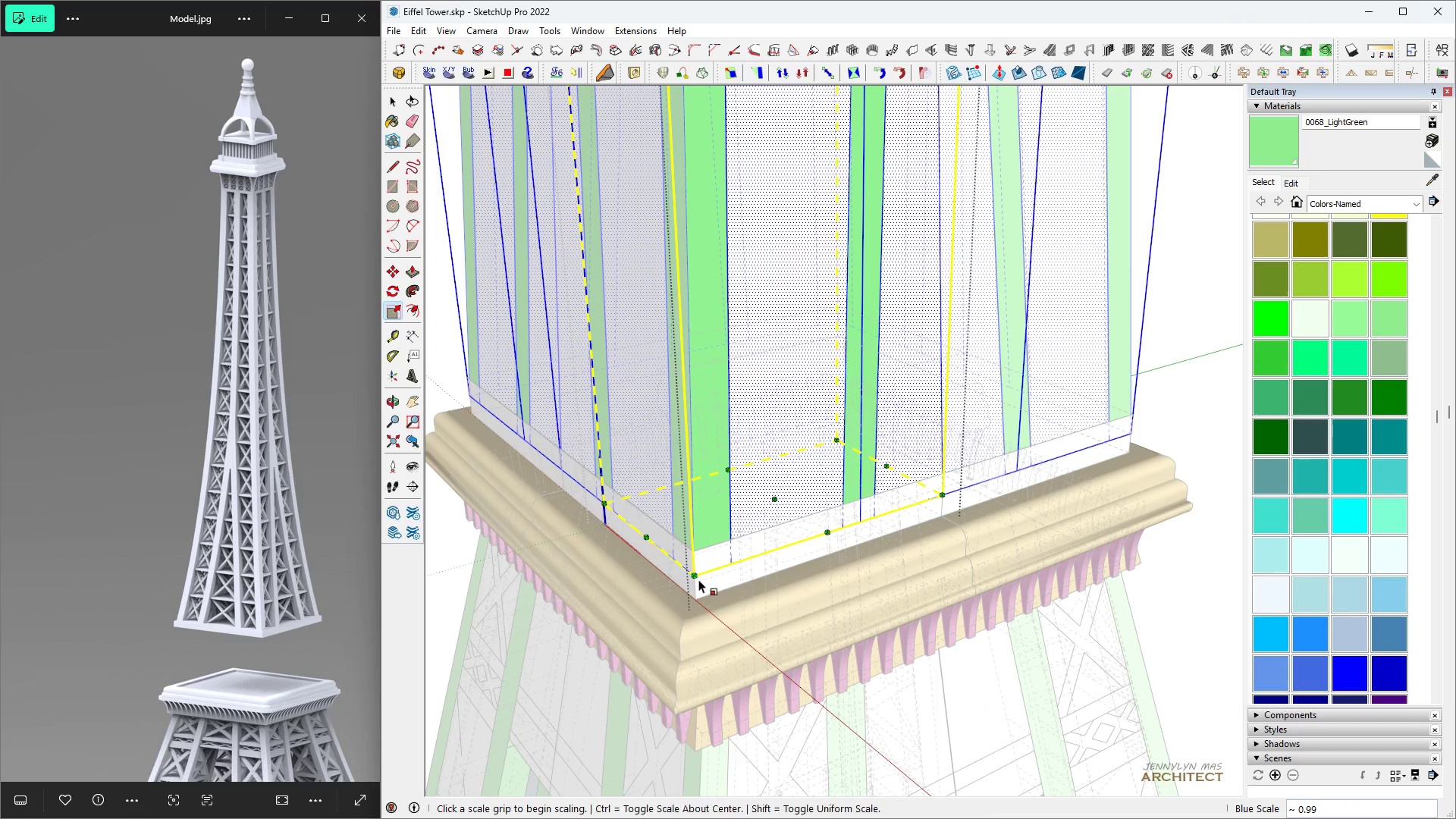 
key(Space)
 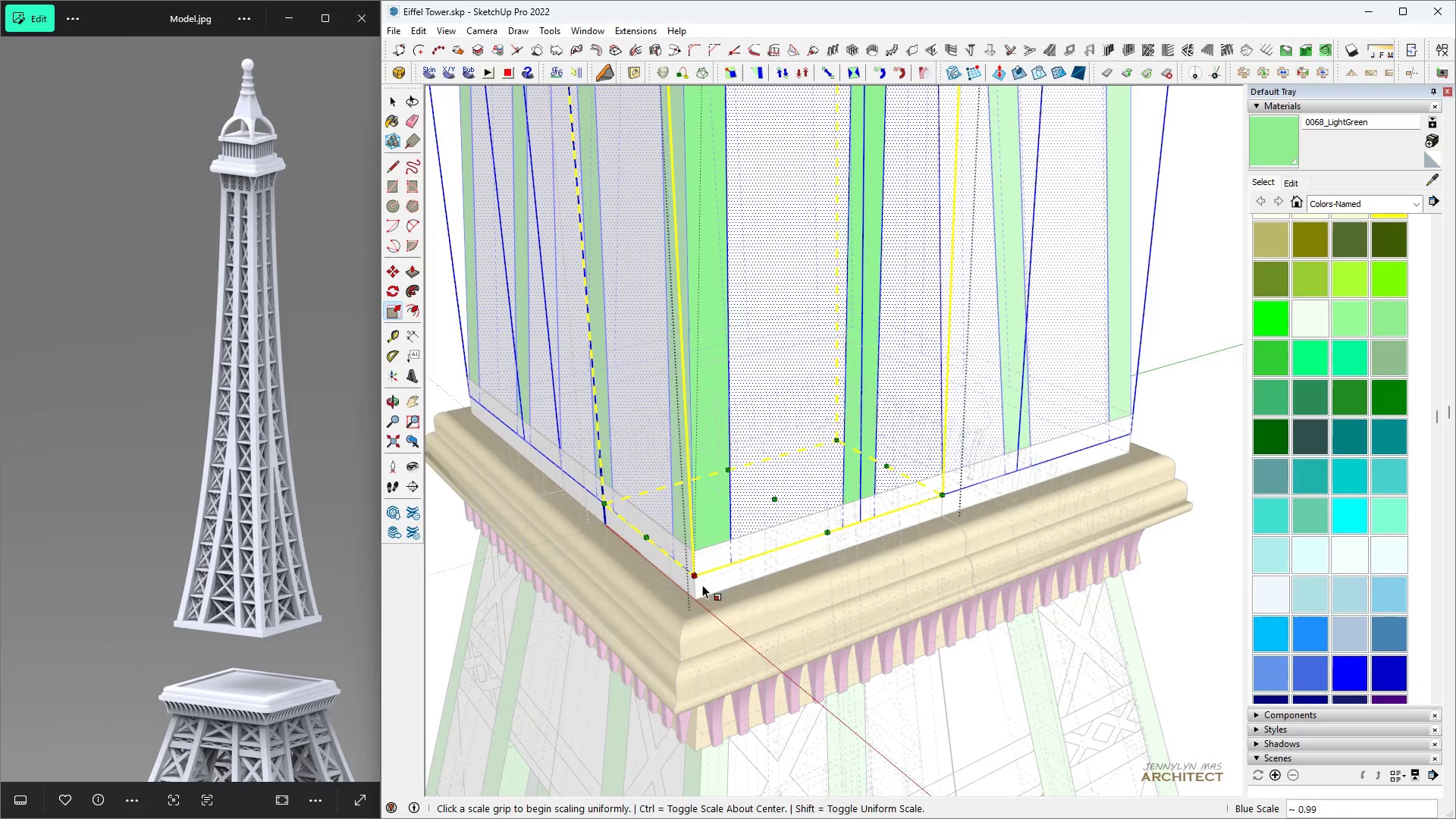 
scroll: coordinate [704, 588], scroll_direction: up, amount: 6.0
 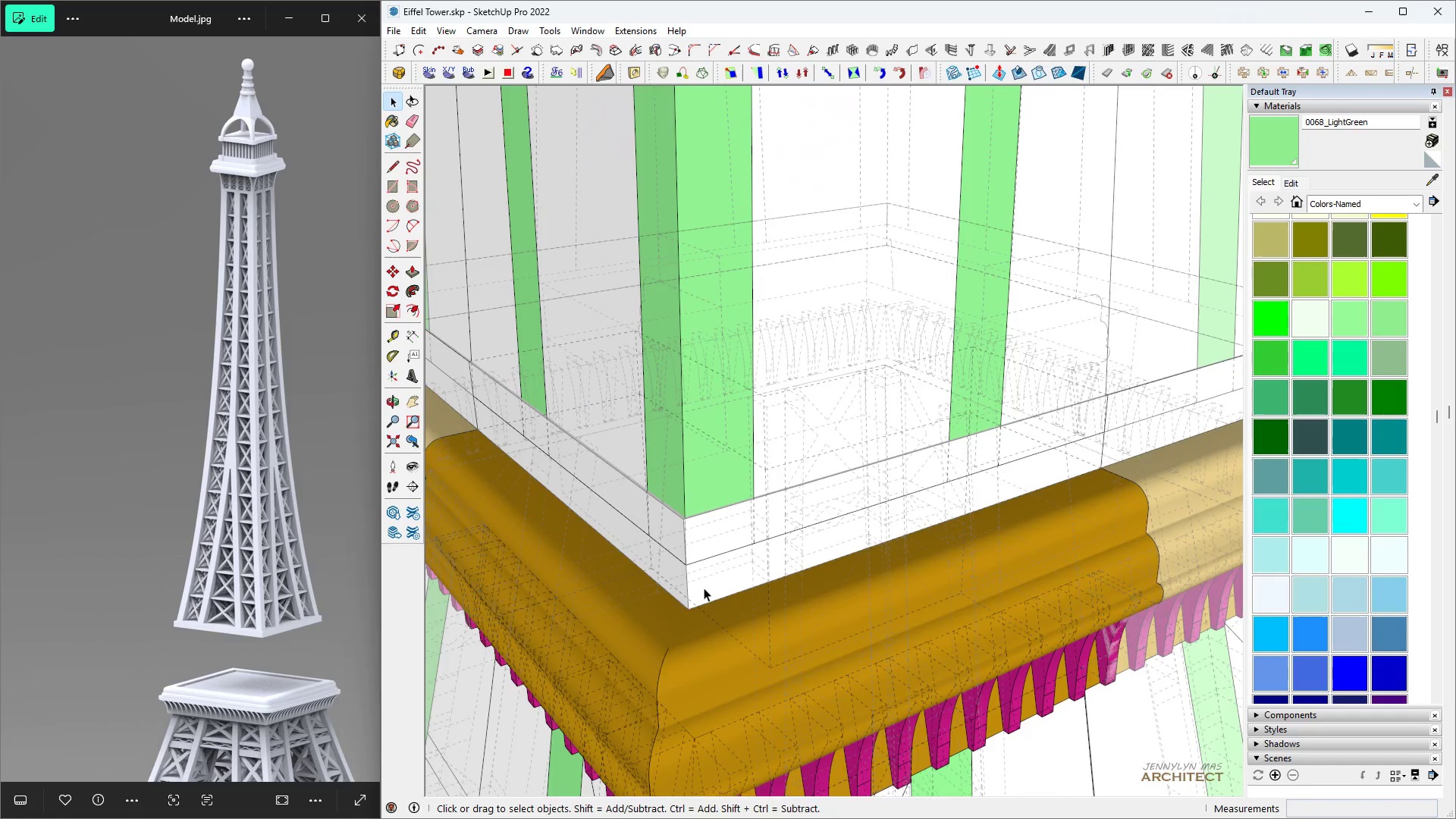 
key(Escape)
 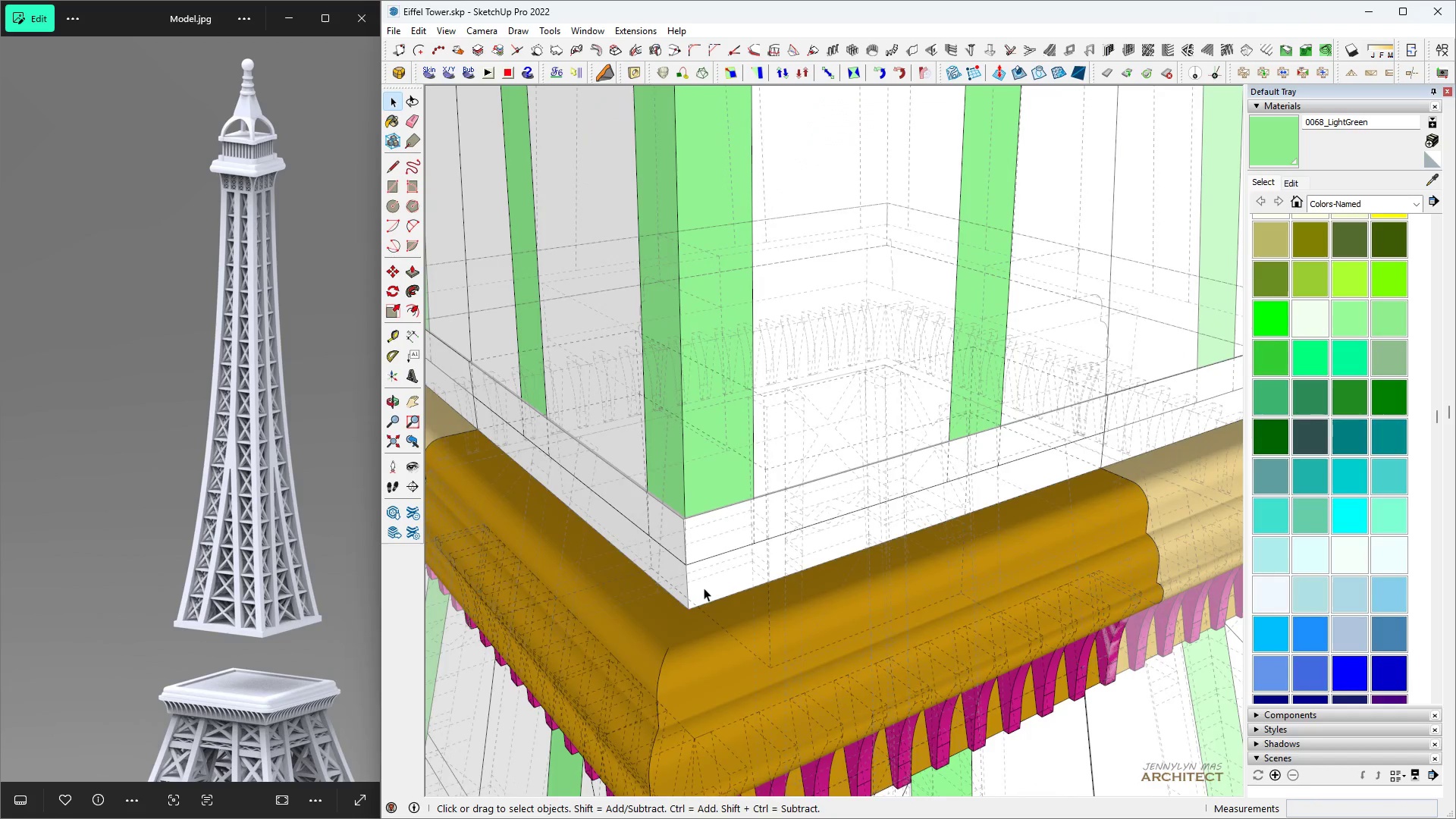 
left_click([704, 588])
 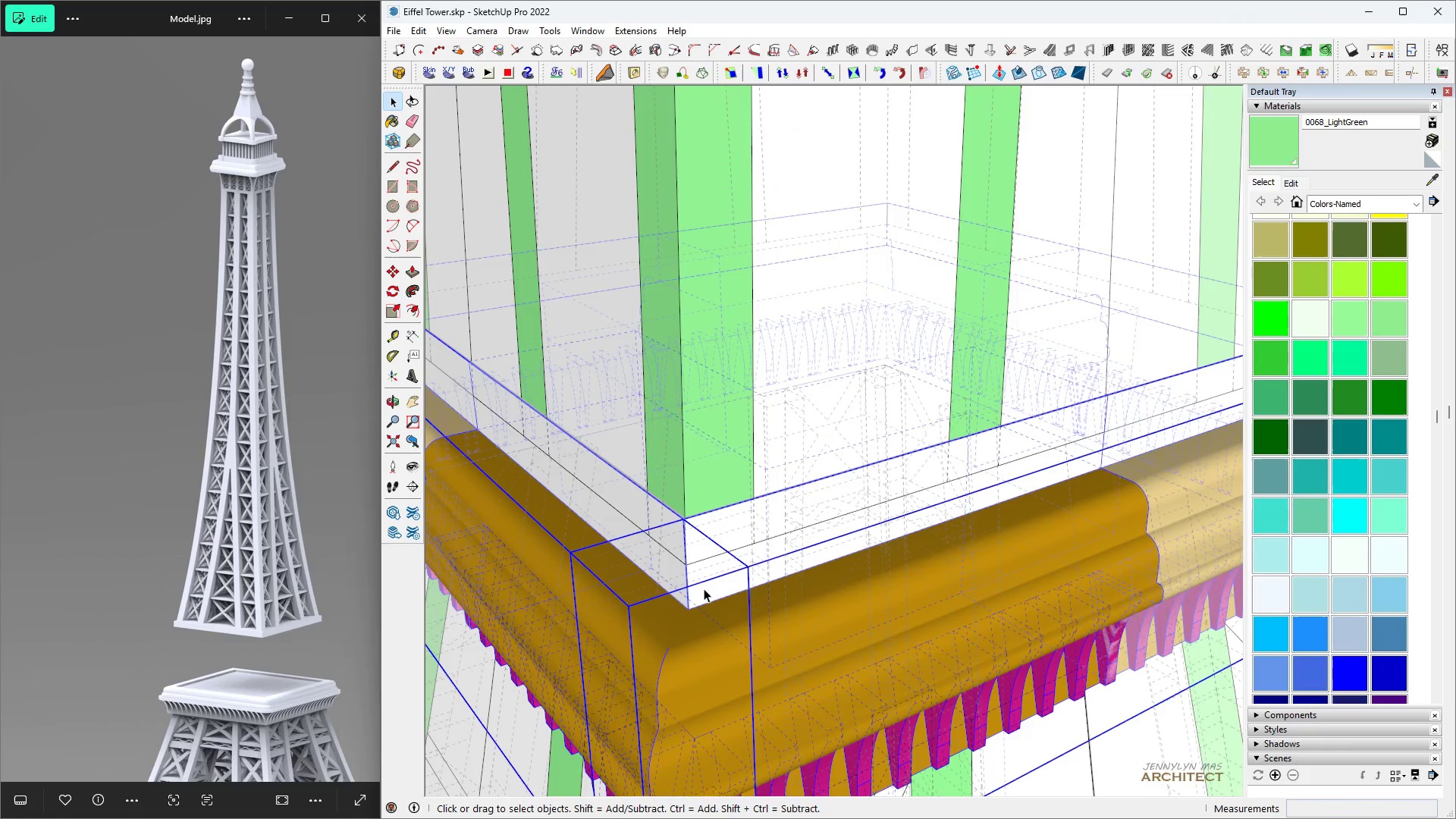 
key(K)
 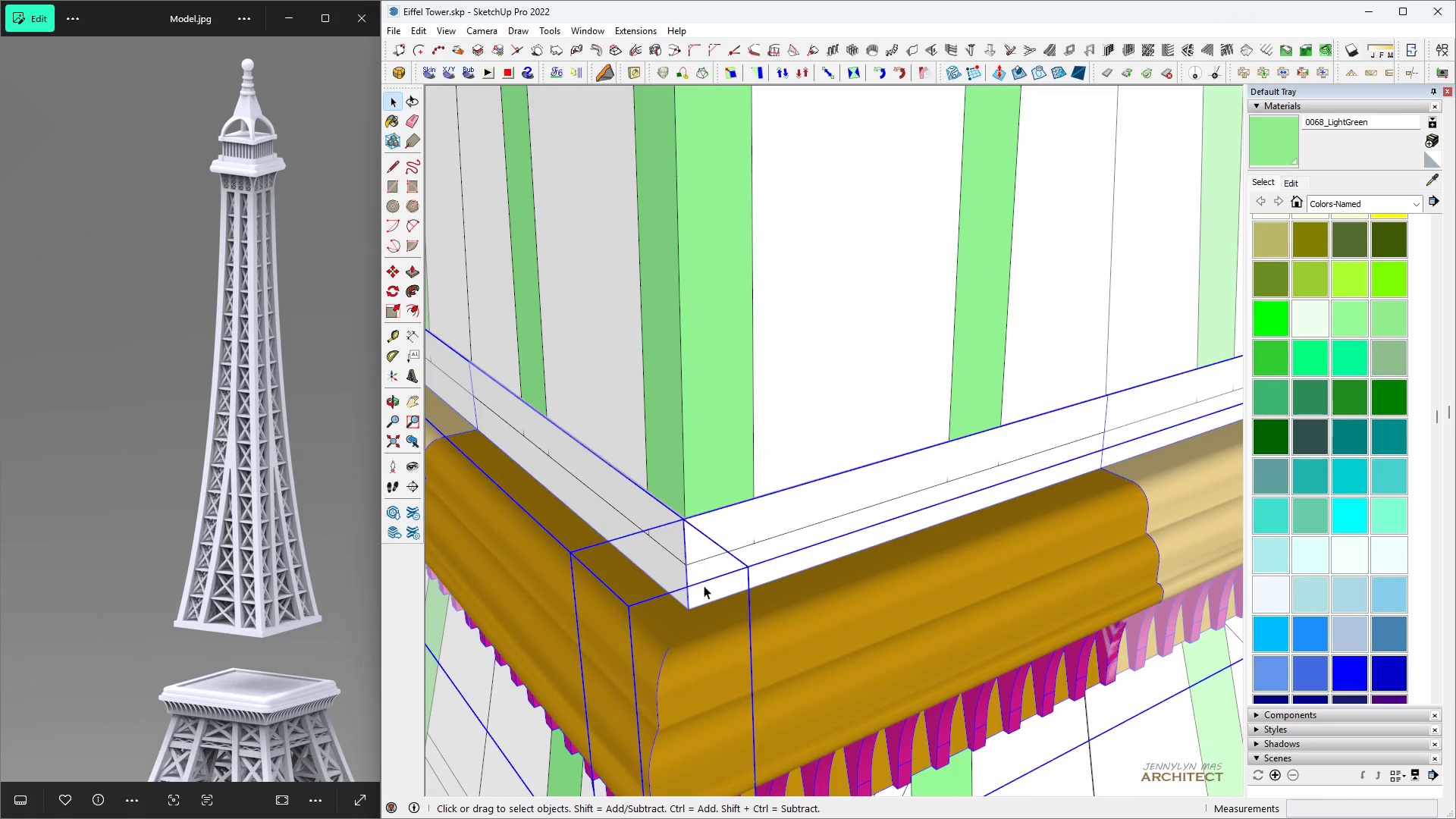 
double_click([704, 585])
 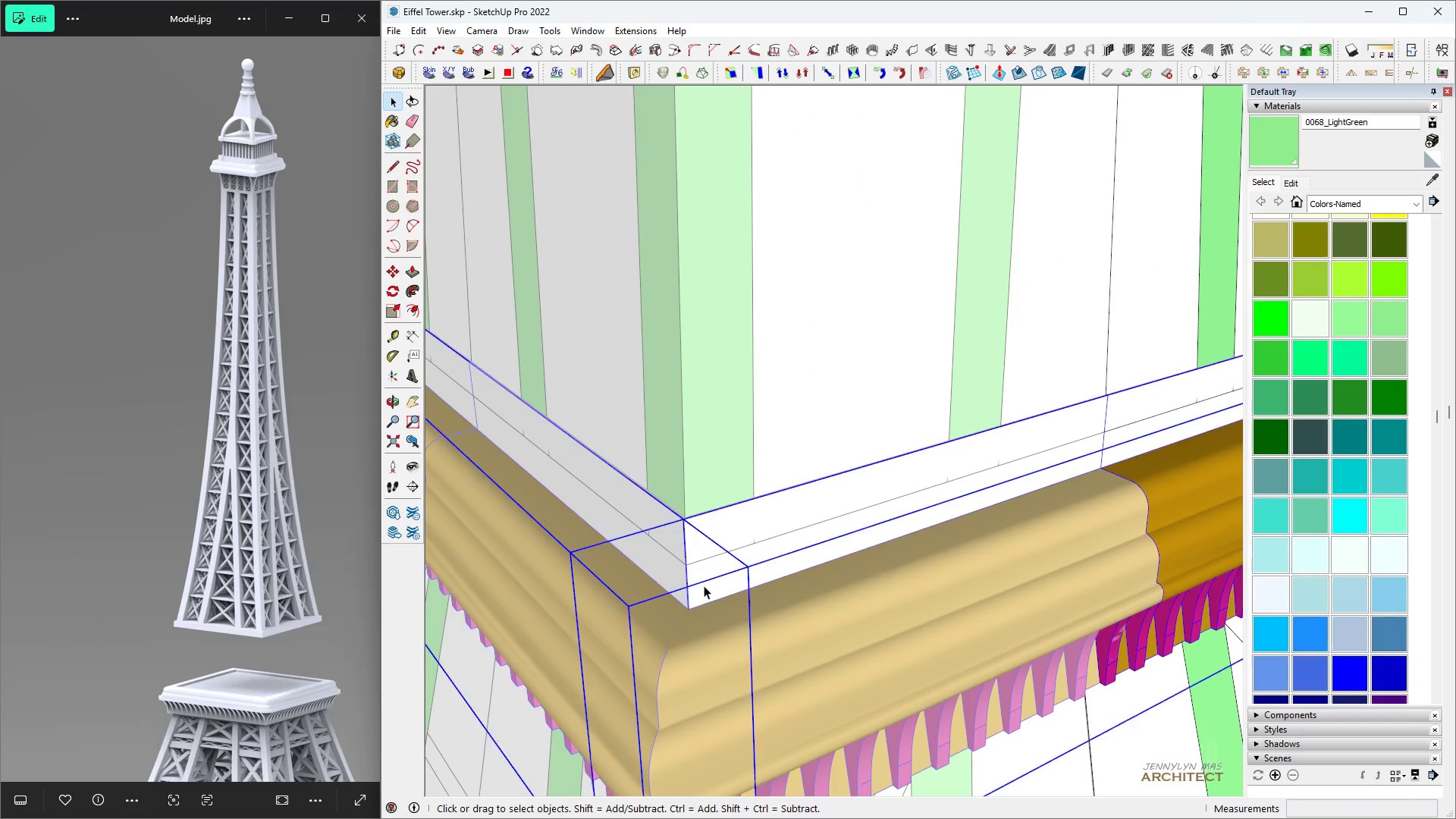 
triple_click([704, 585])
 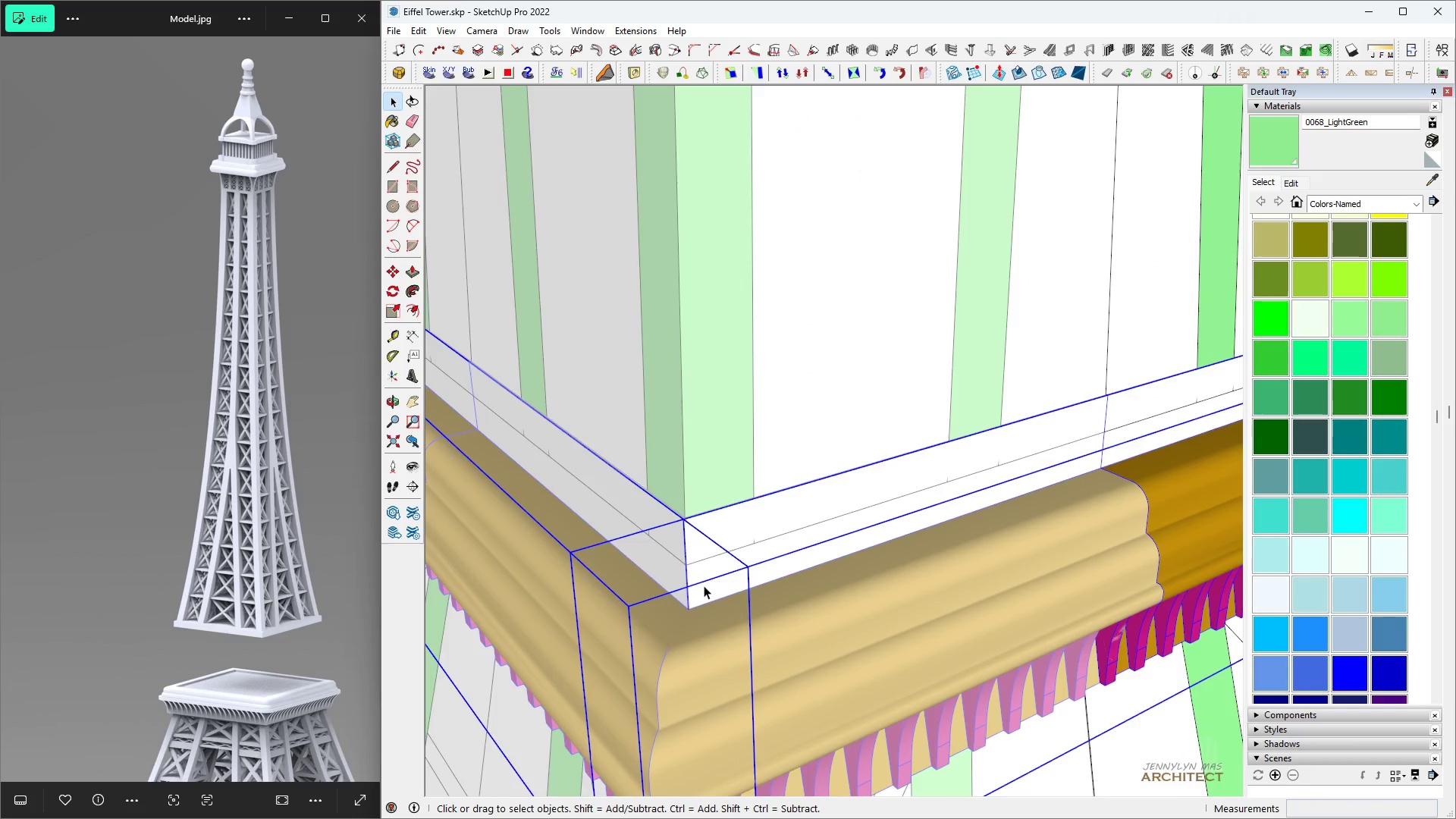 
triple_click([704, 585])
 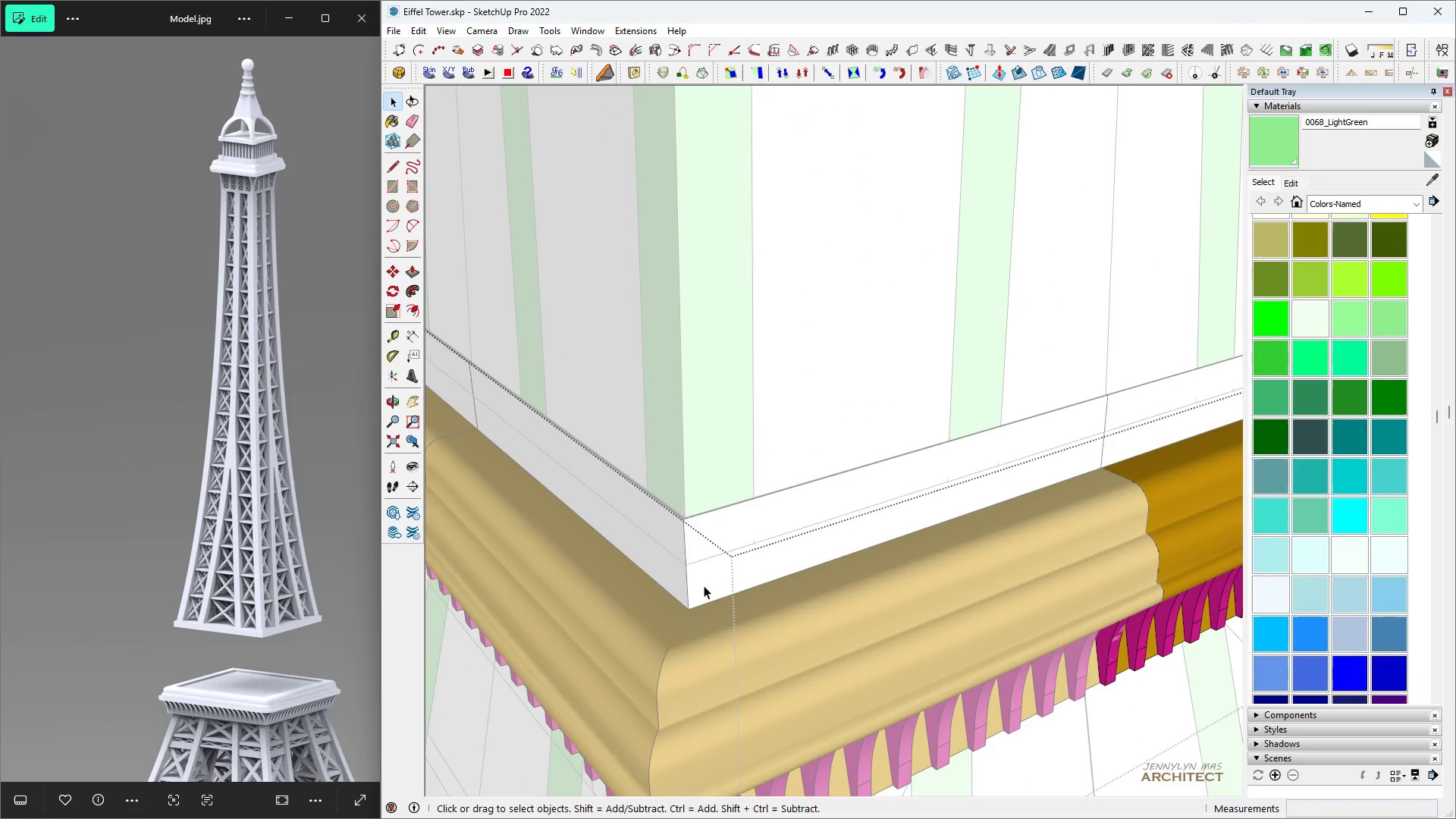 
triple_click([704, 585])
 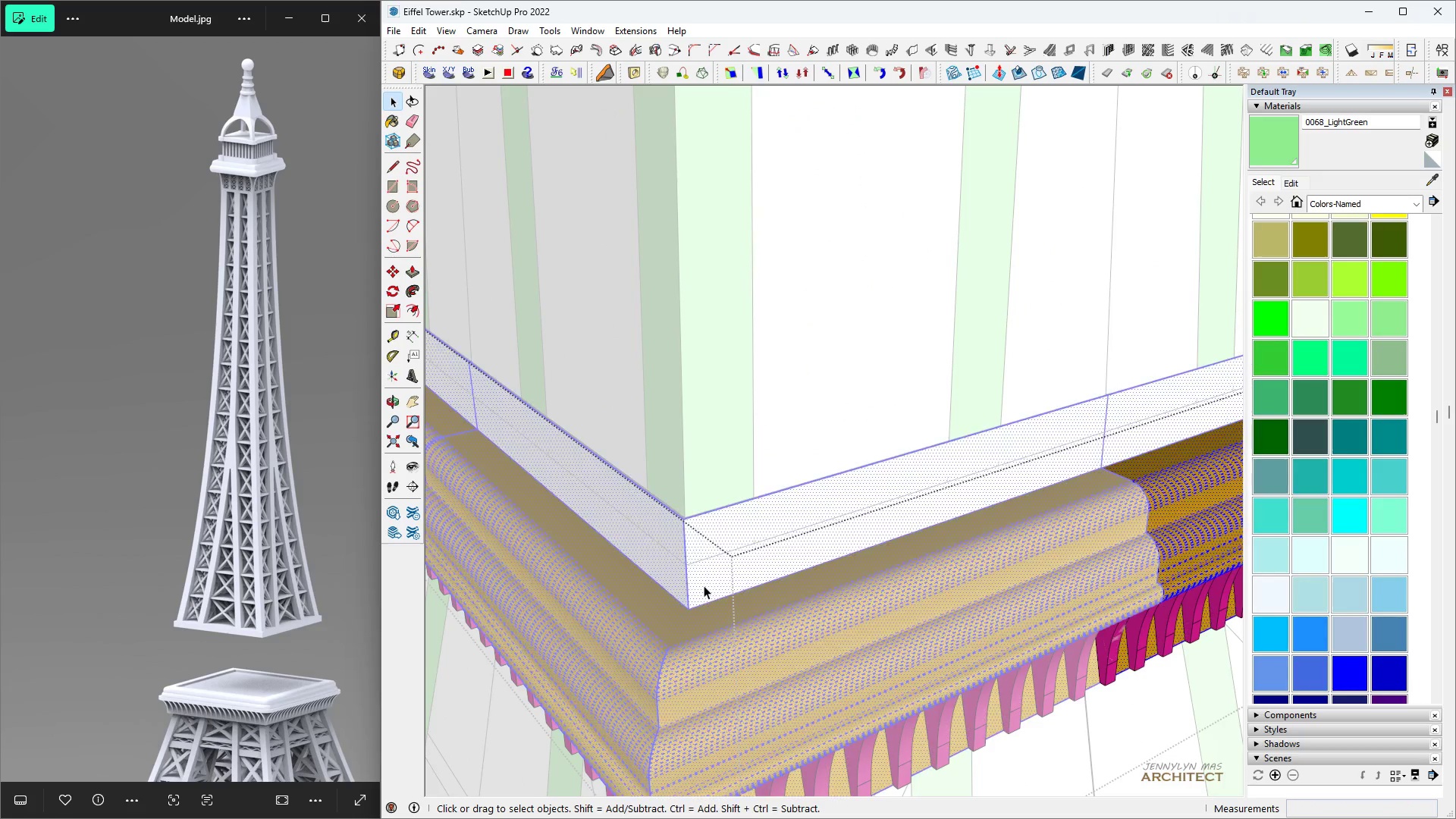 
triple_click([704, 585])
 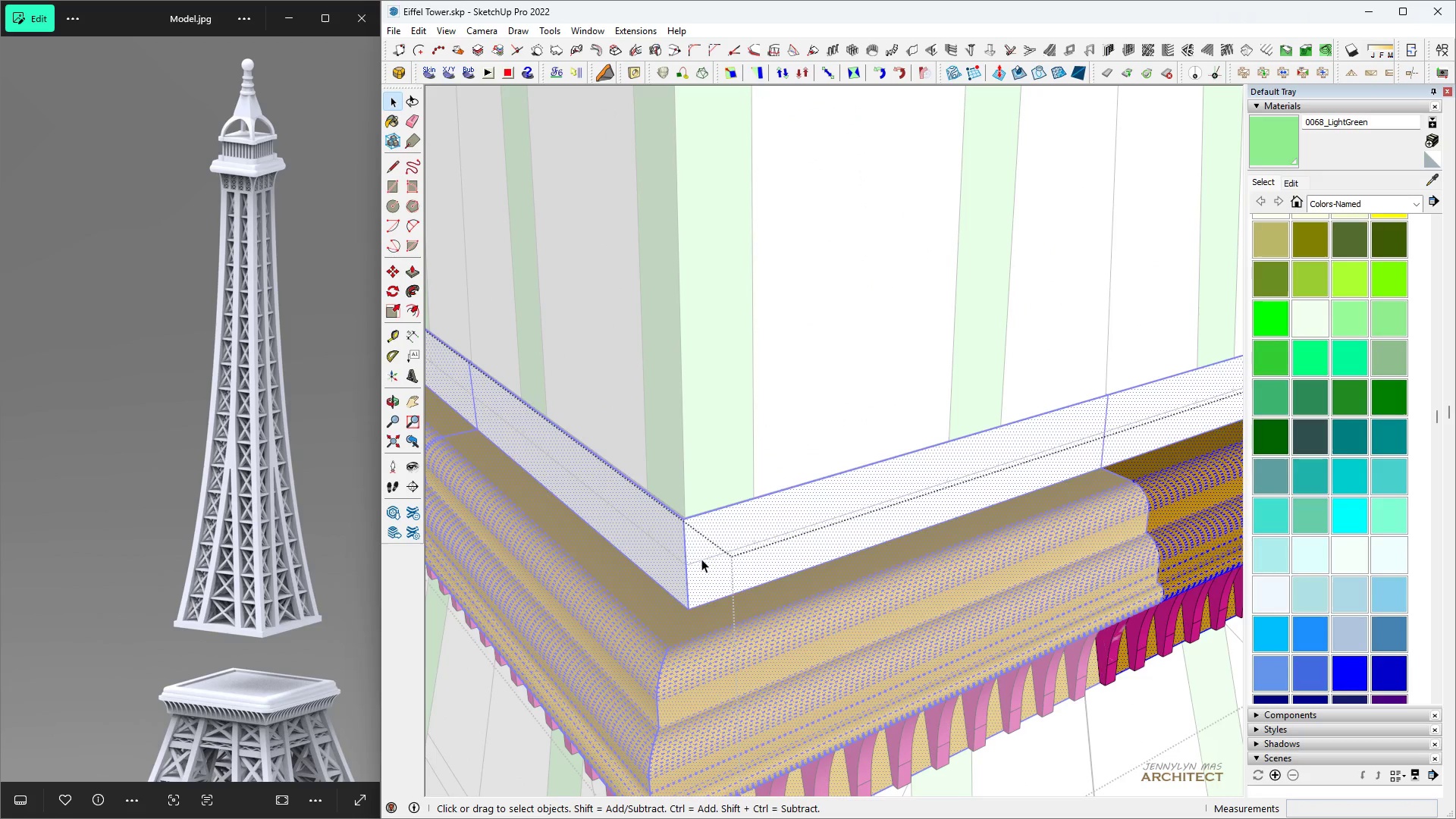 
key(Escape)
 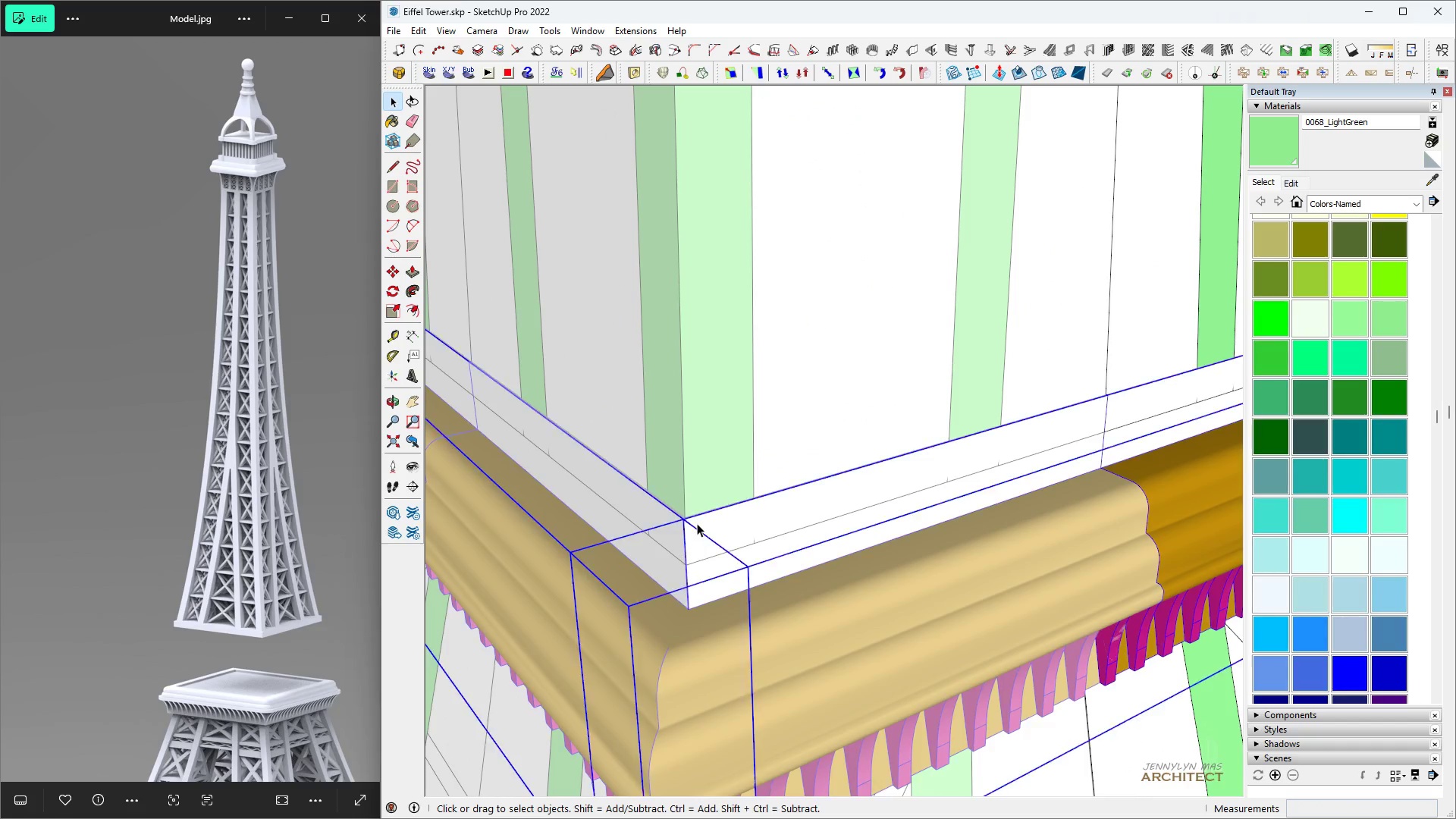 
double_click([697, 523])
 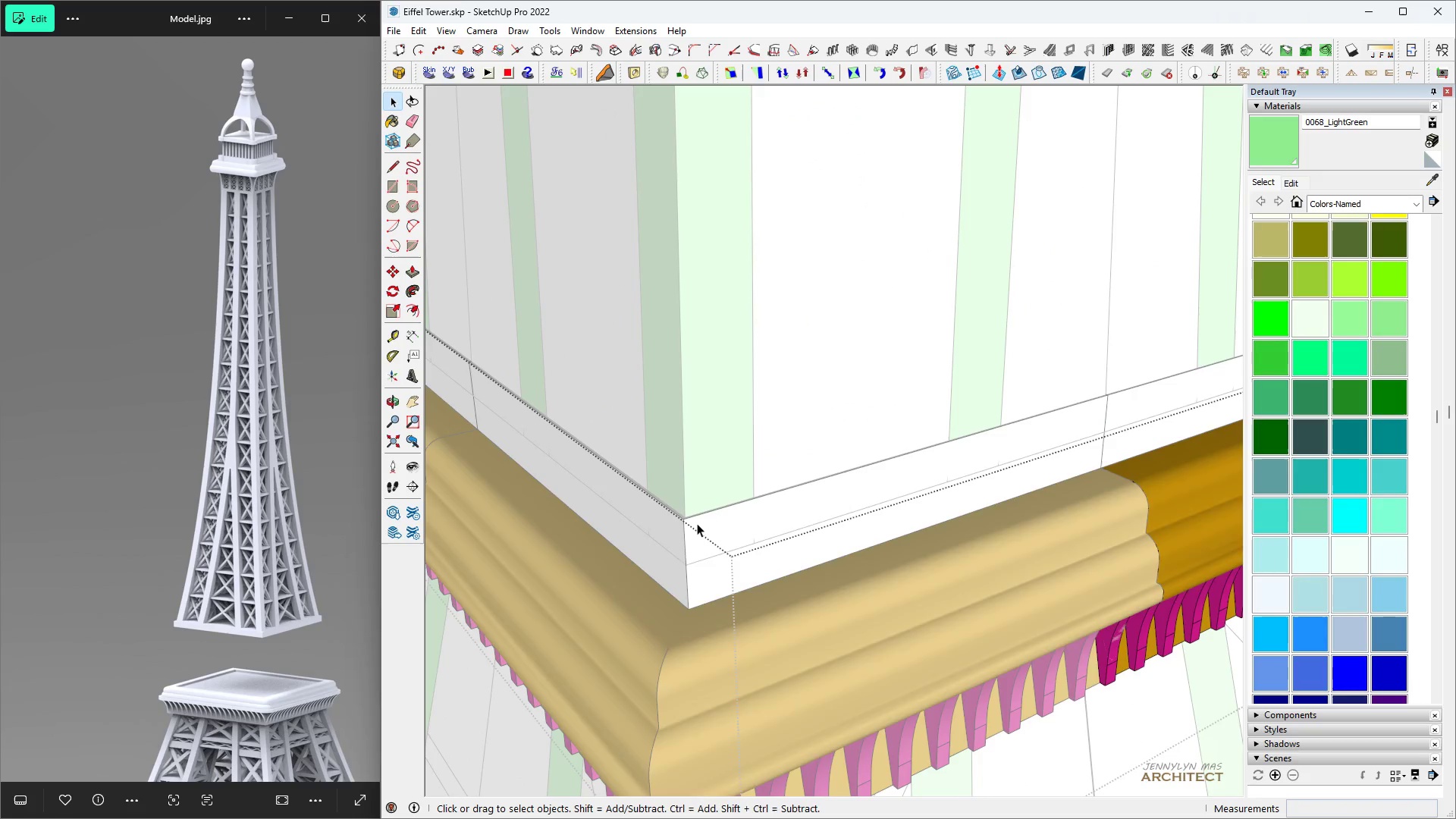 
triple_click([697, 523])
 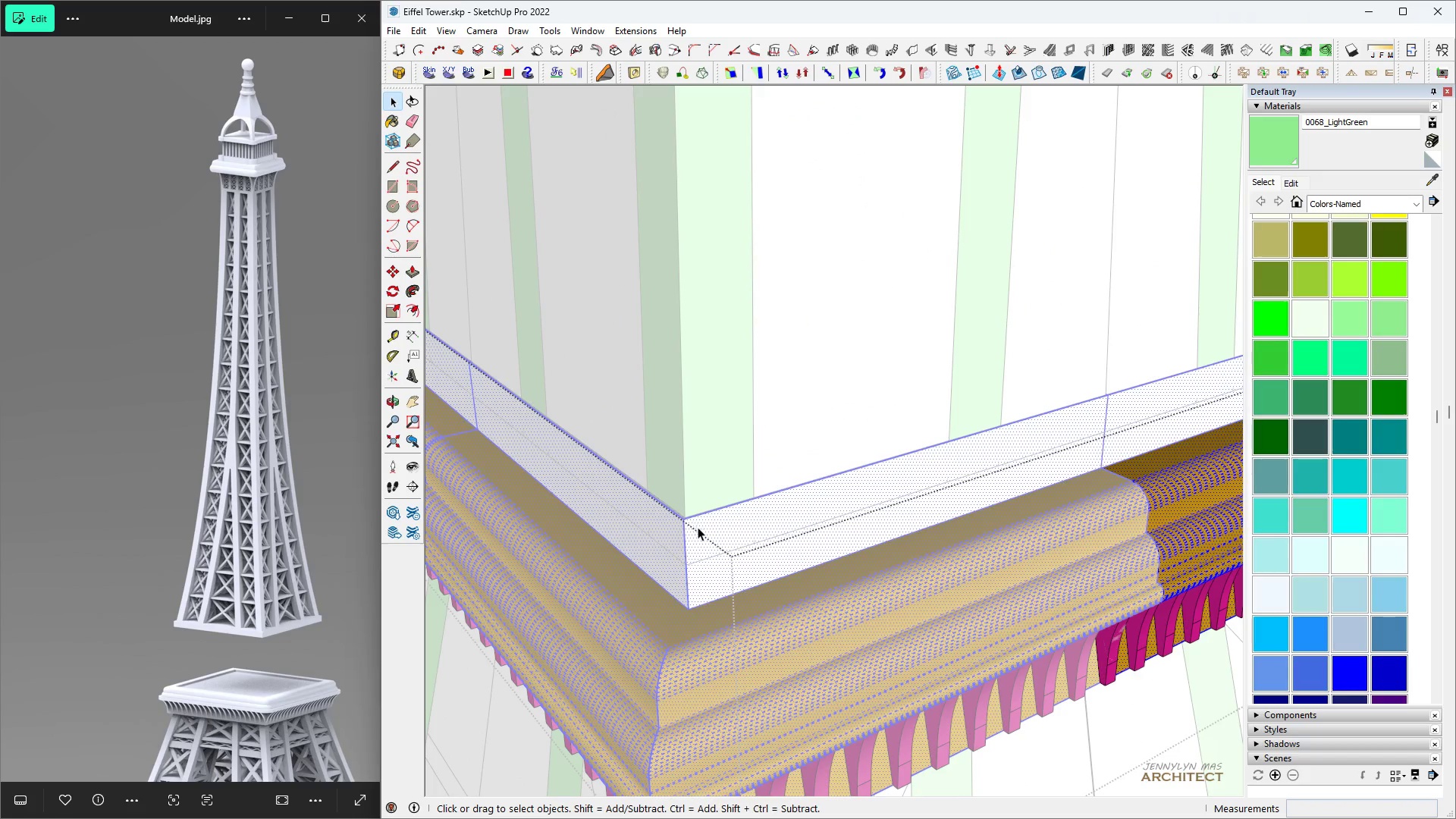 
key(Escape)
 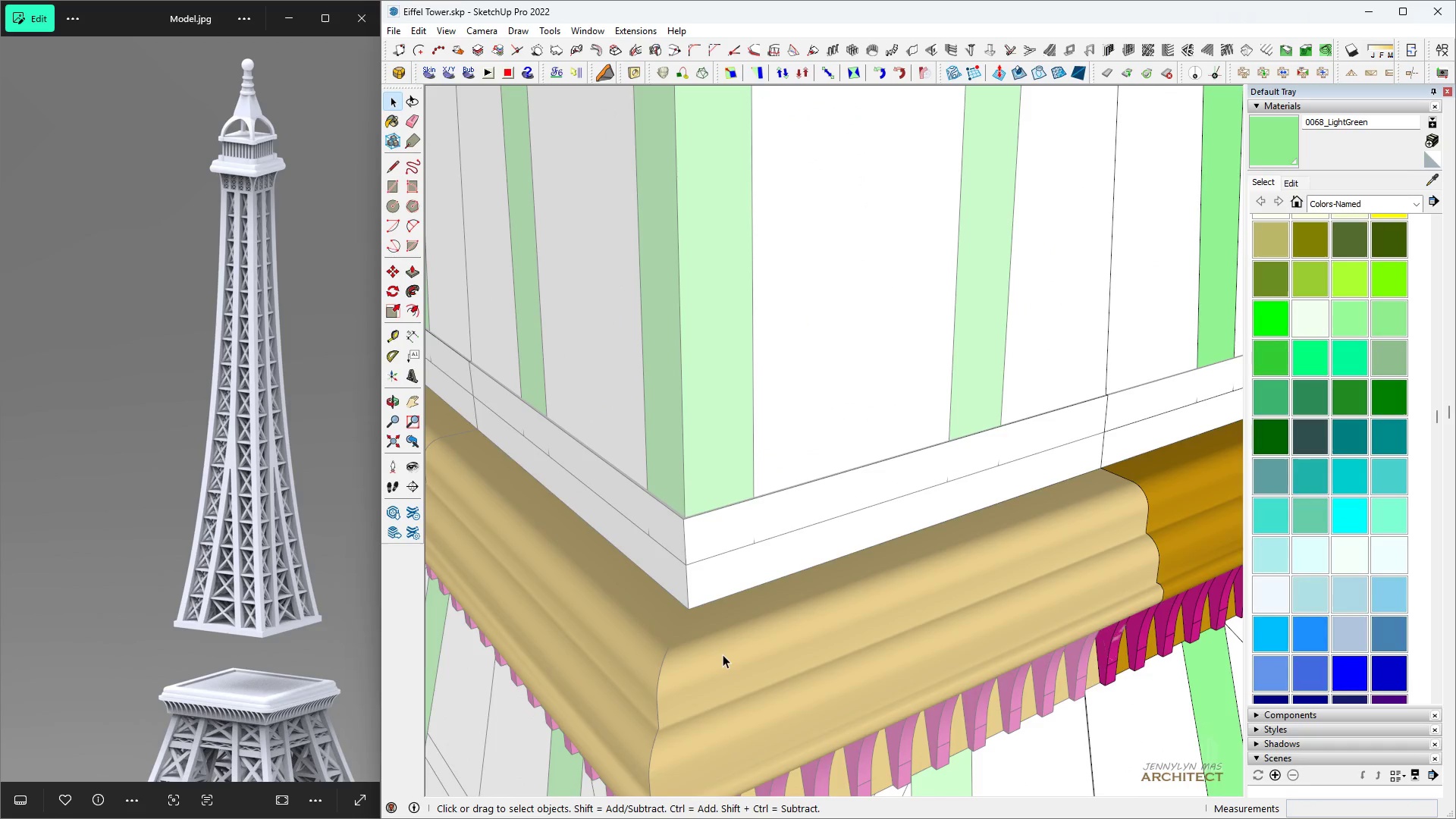 
double_click([723, 654])
 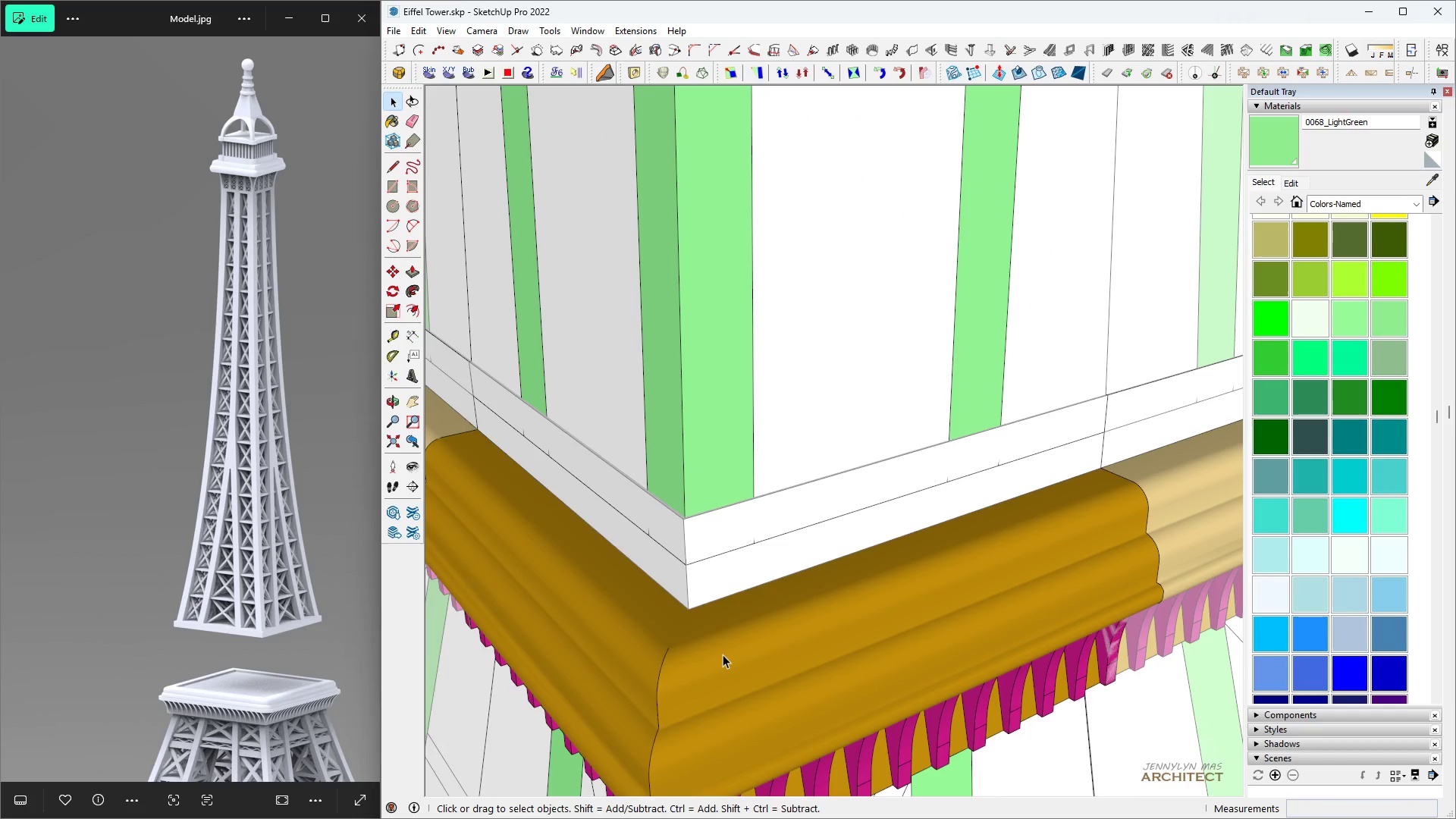 
triple_click([723, 654])
 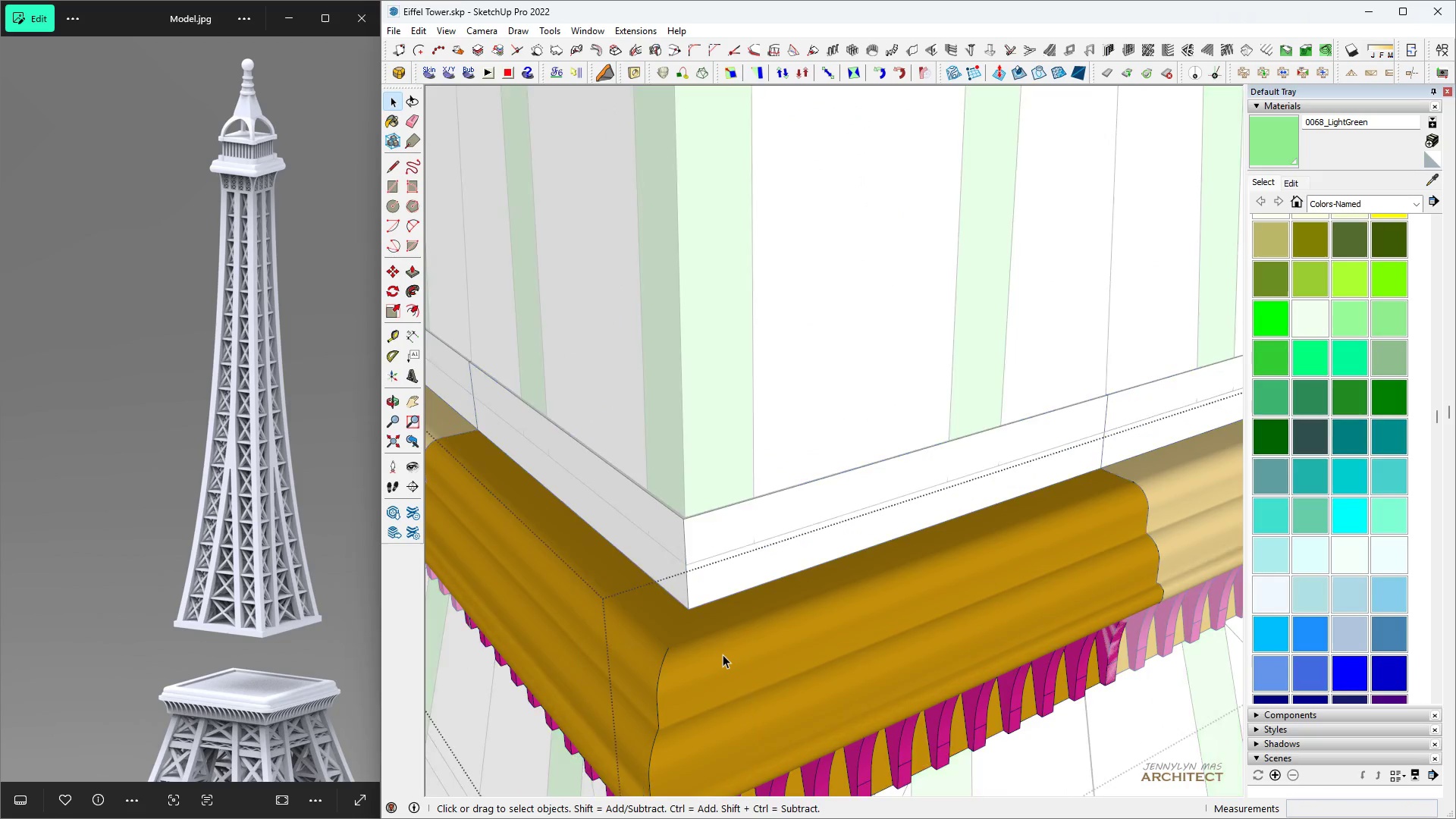 
triple_click([723, 654])
 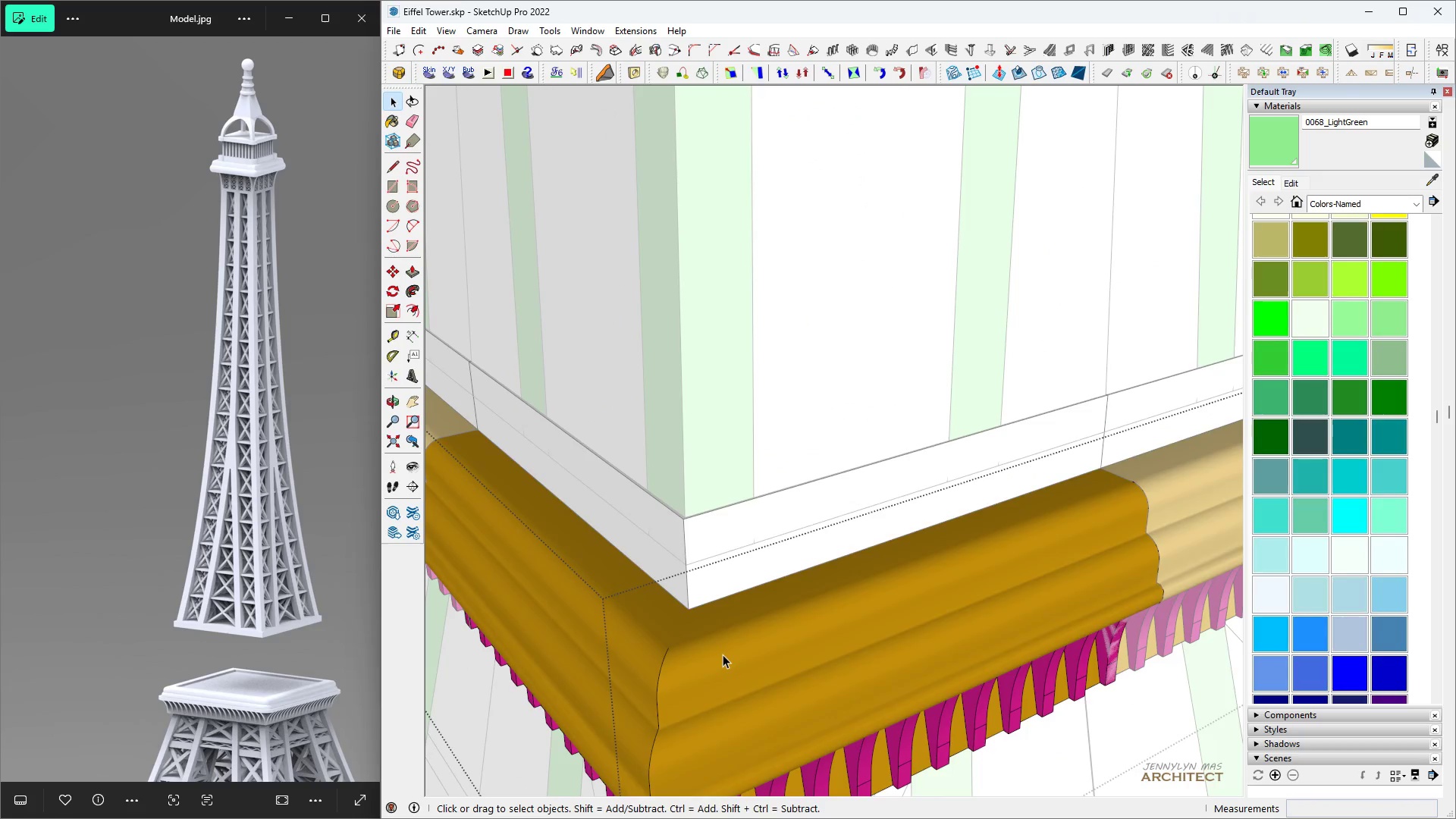 
triple_click([723, 654])
 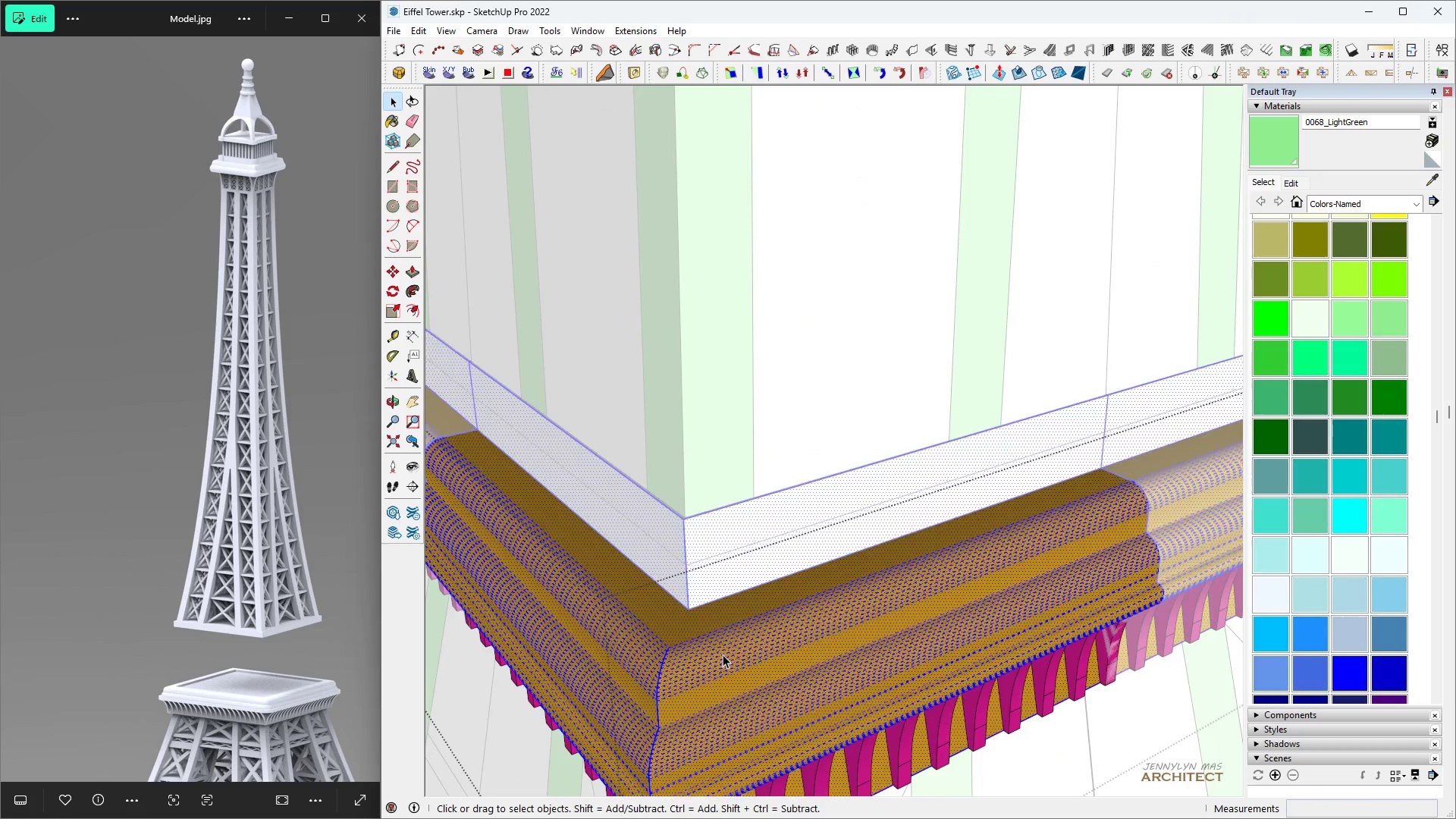 
triple_click([723, 654])
 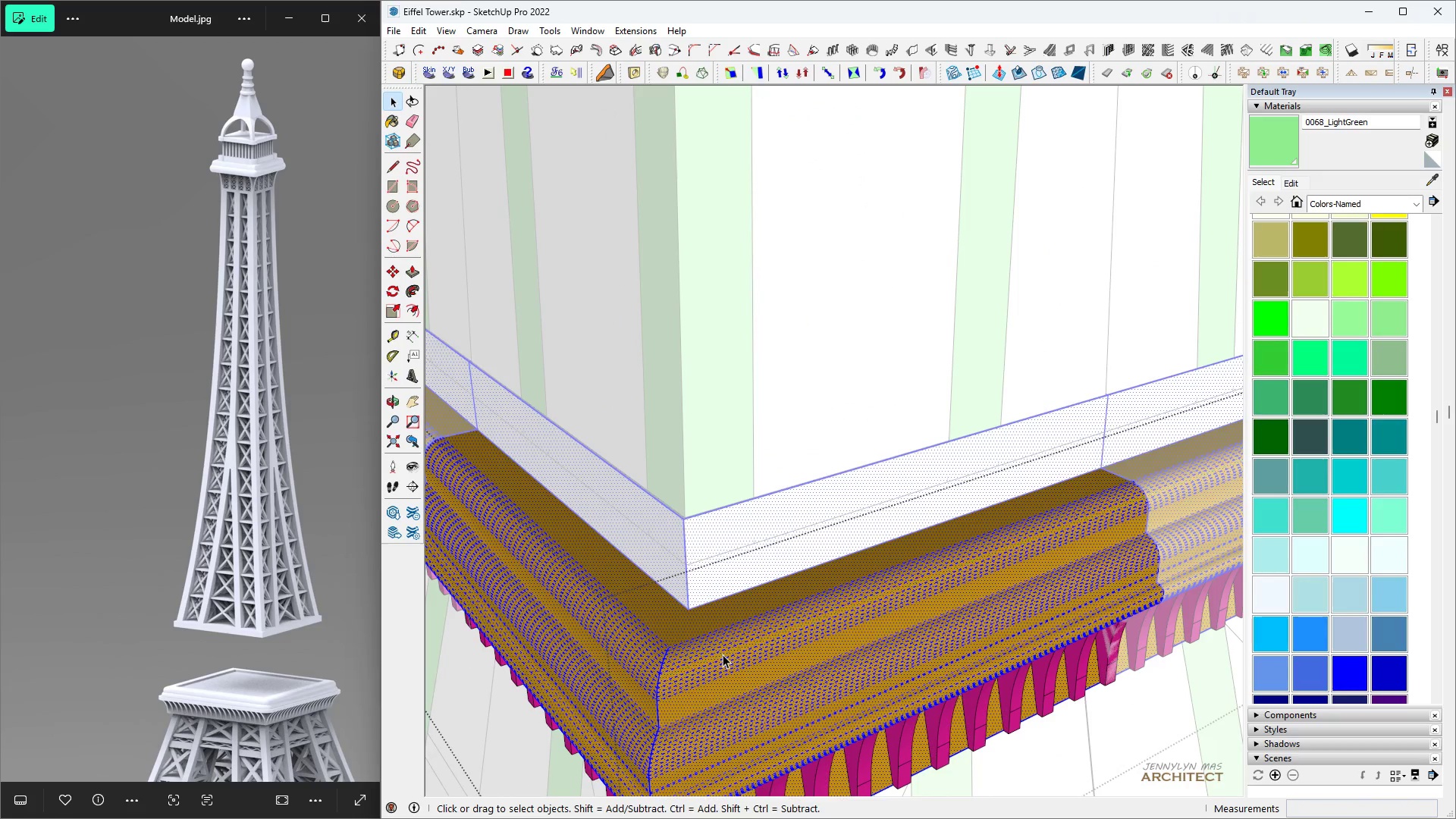 
triple_click([723, 654])
 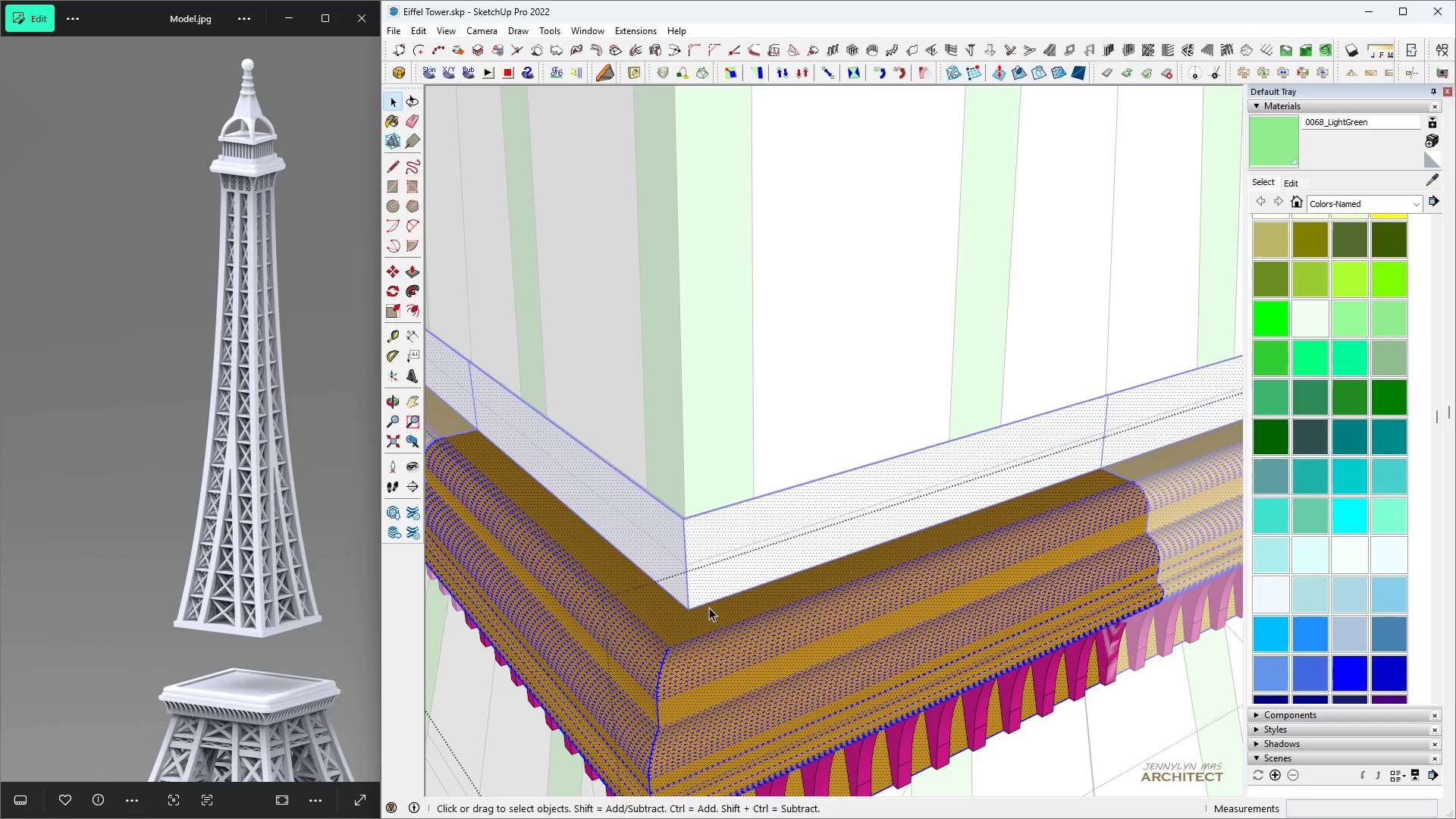 
type( bp)
 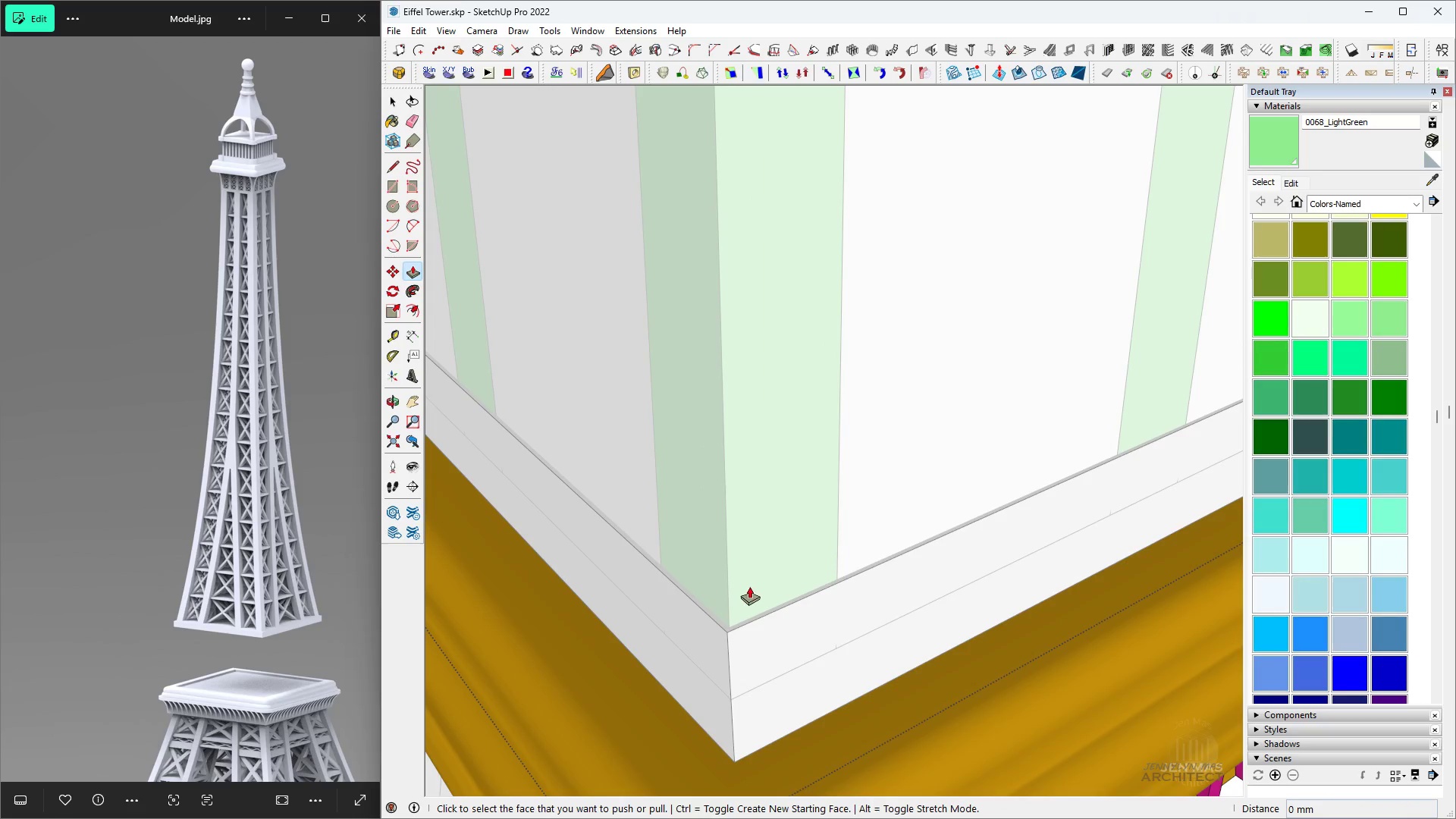 
scroll: coordinate [632, 369], scroll_direction: up, amount: 5.0
 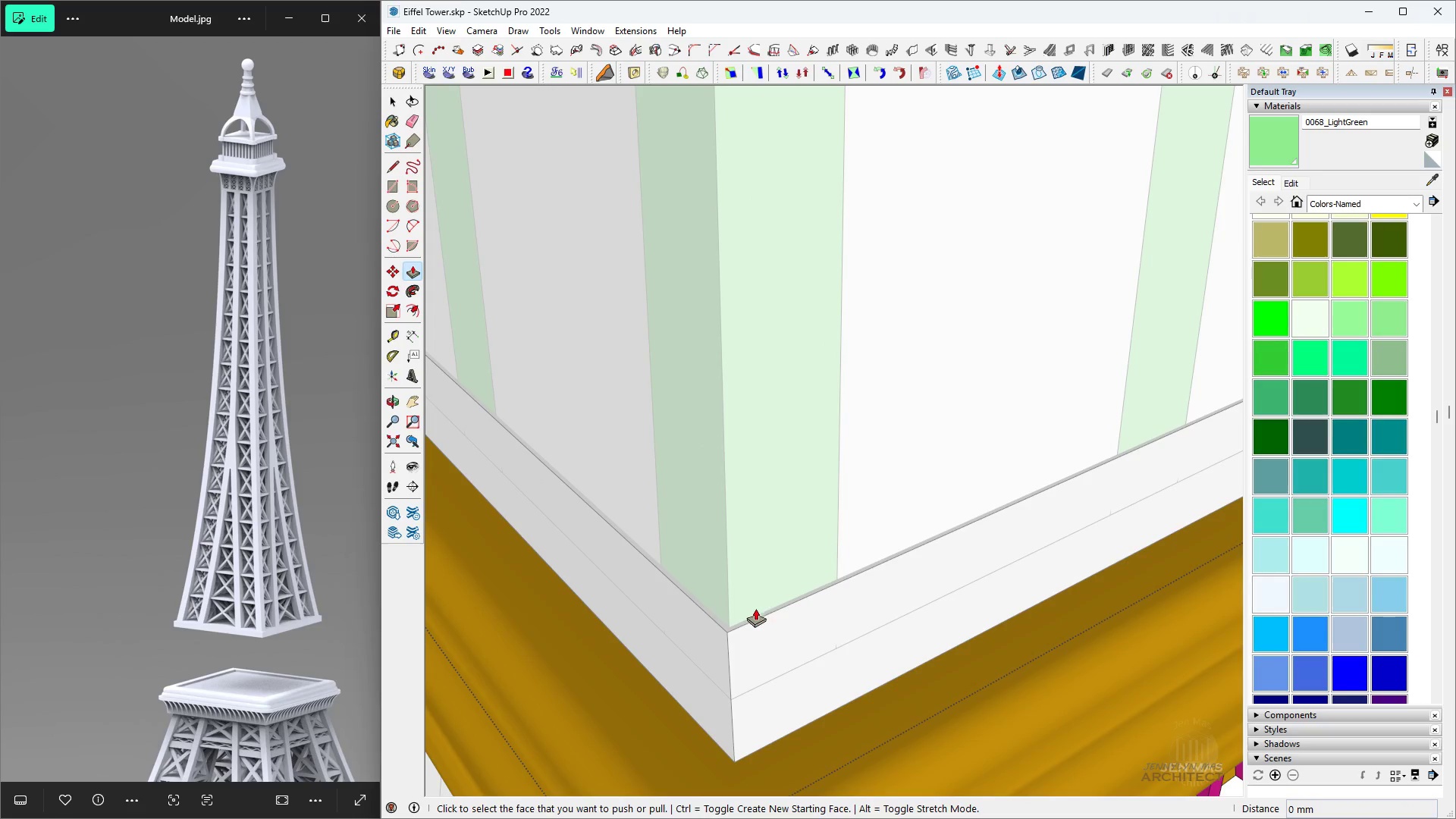 
left_click([755, 617])
 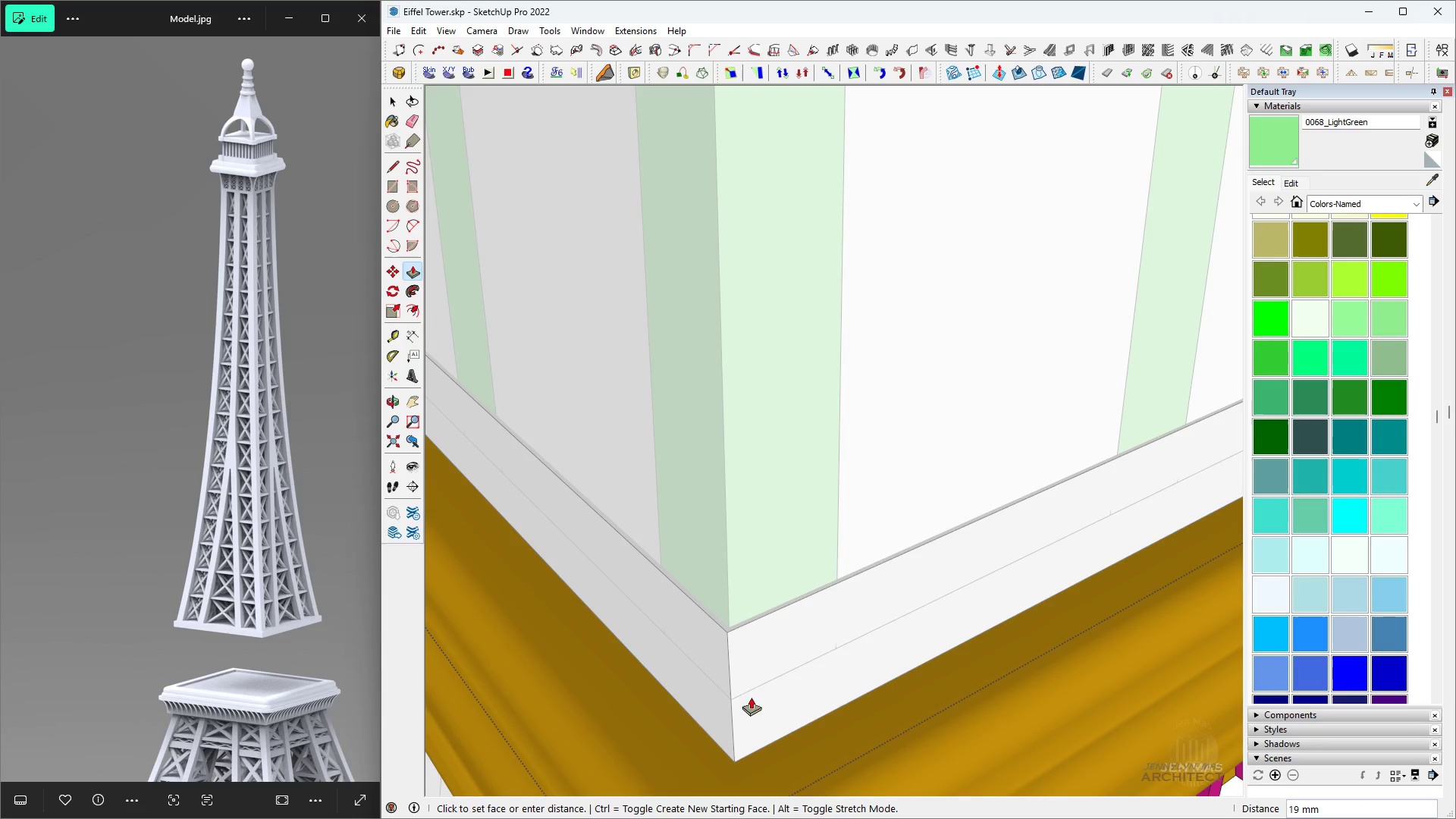 
key(Space)
 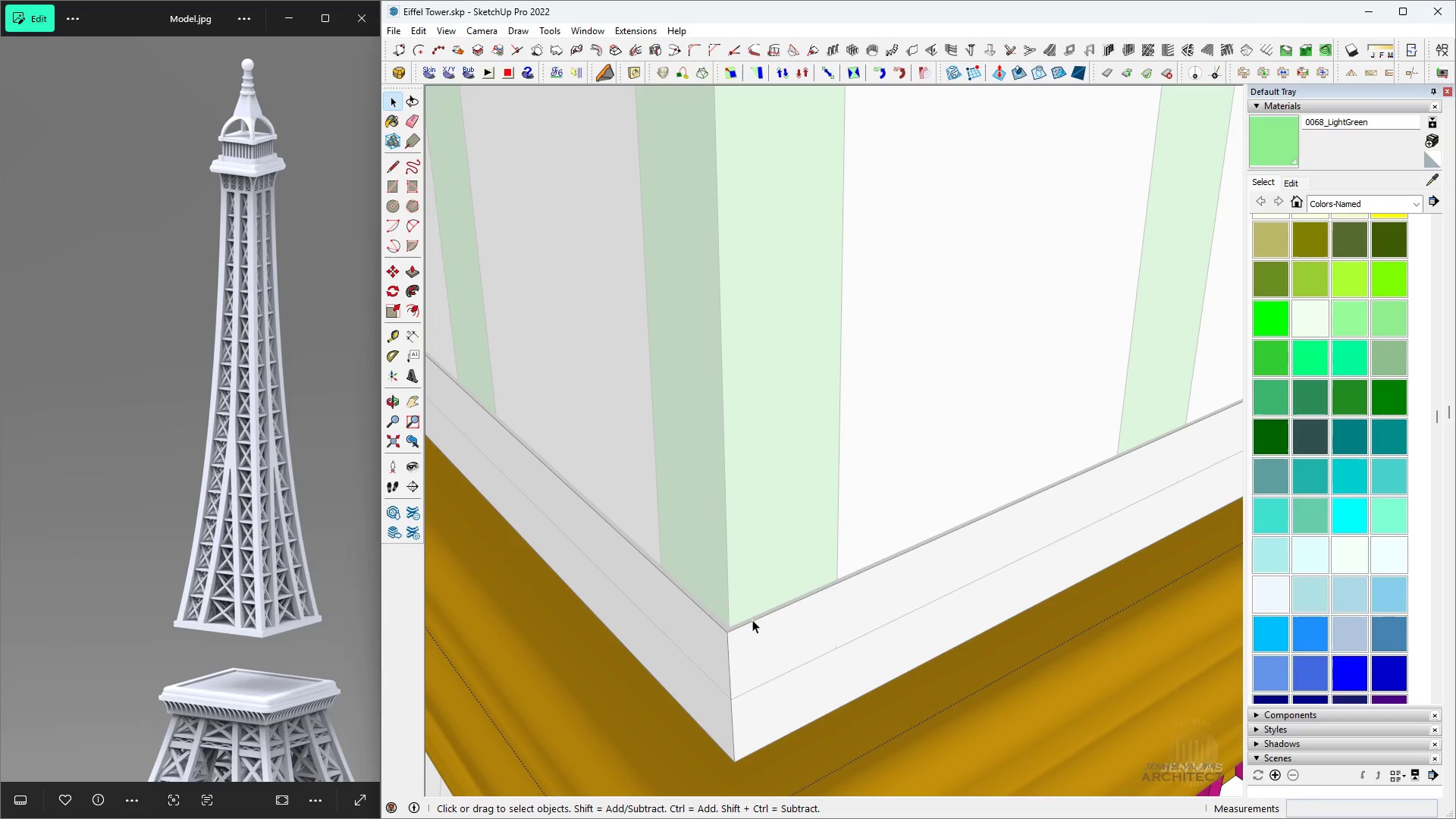 
scroll: coordinate [729, 632], scroll_direction: up, amount: 10.0
 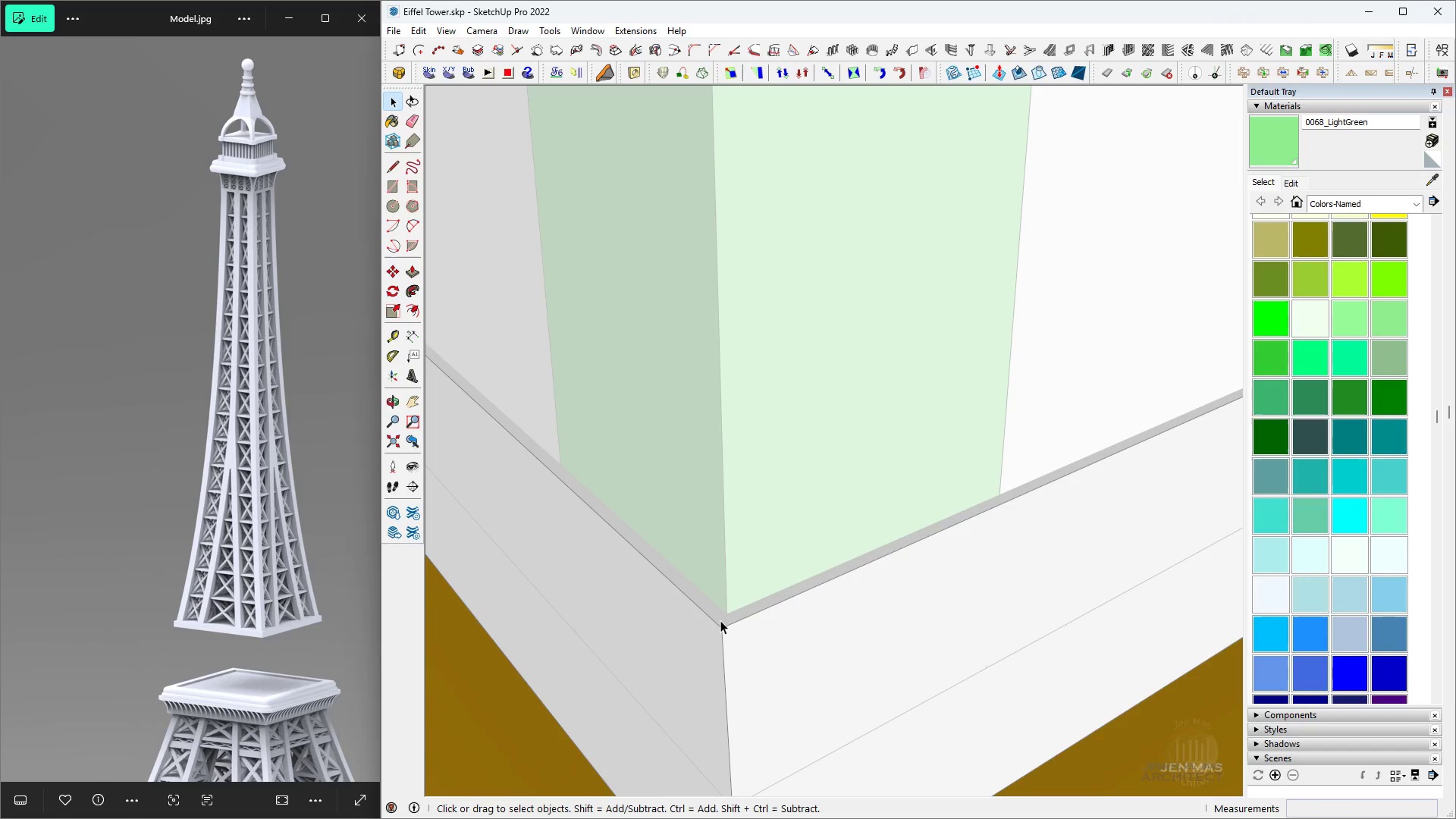 
left_click([720, 620])
 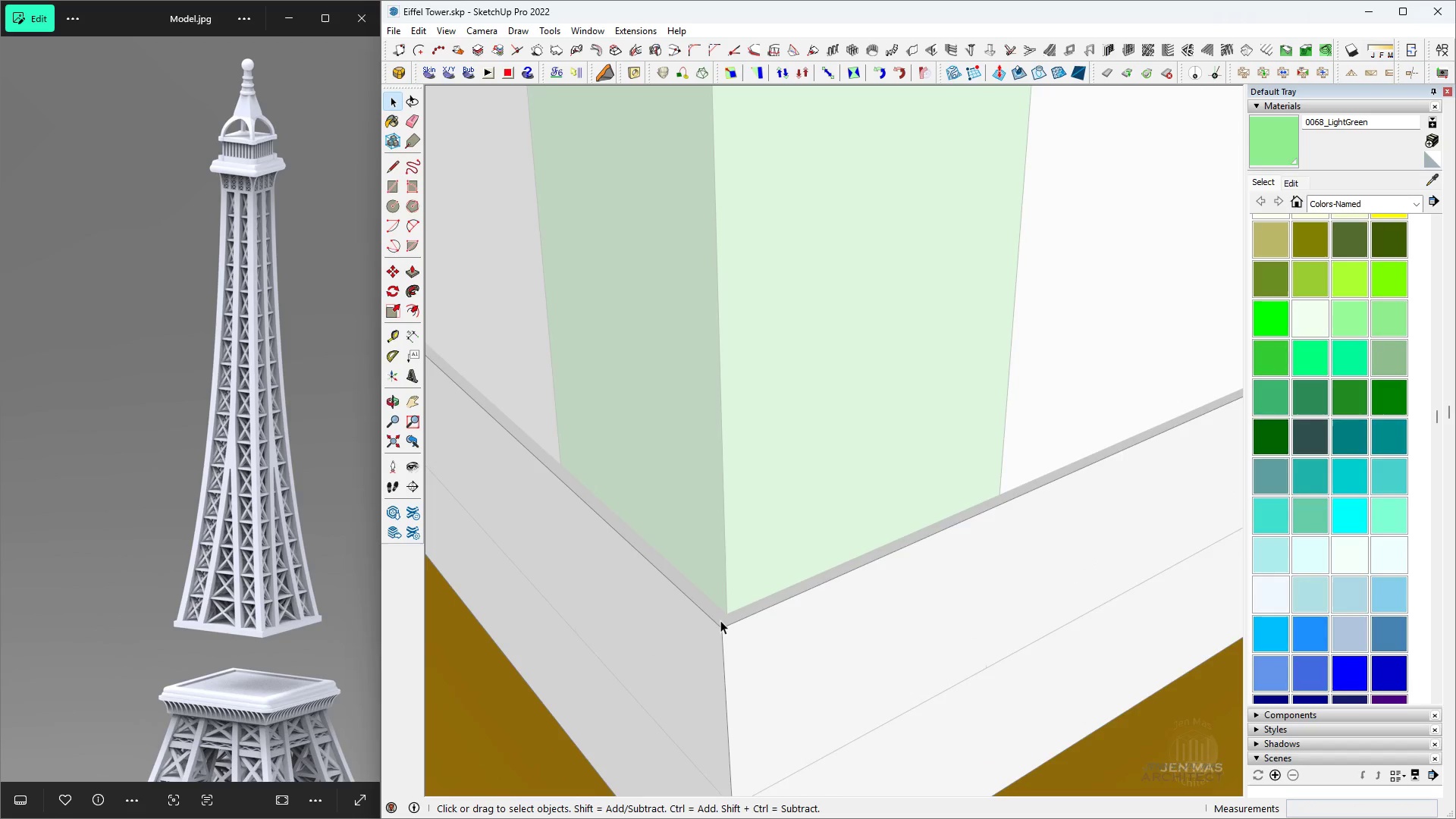 
scroll: coordinate [720, 620], scroll_direction: down, amount: 2.0
 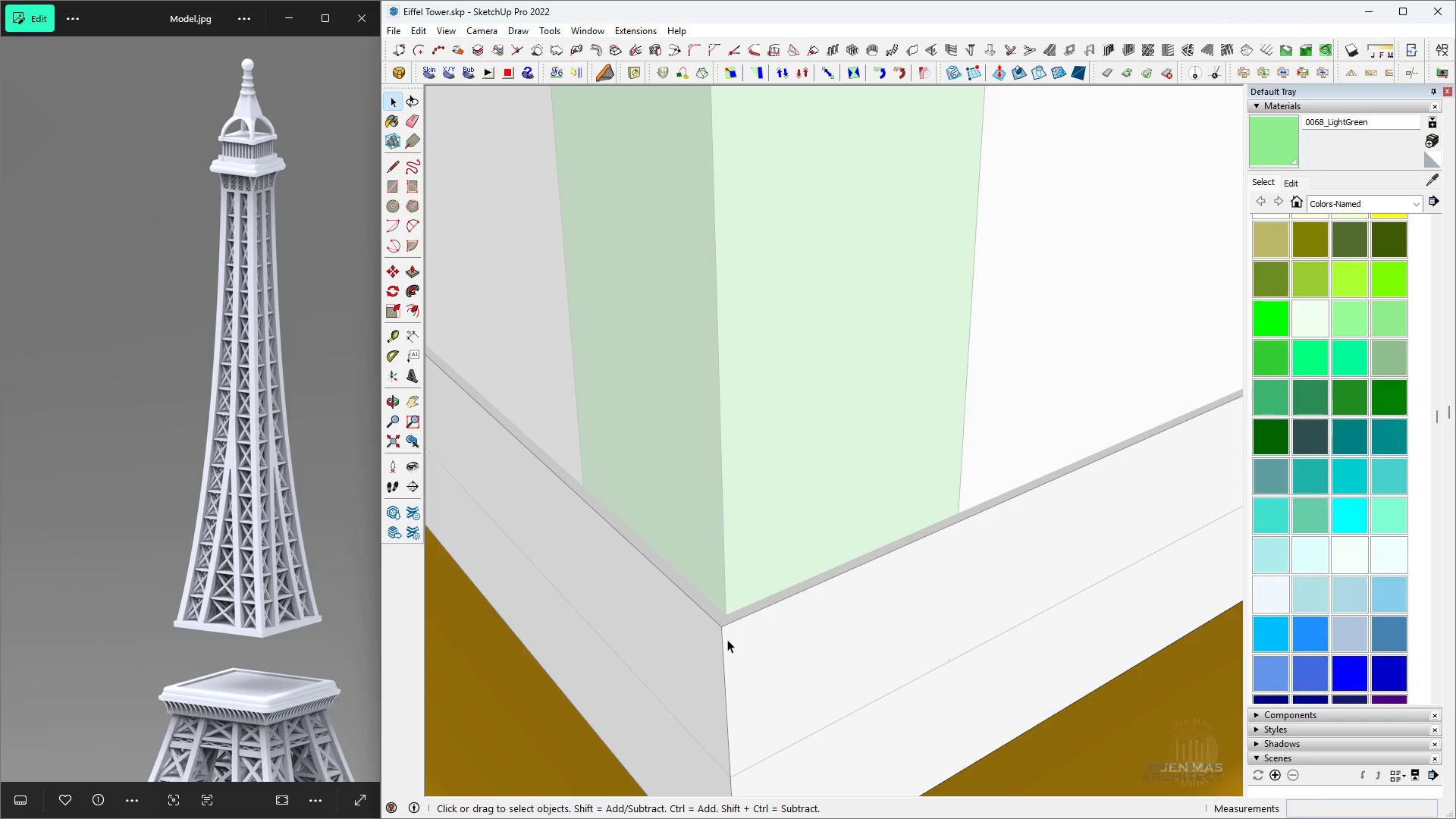 
double_click([727, 639])
 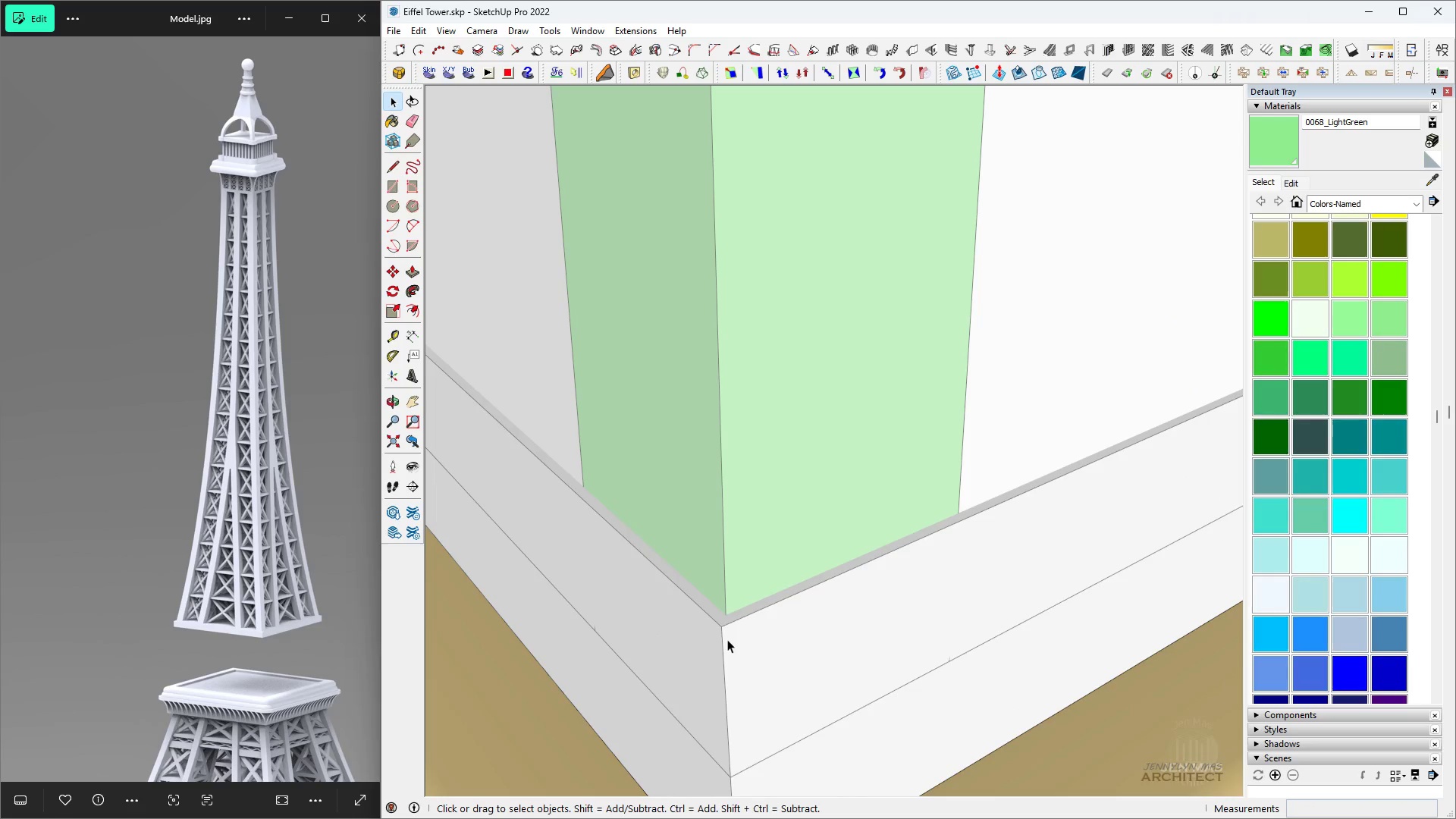 
triple_click([727, 639])
 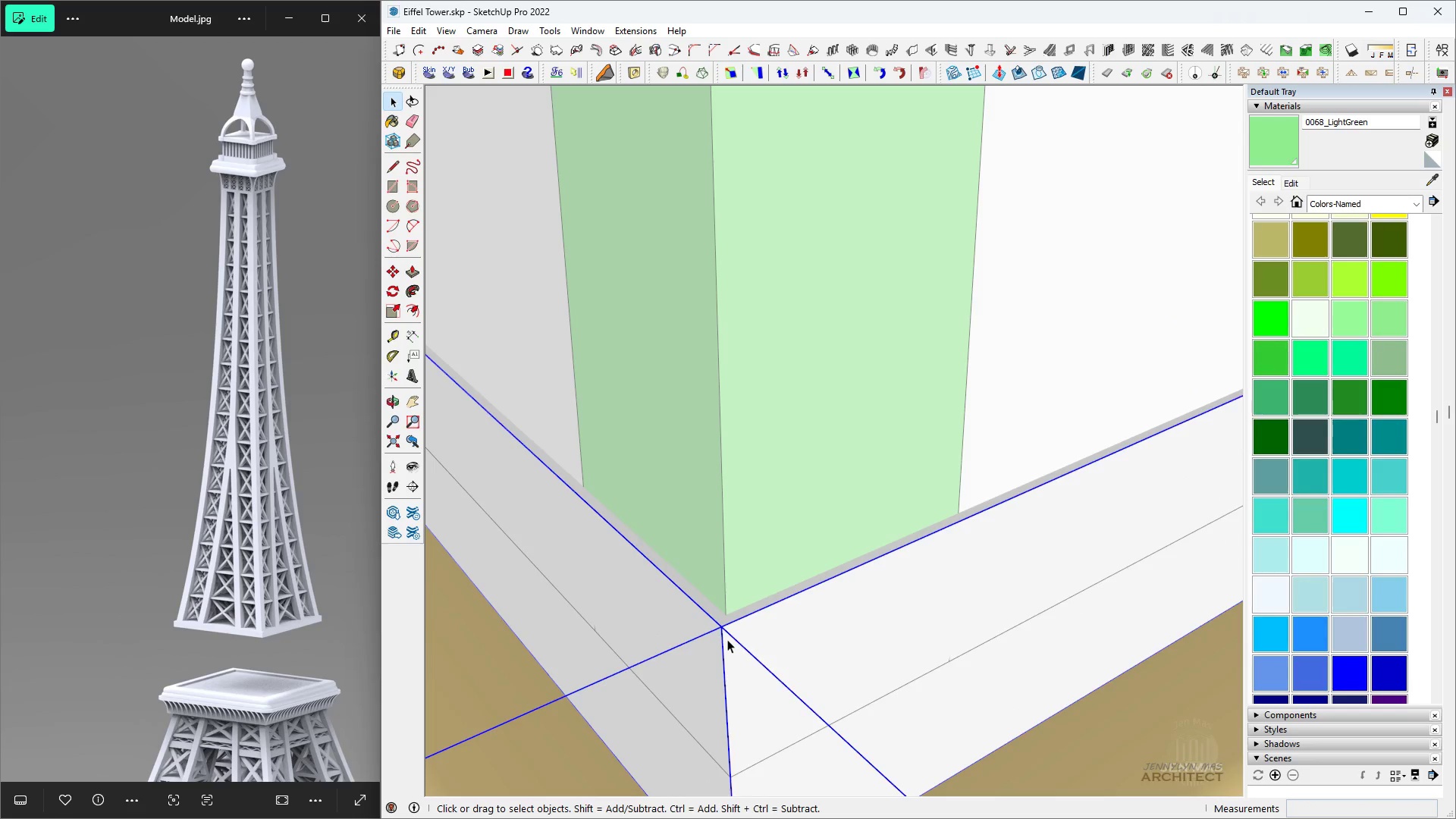 
triple_click([727, 639])
 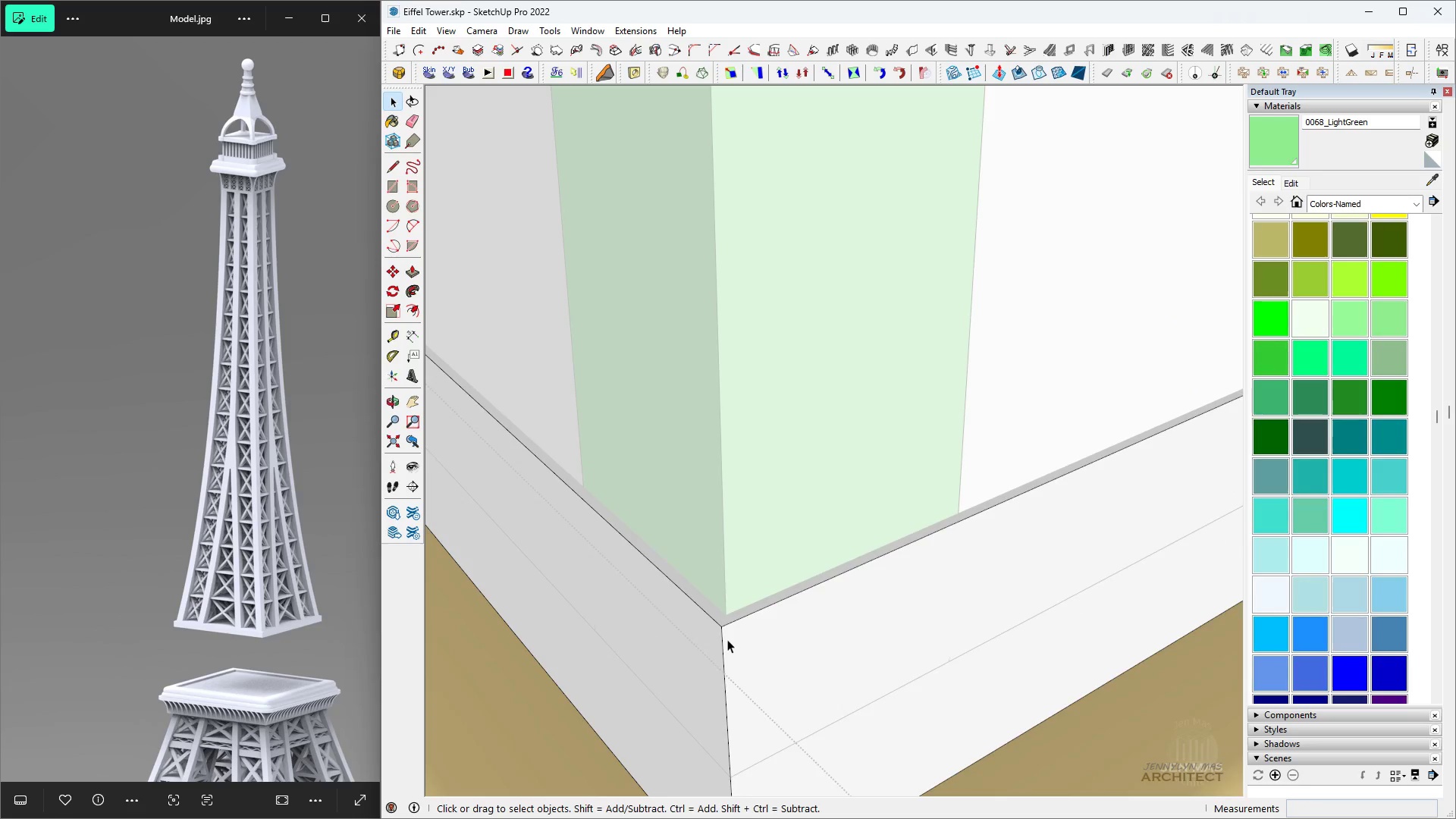 
triple_click([727, 639])
 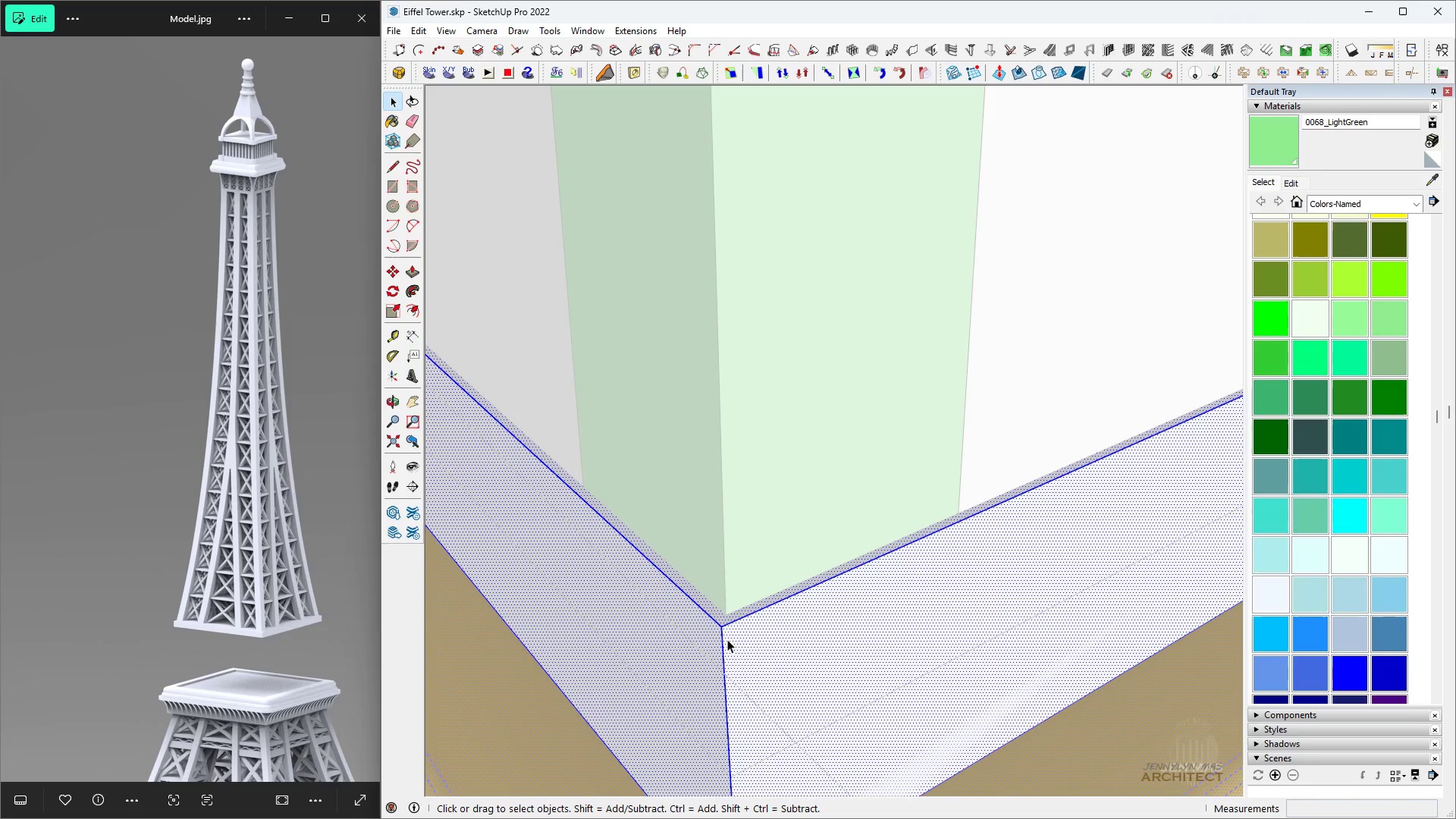 
triple_click([727, 639])
 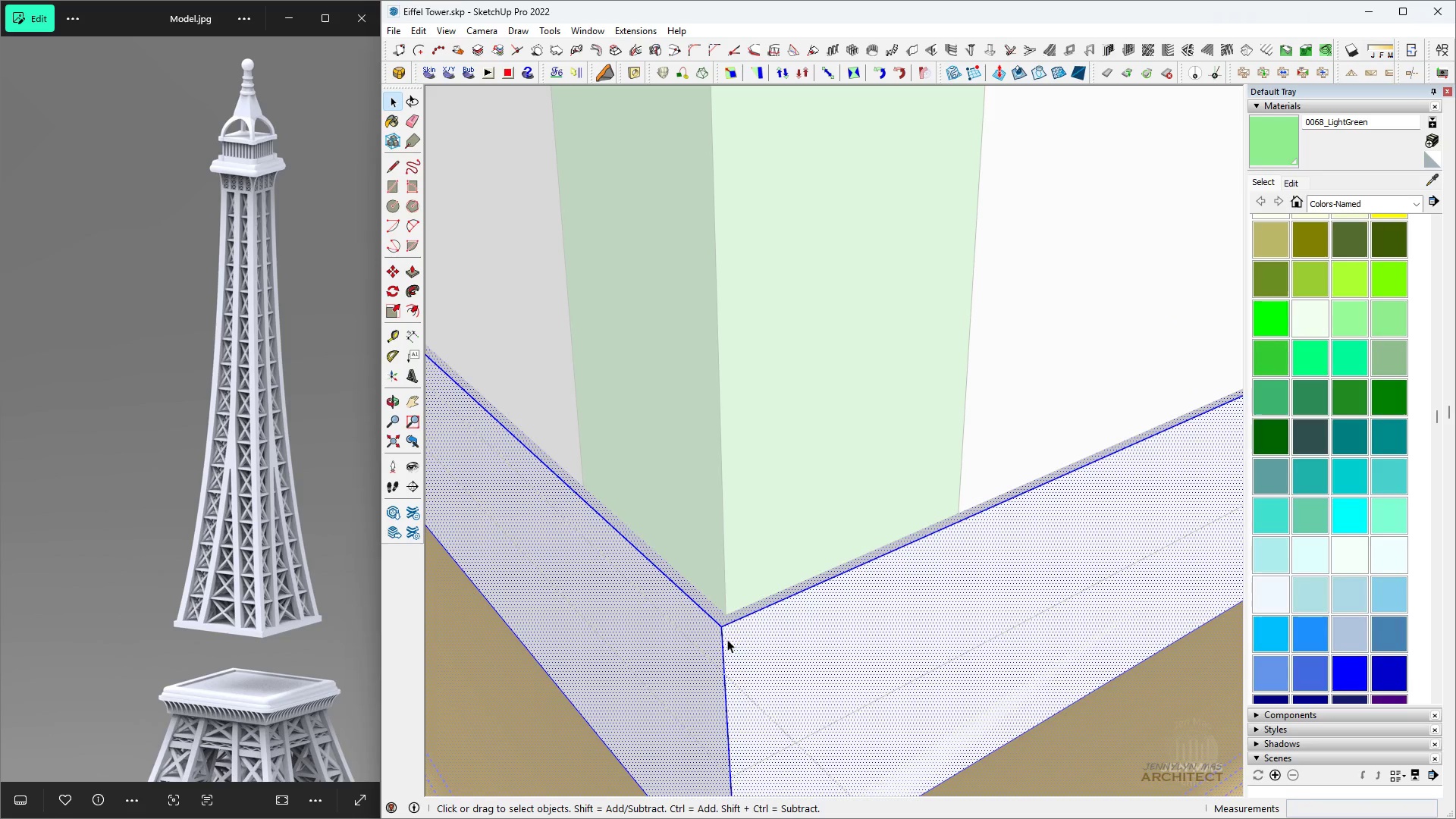 
key(Space)
 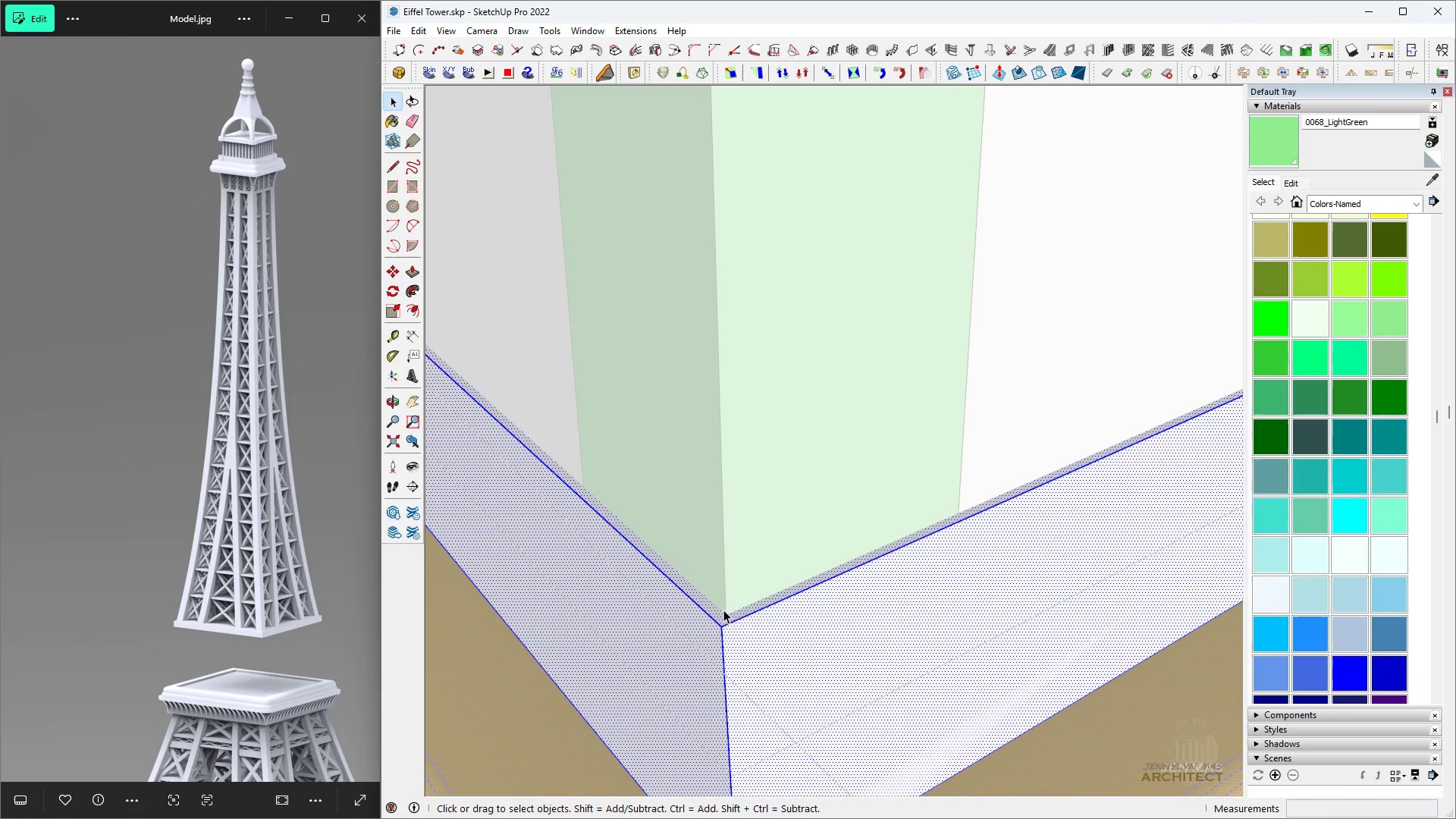 
key(P)
 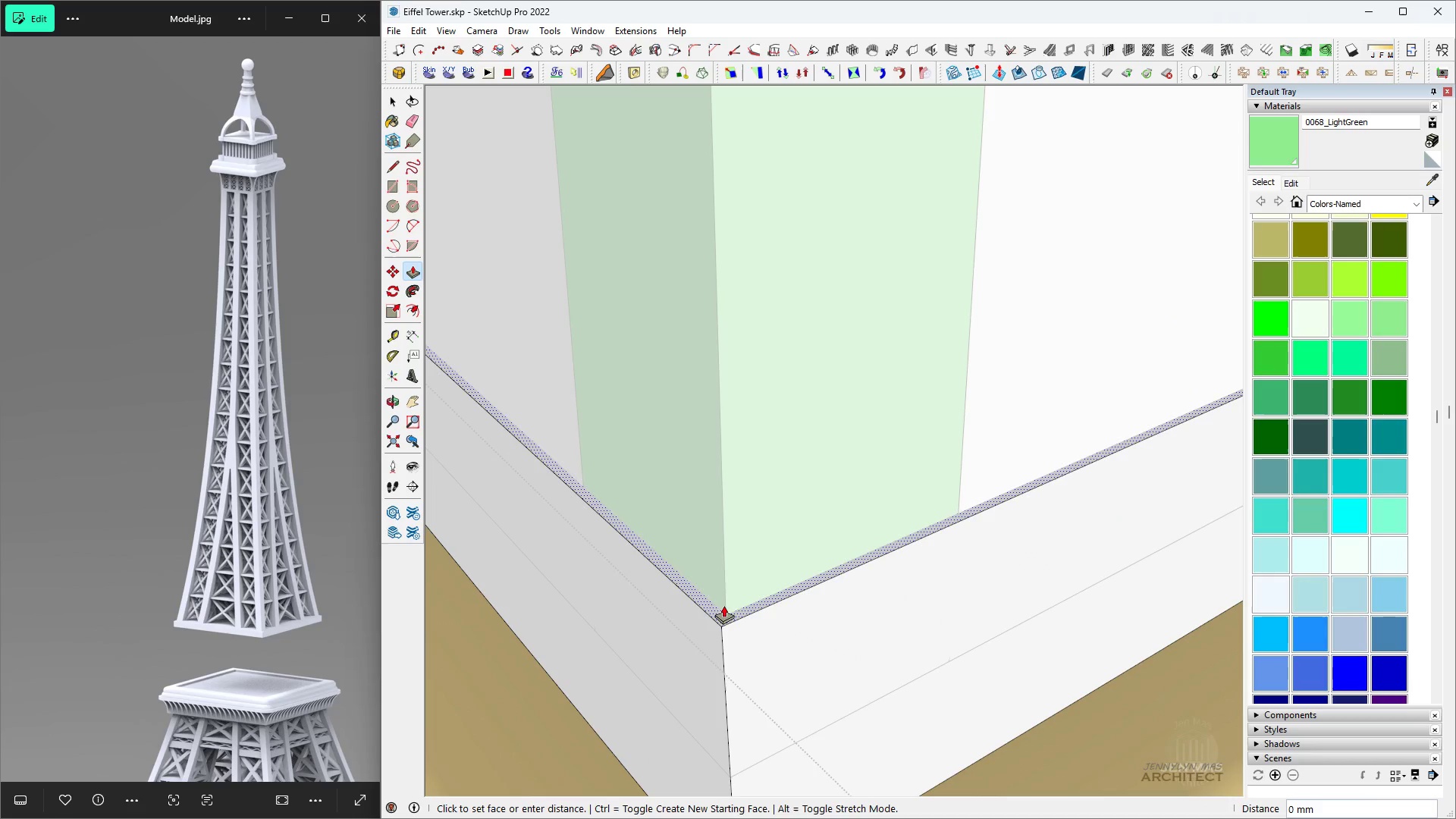 
left_click([723, 605])
 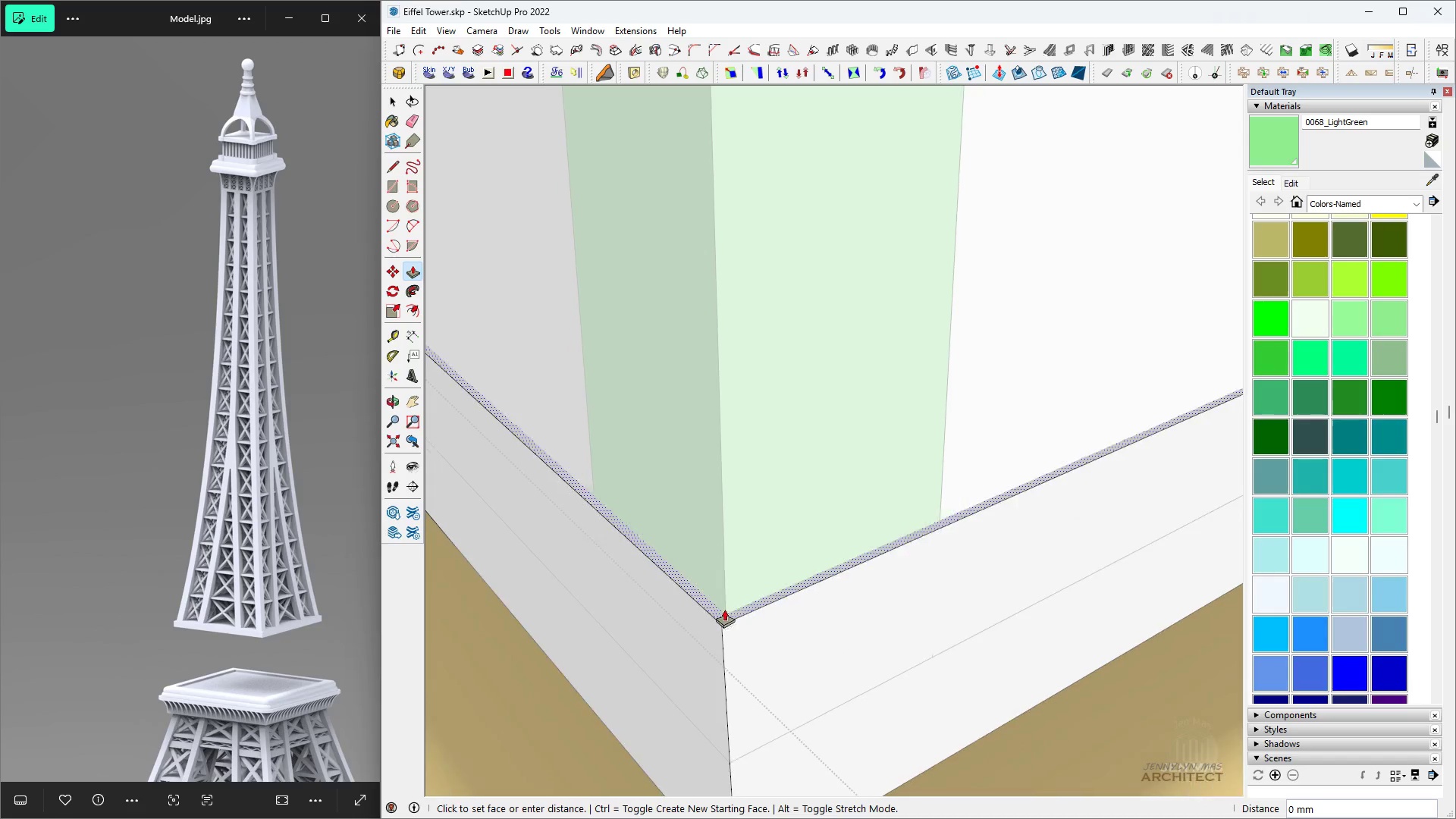 
scroll: coordinate [723, 605], scroll_direction: down, amount: 1.0
 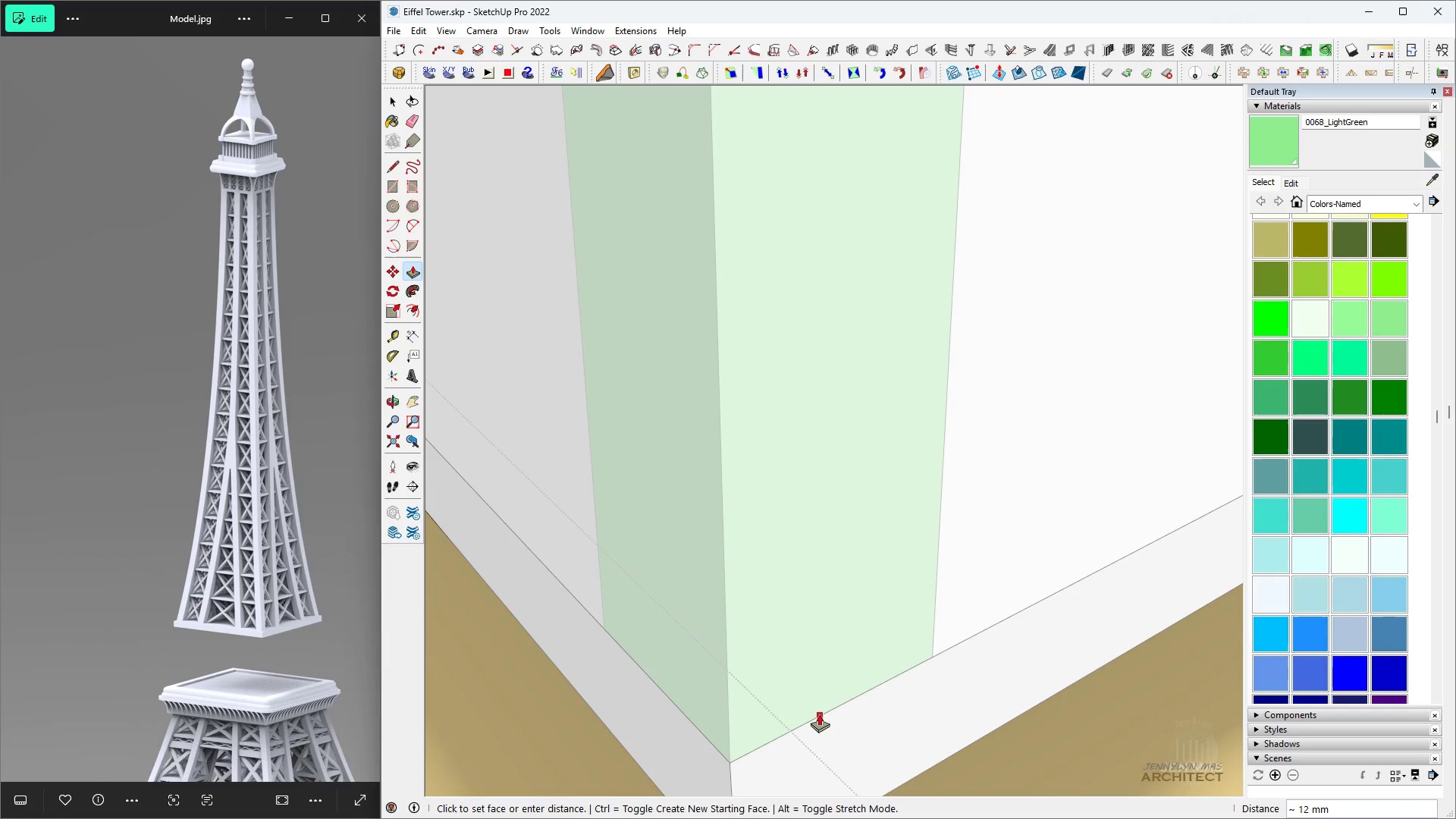 
key(Space)
 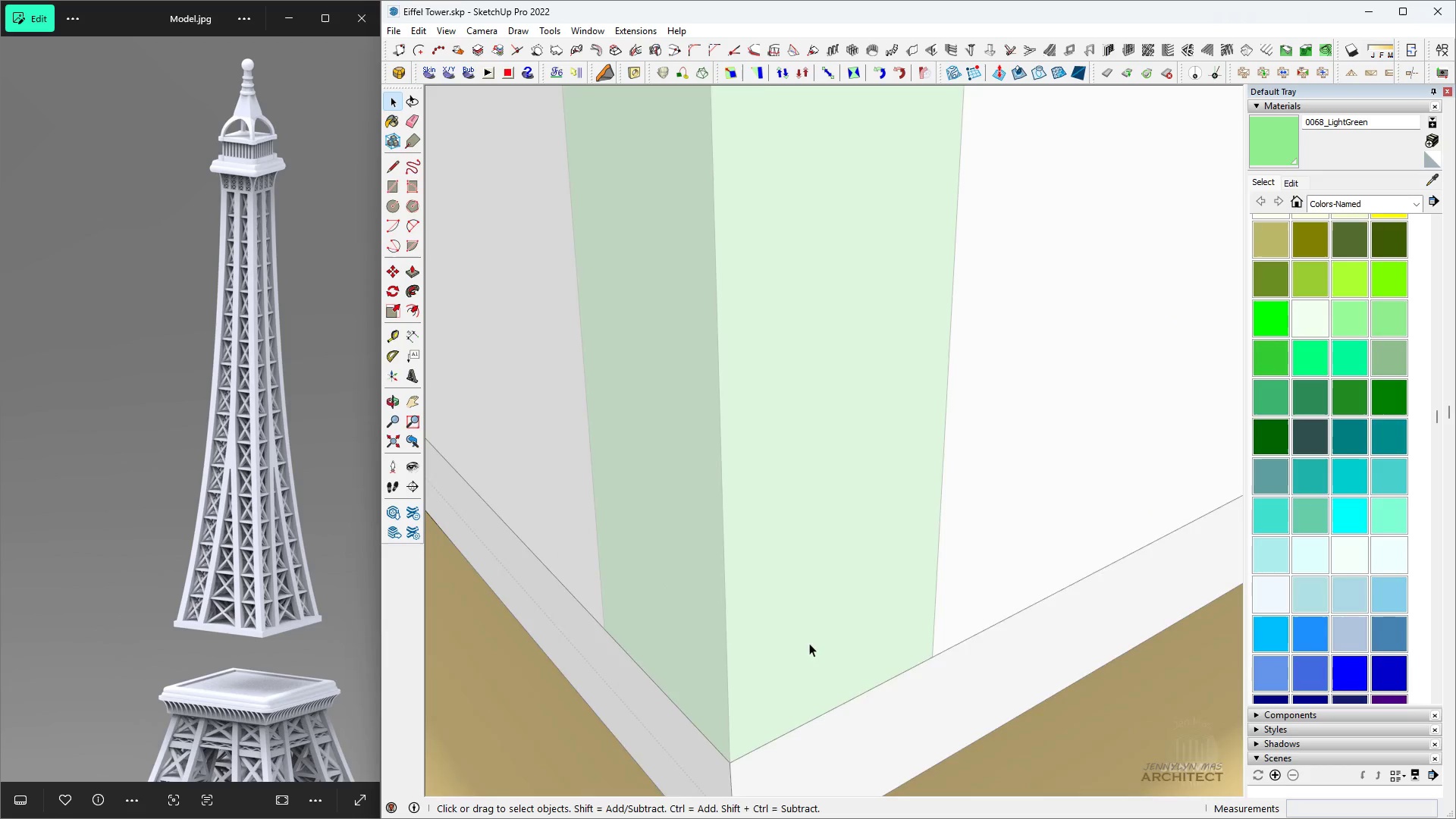 
scroll: coordinate [755, 632], scroll_direction: down, amount: 17.0
 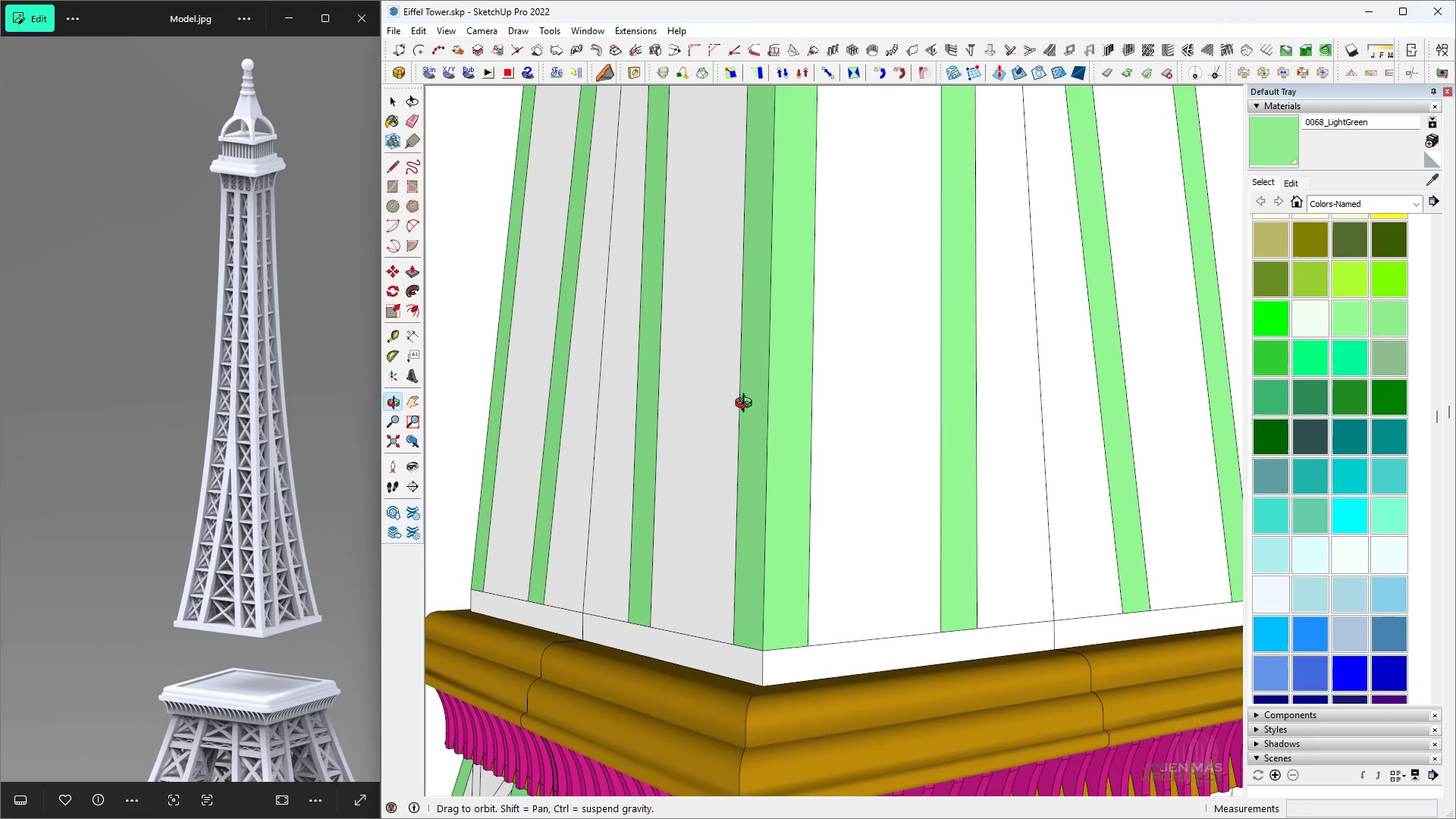 
key(Escape)
 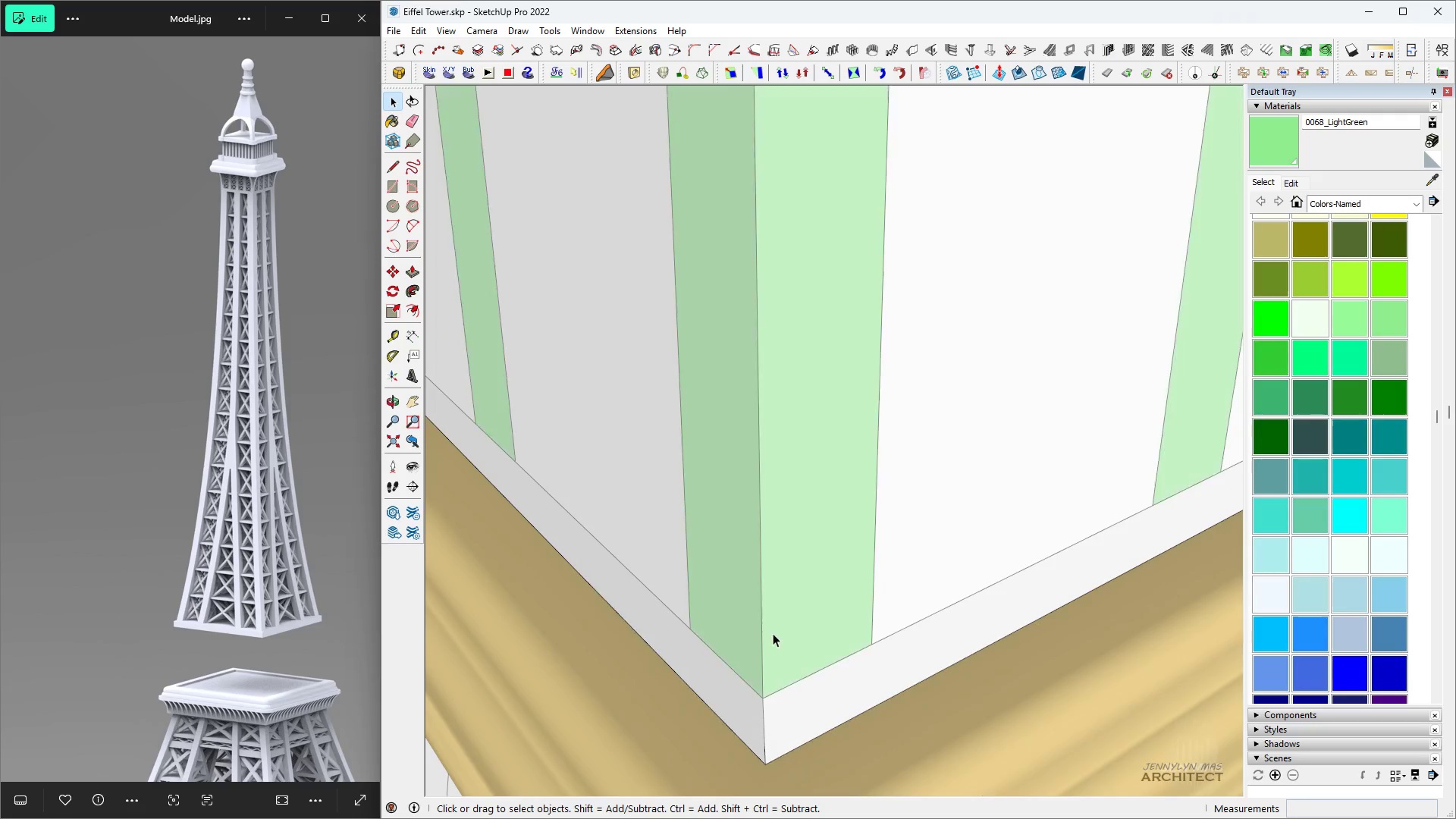 
key(Escape)
 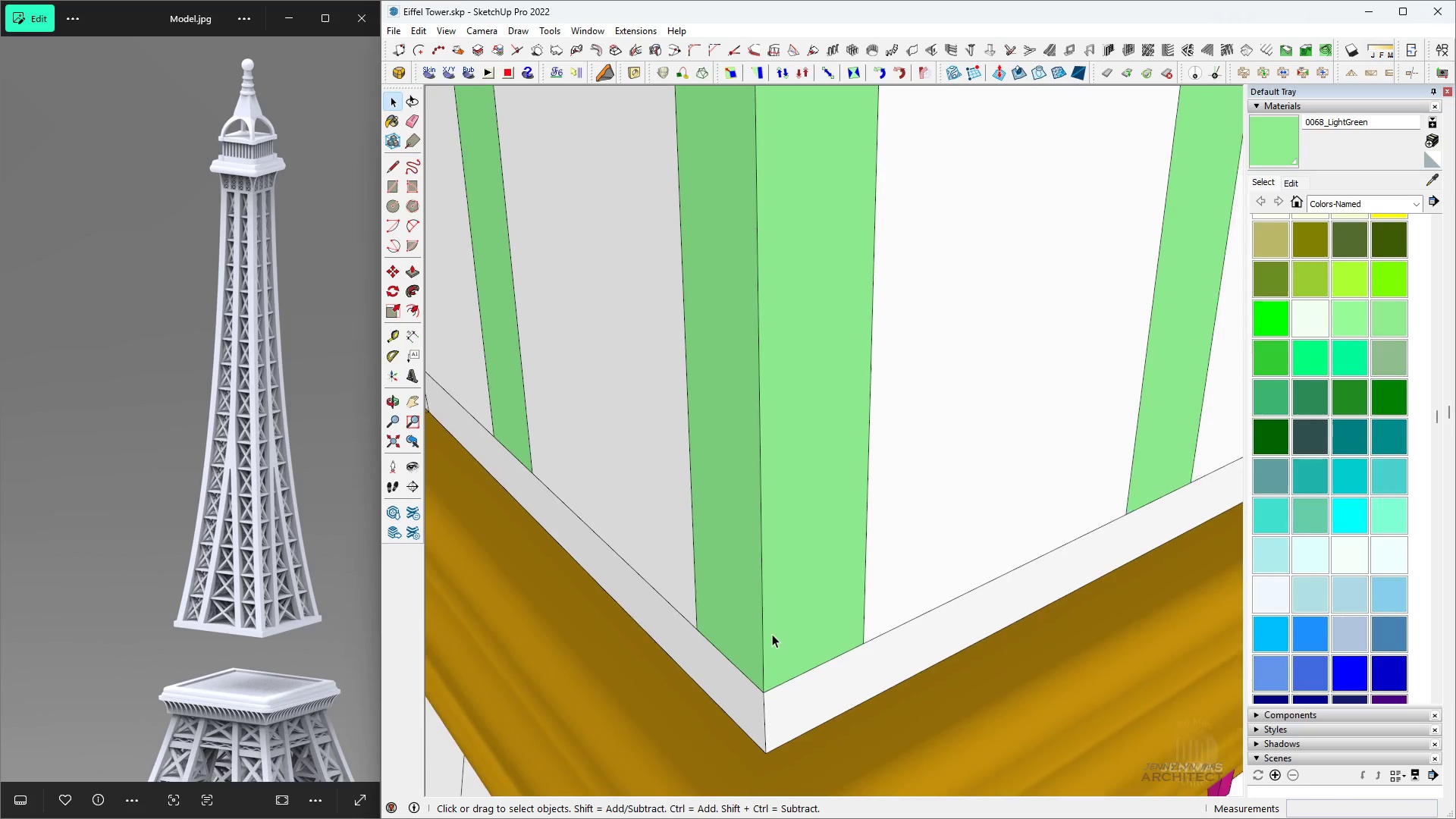 
key(Escape)
 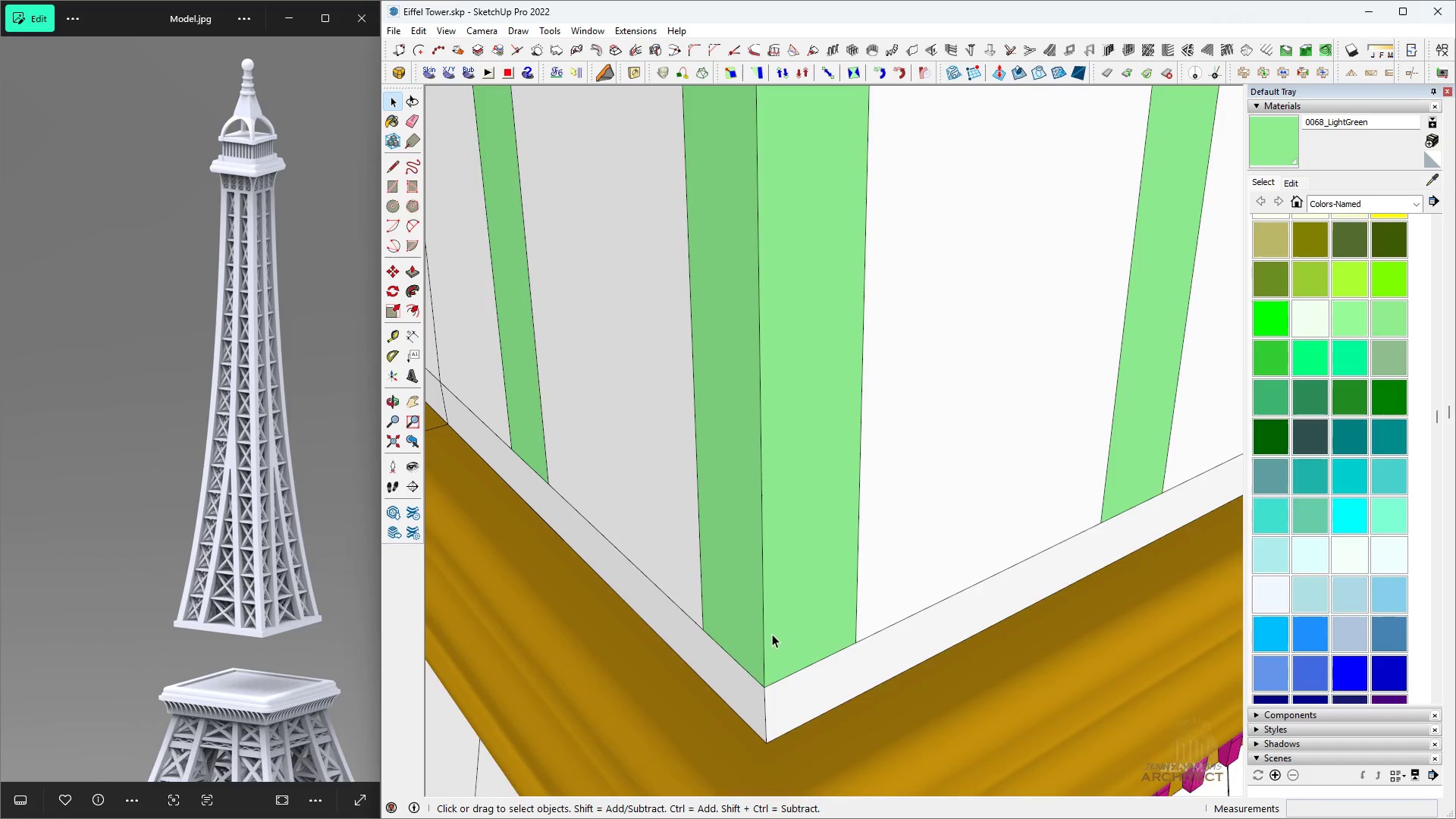 
key(Escape)
 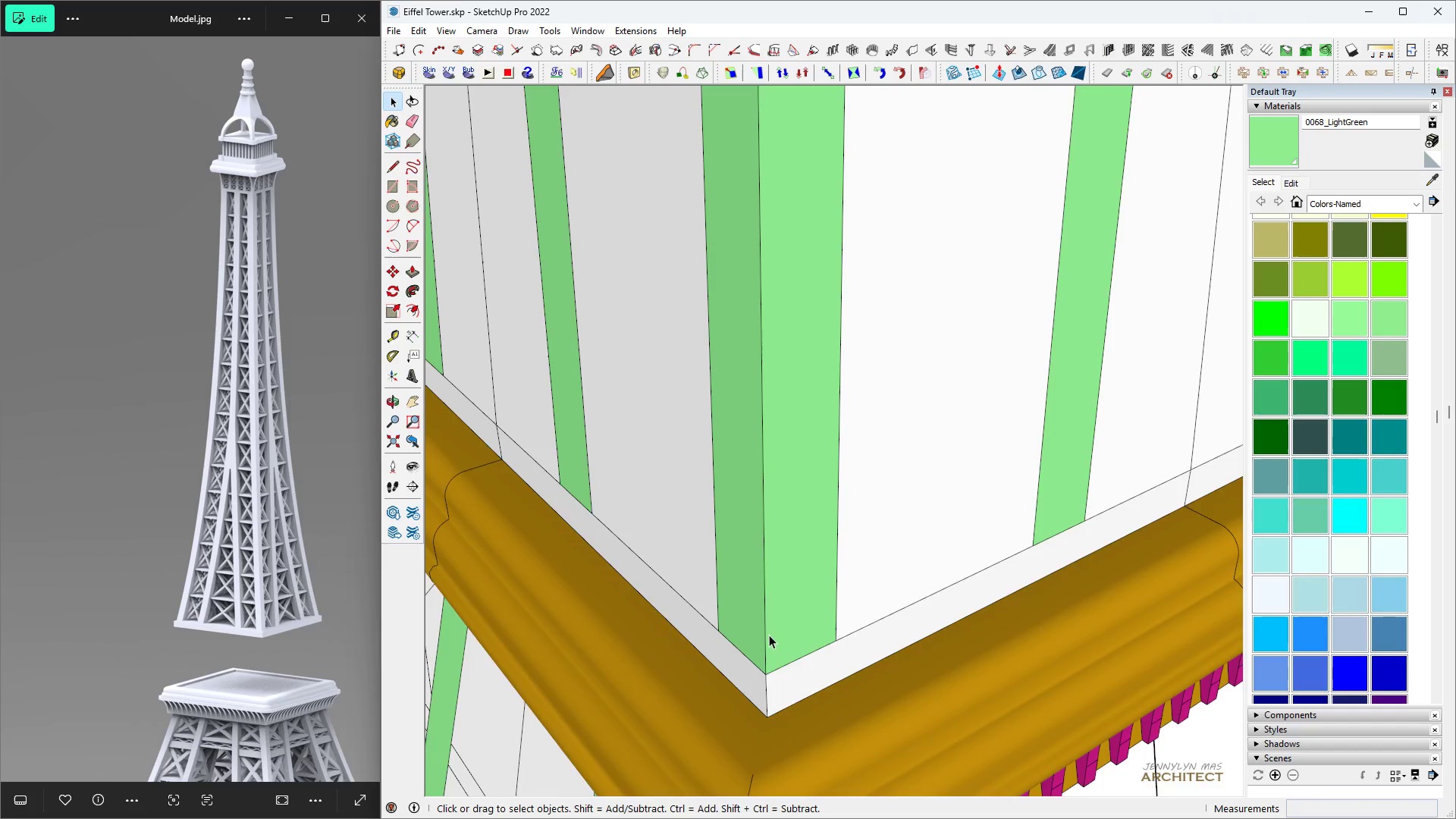 
key(Escape)
 